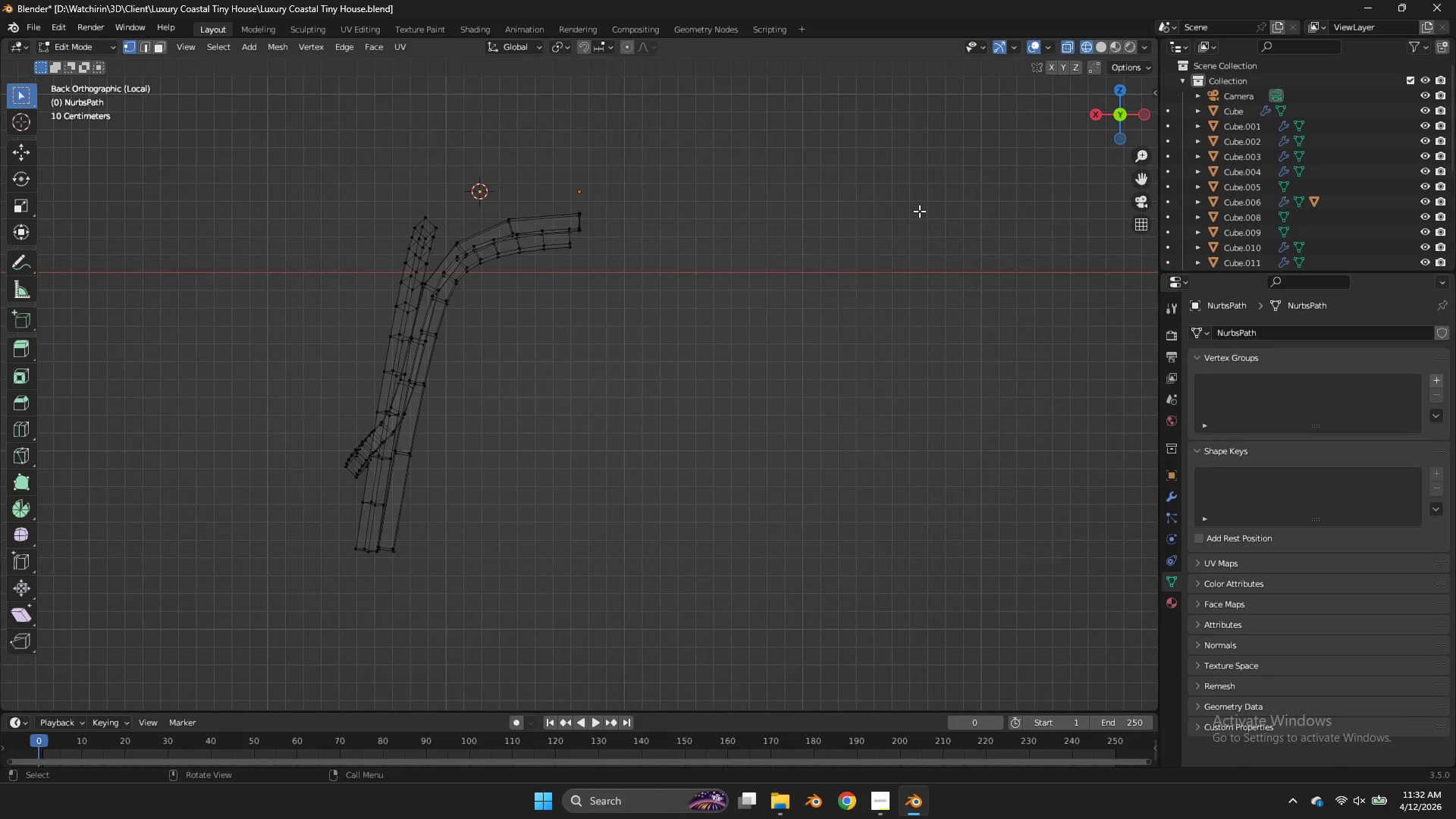 
key(Tab)
 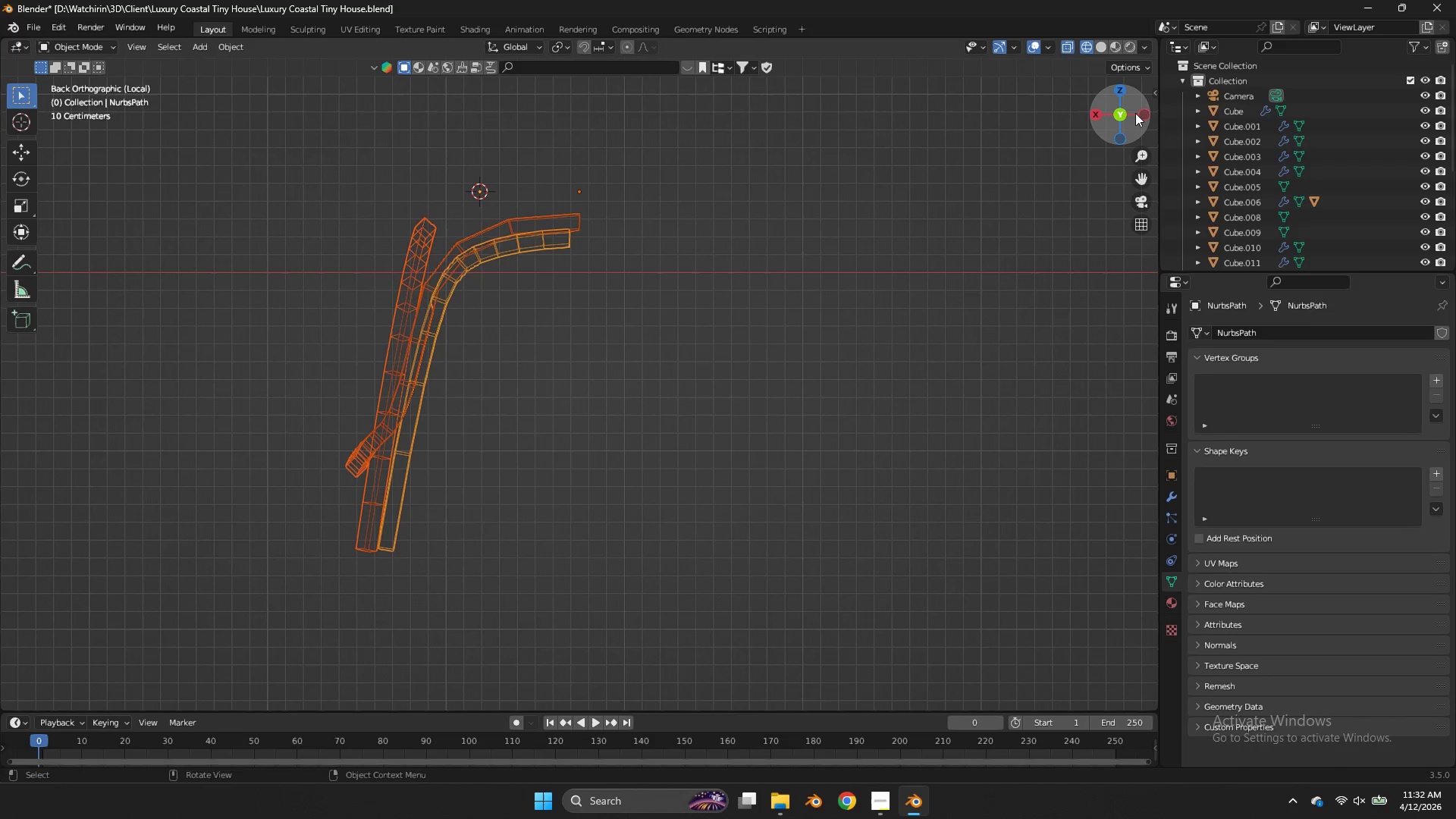 
left_click_drag(start_coordinate=[1135, 107], to_coordinate=[102, 106])
 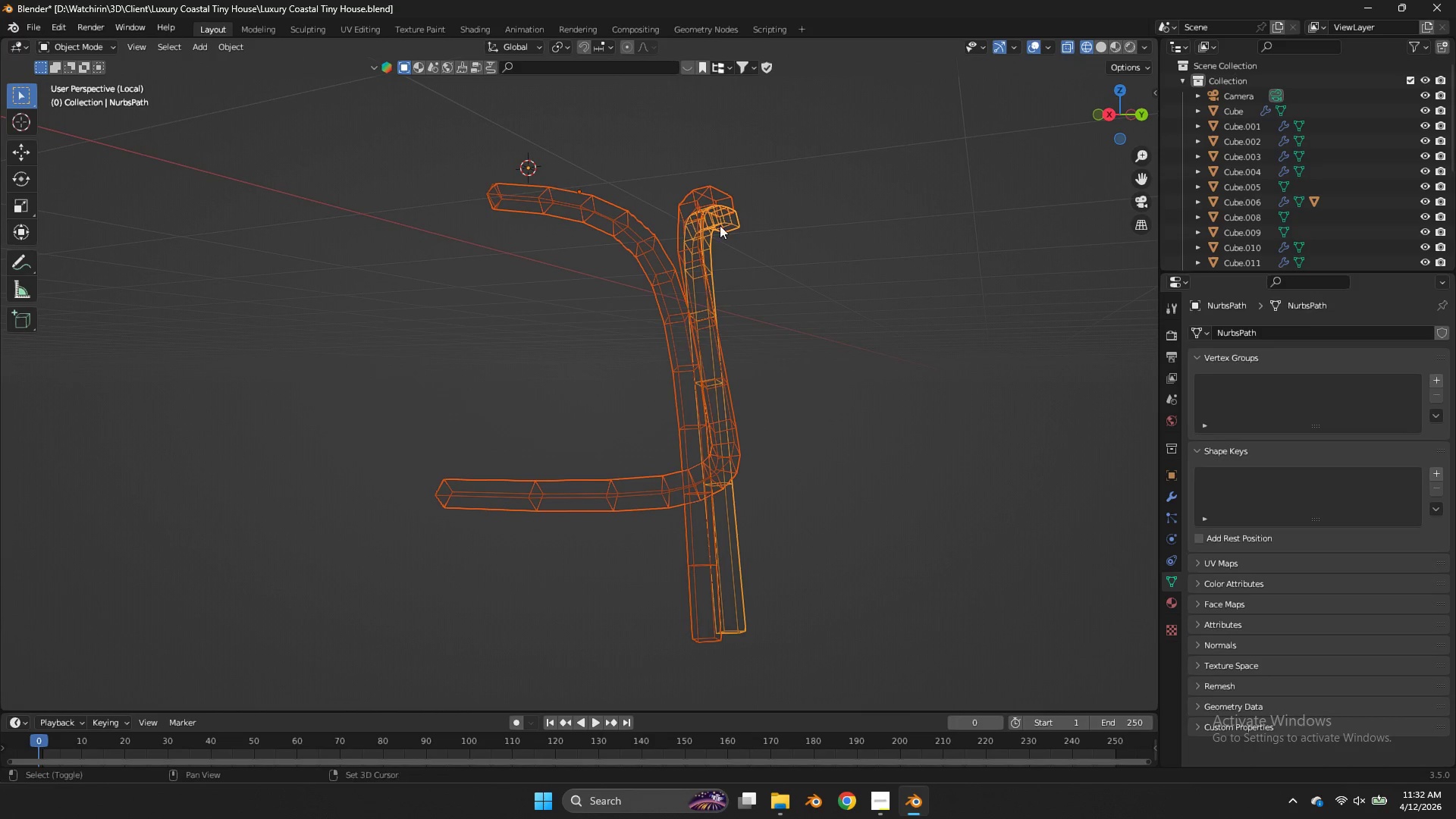 
hold_key(key=ShiftLeft, duration=0.72)
left_click([679, 225])
 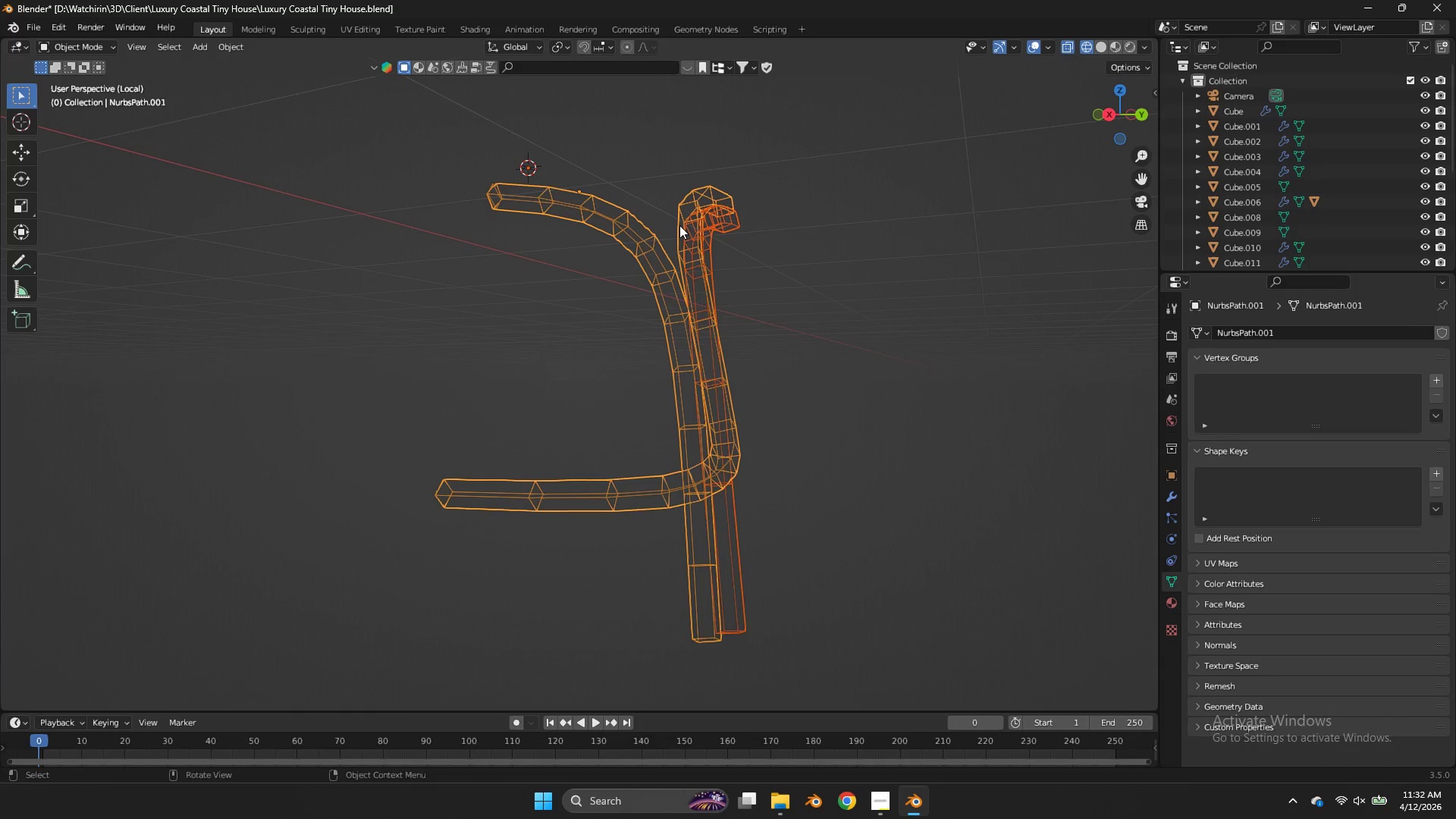 
key(Control+L)
 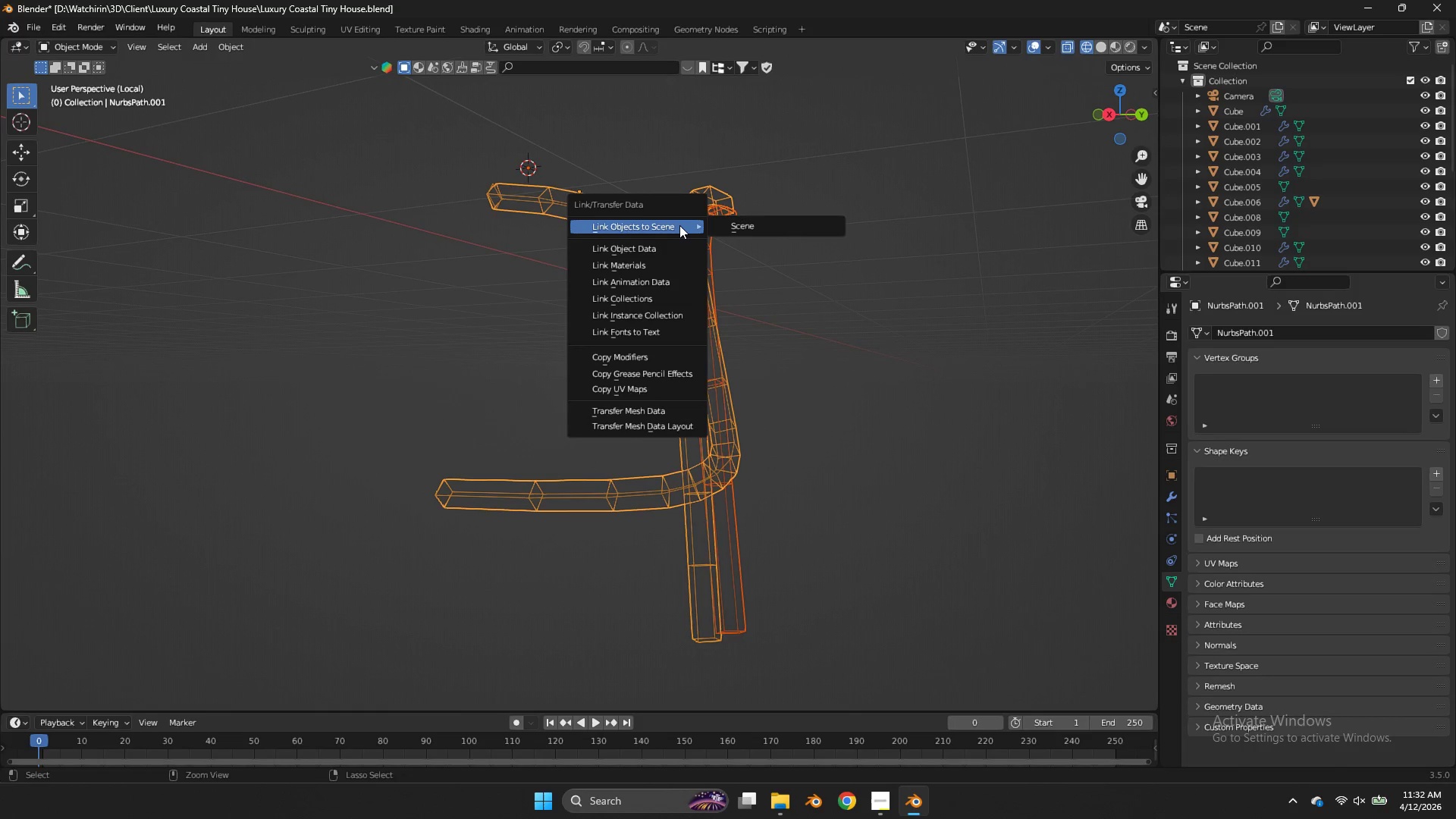 
key(Control+J)
 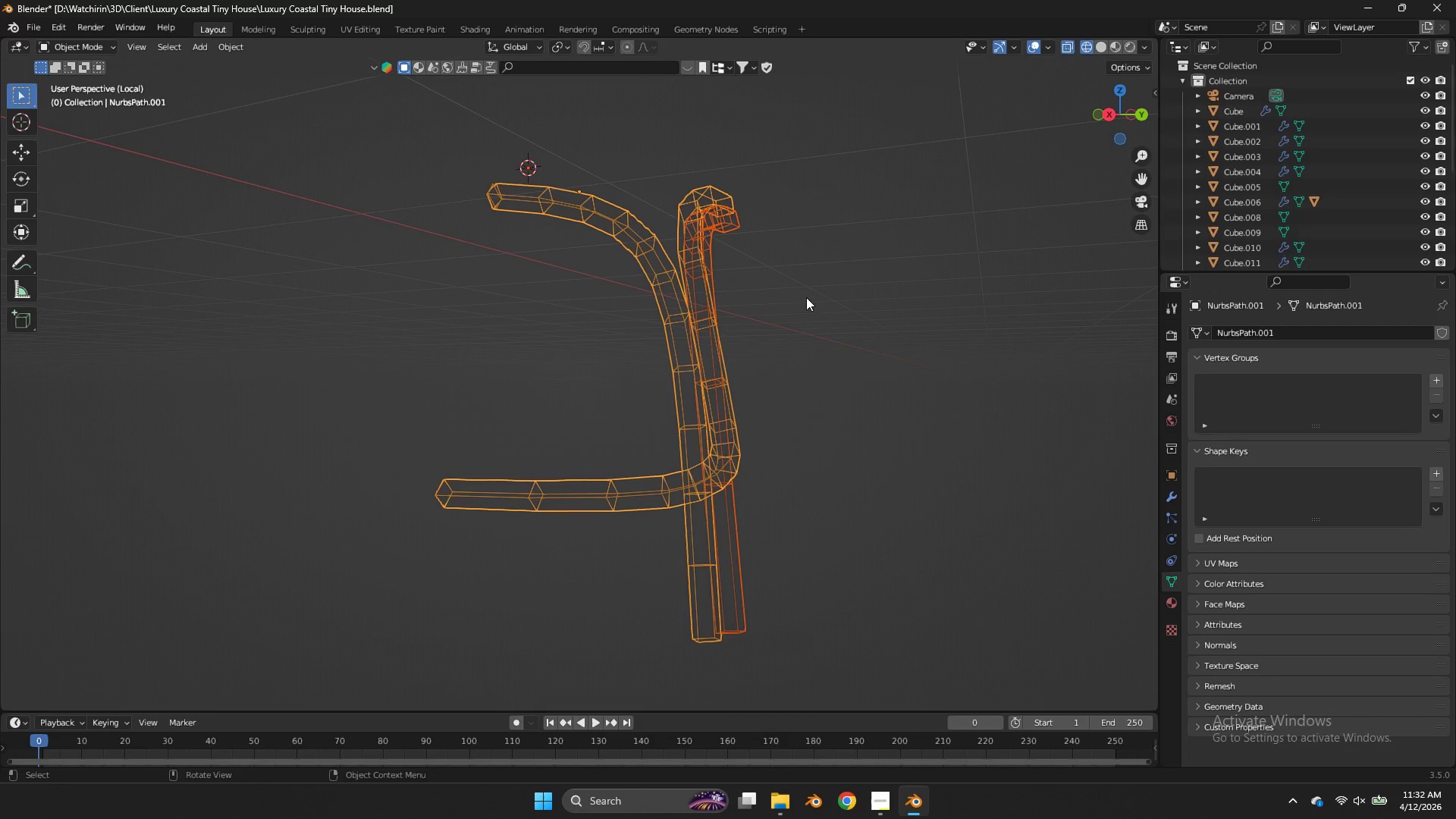 
key(Control+J)
 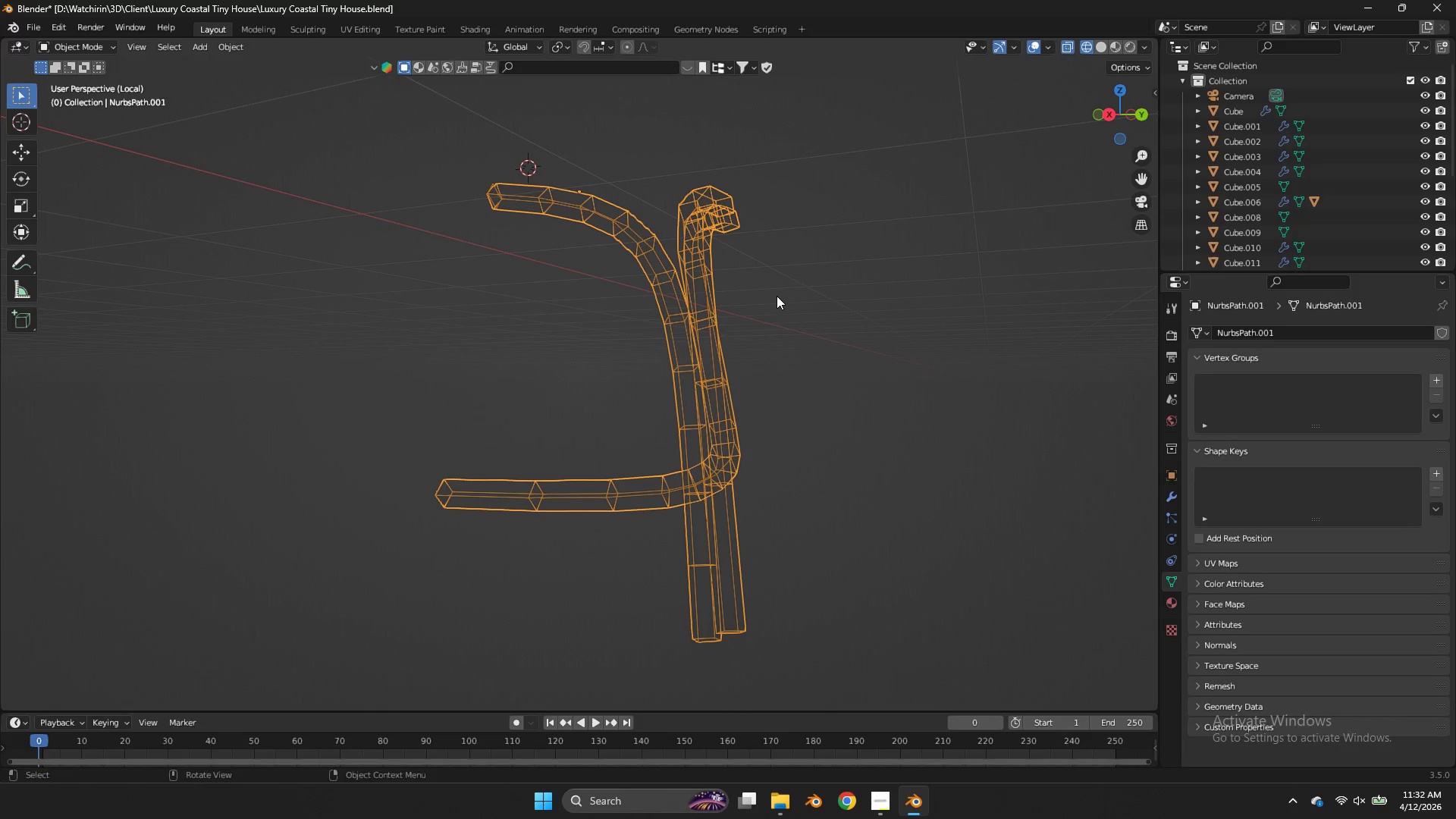 
key(Tab)
 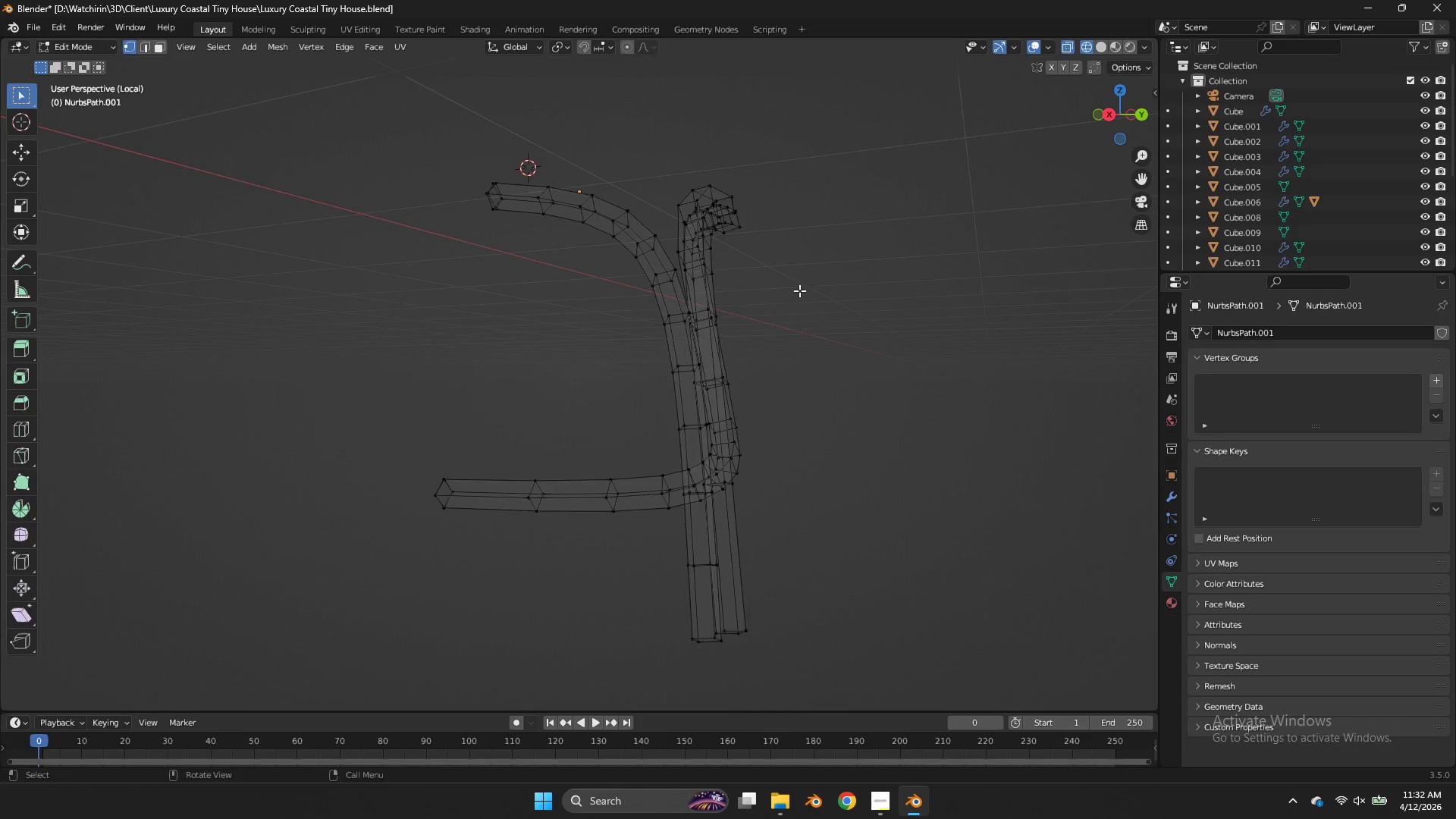 
key(Tab)
 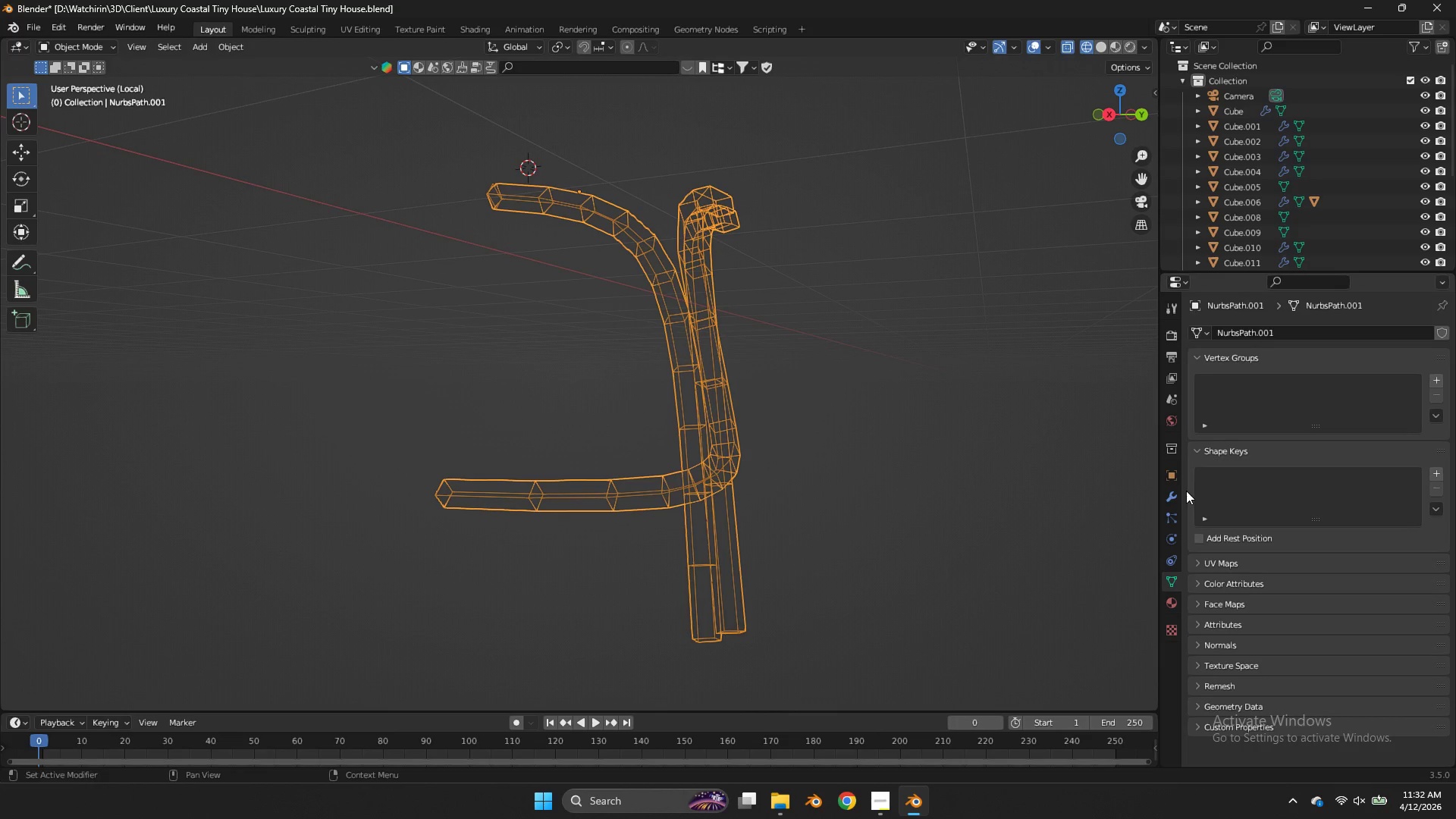 
left_click([1170, 496])
 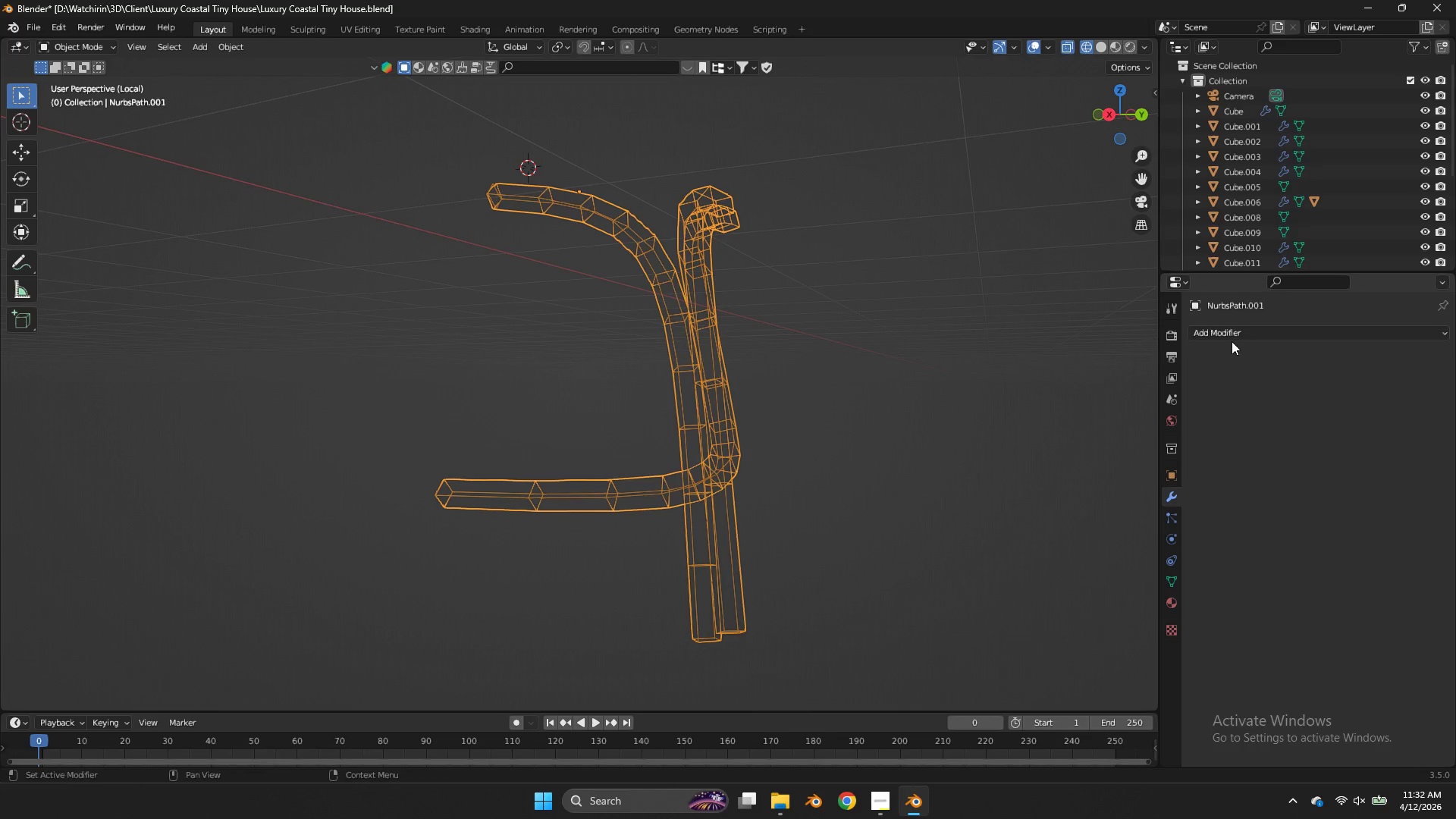 
double_click([1230, 337])
 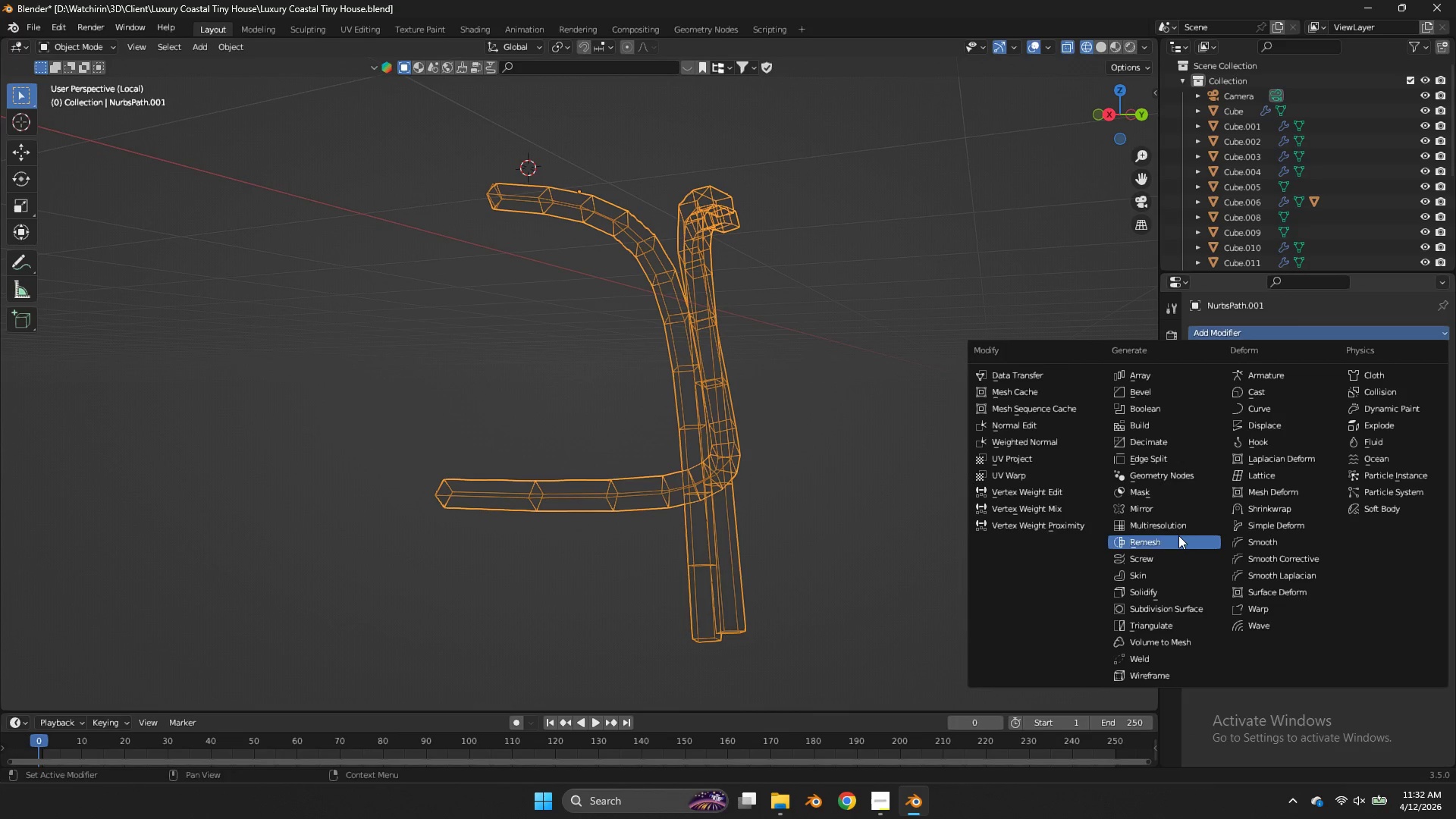 
left_click([1169, 505])
 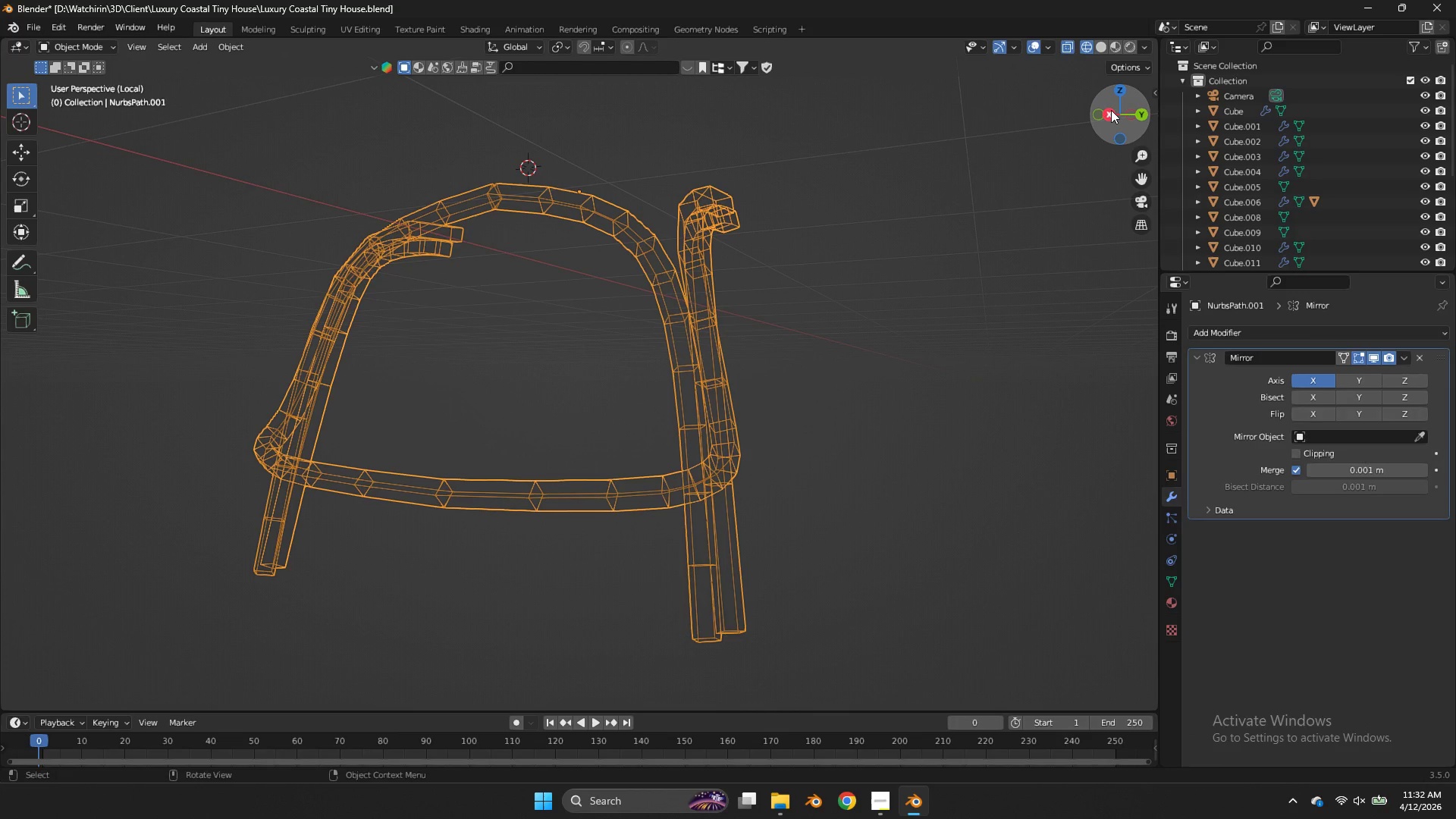 
left_click([1111, 110])
 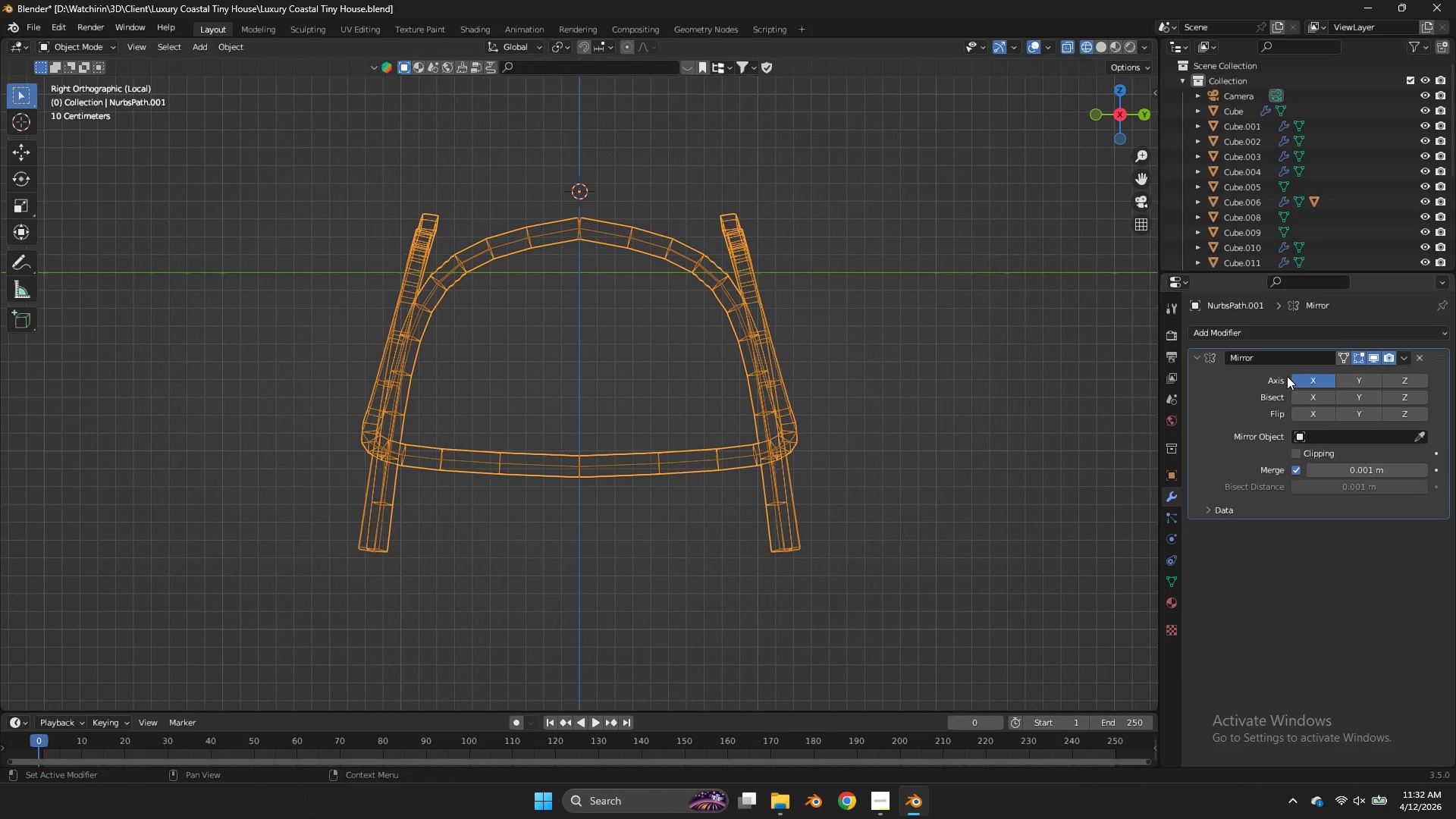 
left_click([1360, 378])
 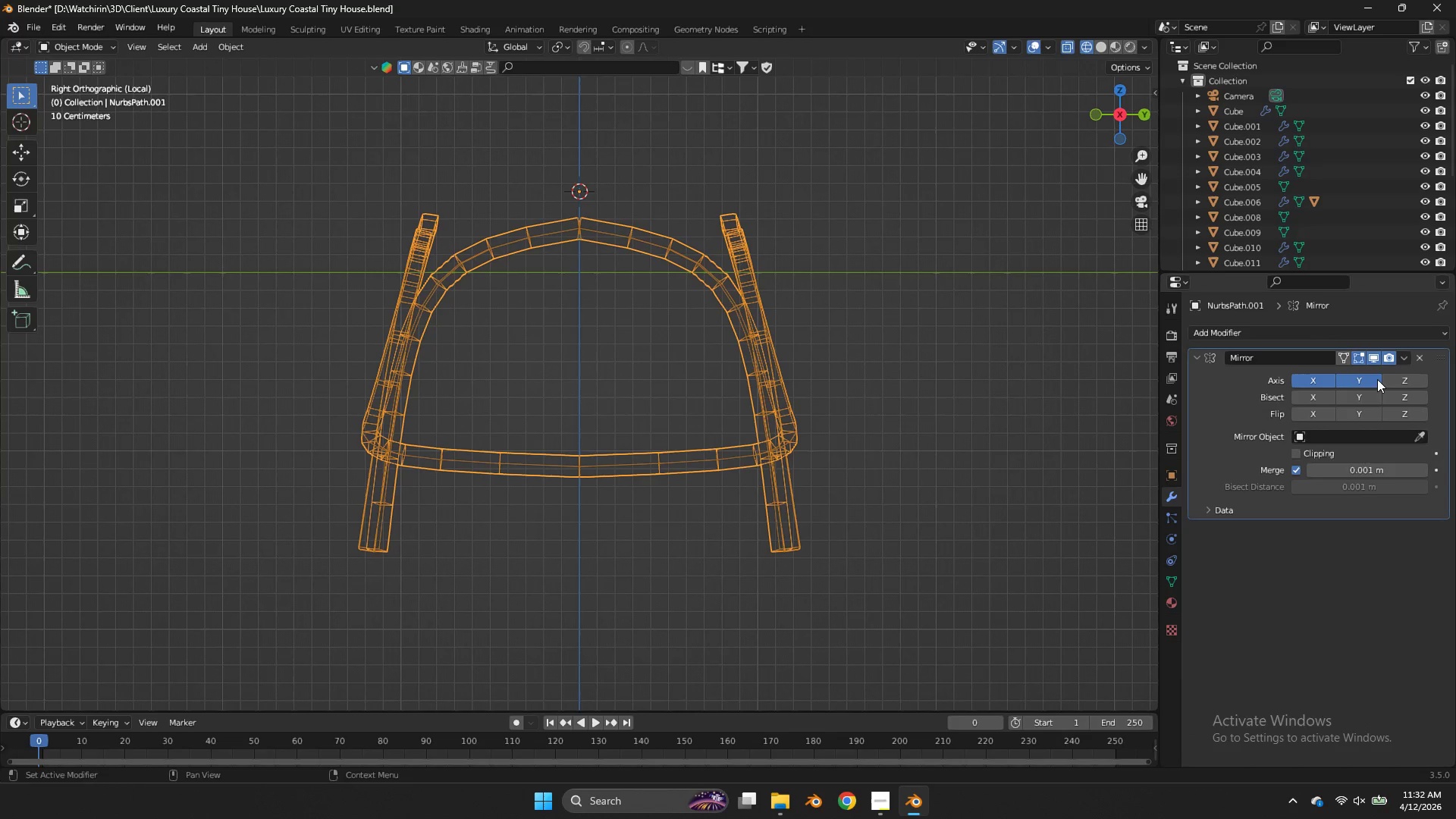 
left_click([1366, 379])
 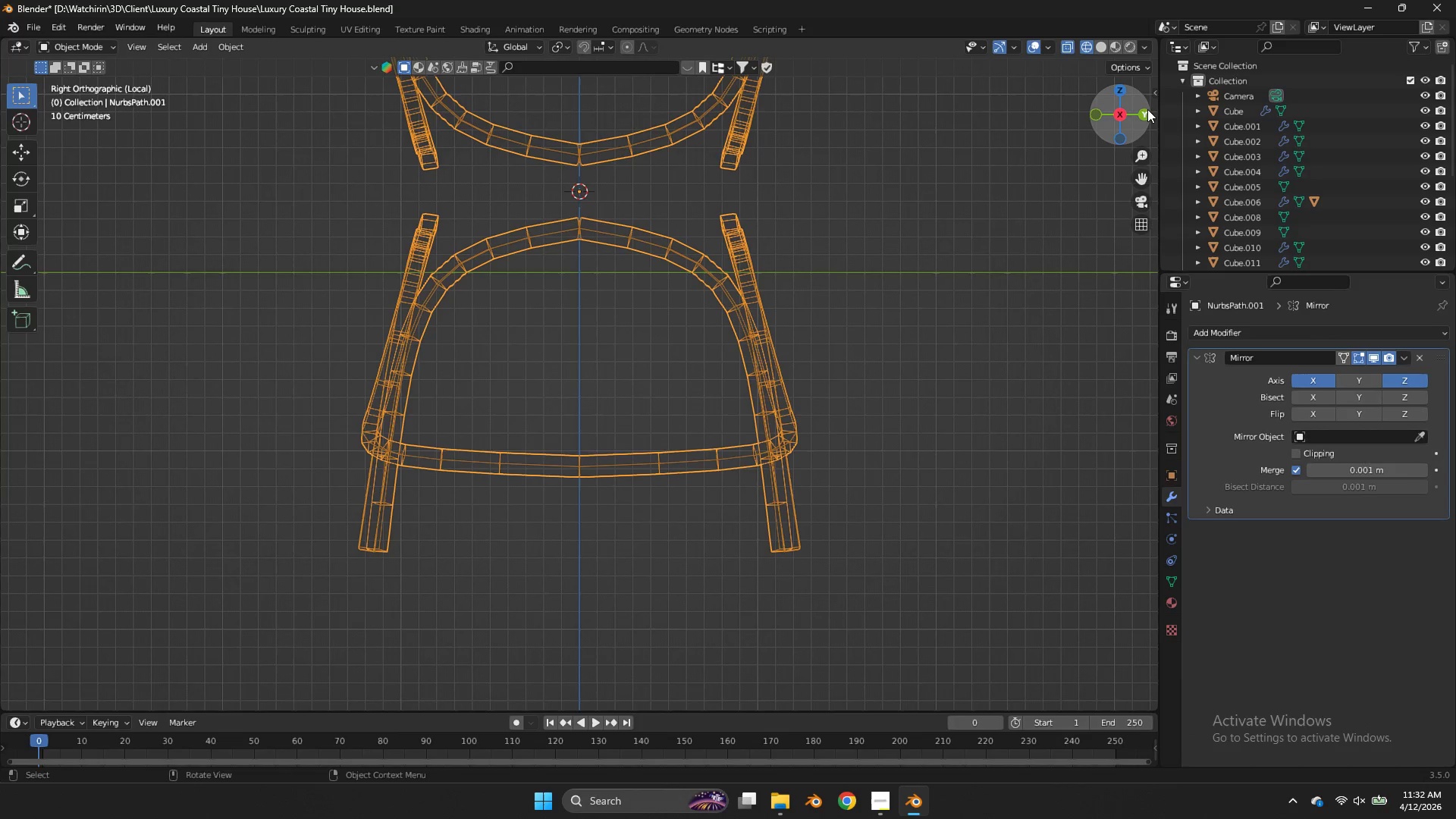 
left_click_drag(start_coordinate=[1144, 110], to_coordinate=[981, 139])
 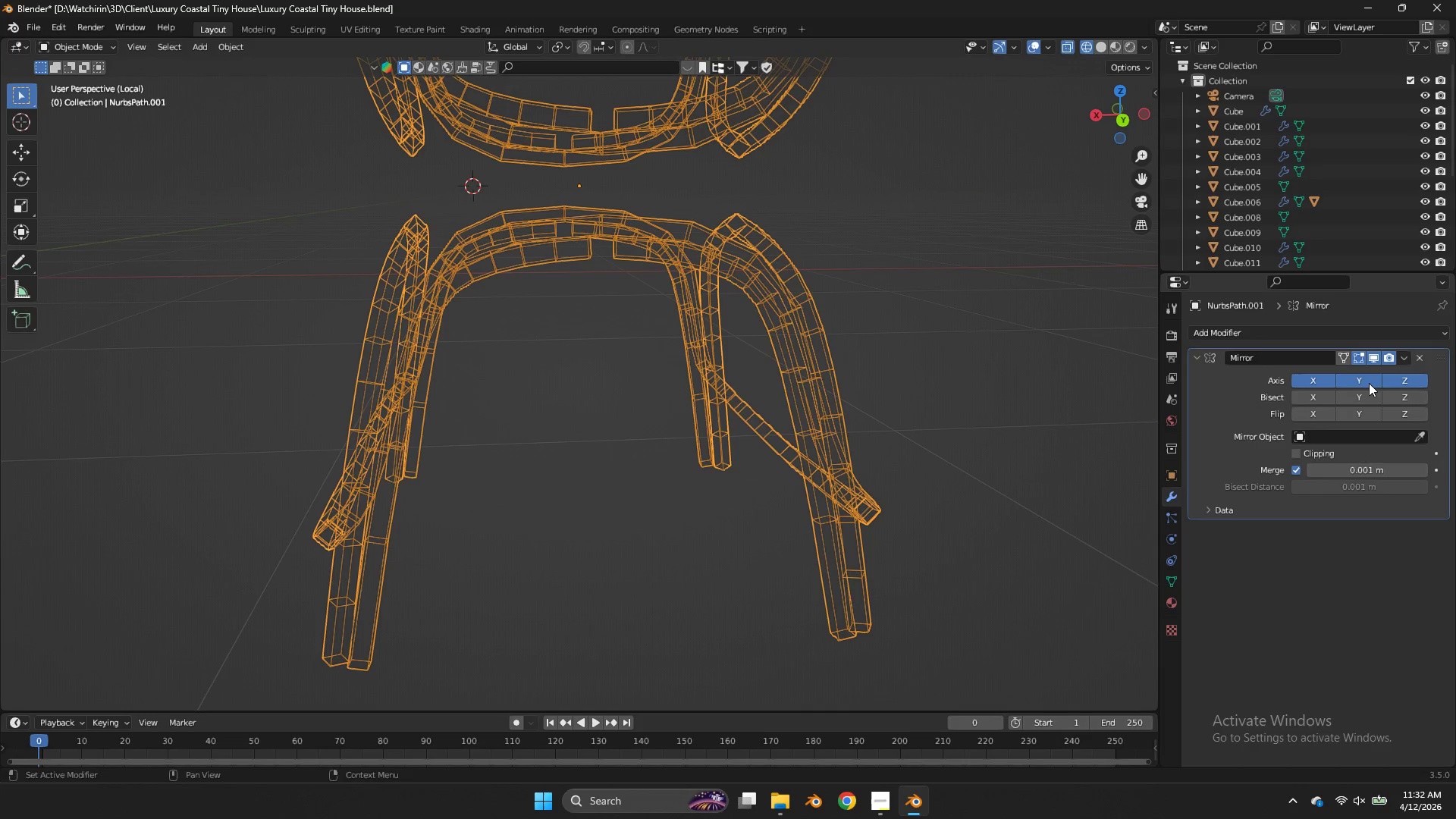 
double_click([1398, 384])
 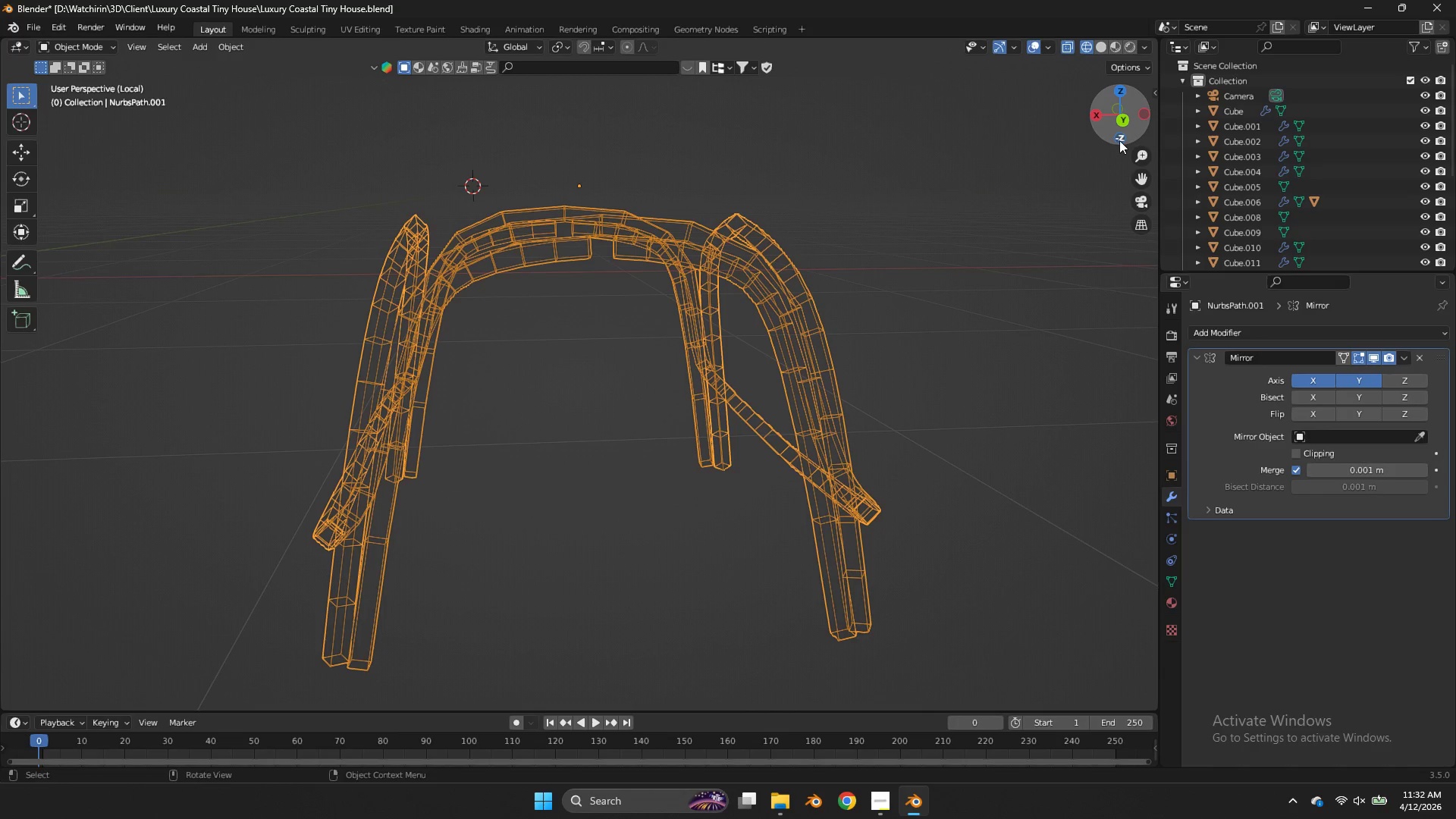 
left_click([1120, 126])
 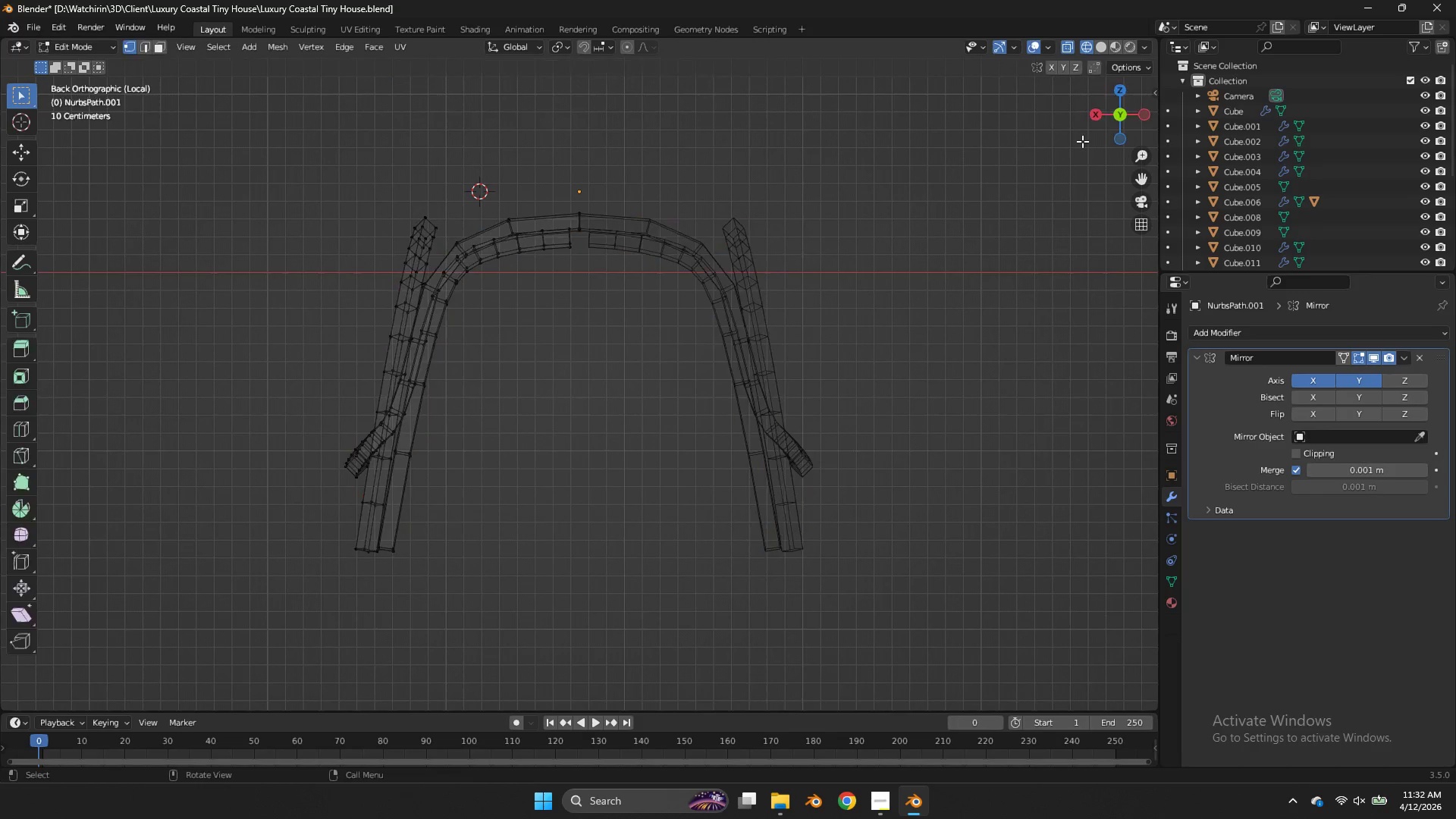 
key(Tab)
 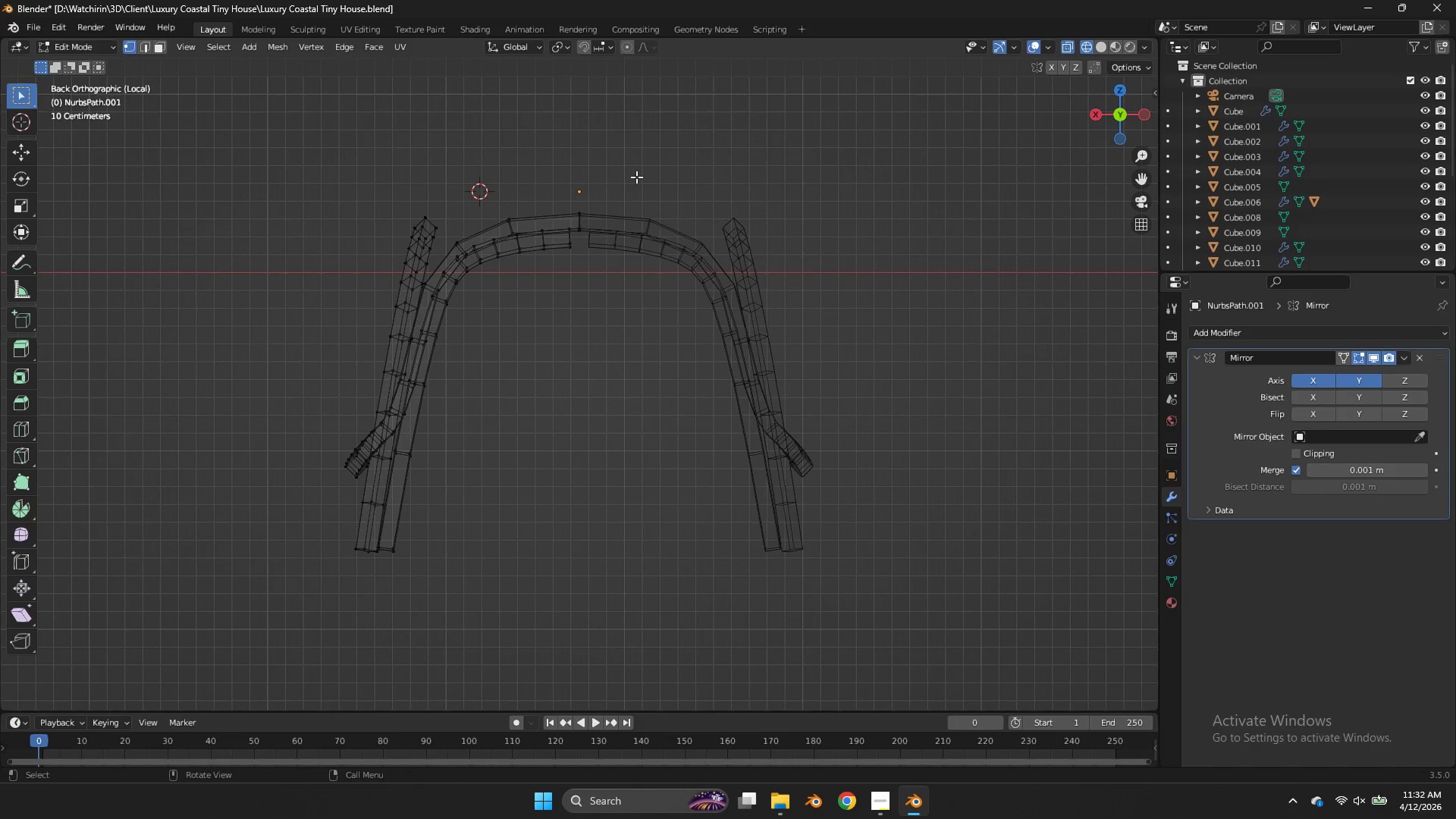 
left_click_drag(start_coordinate=[604, 184], to_coordinate=[563, 269])
 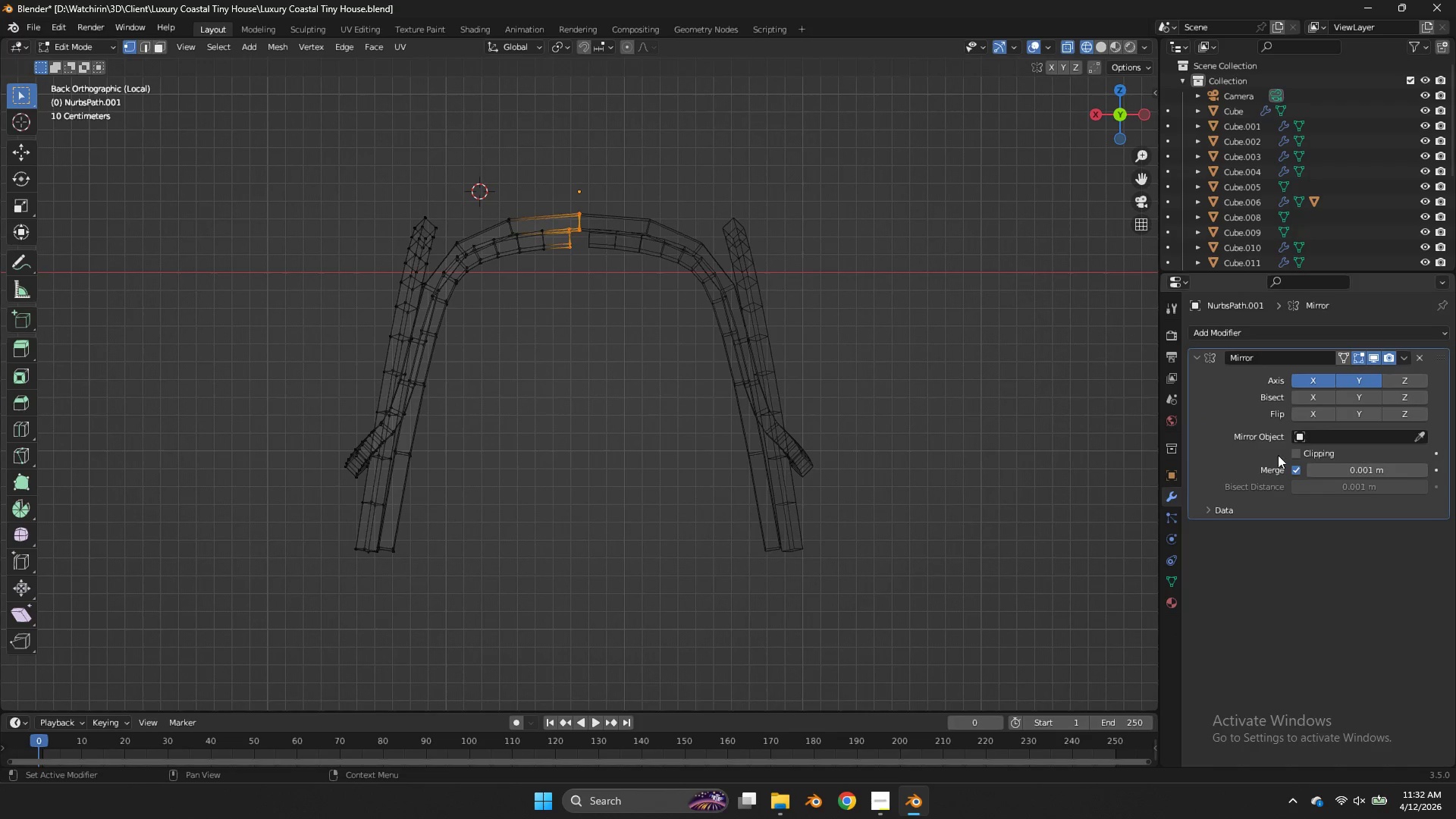 
left_click([1305, 454])
 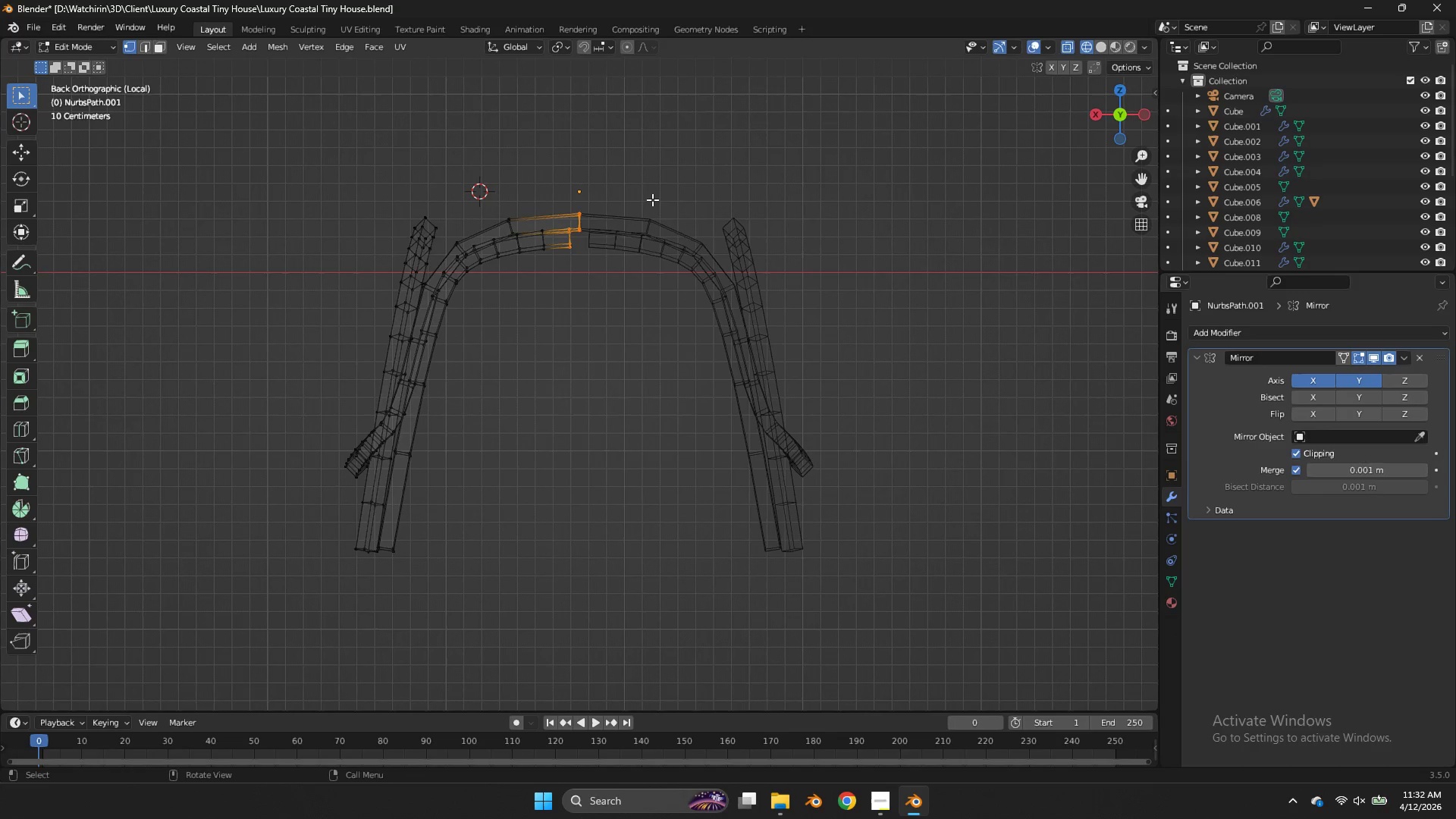 
type(hc)
 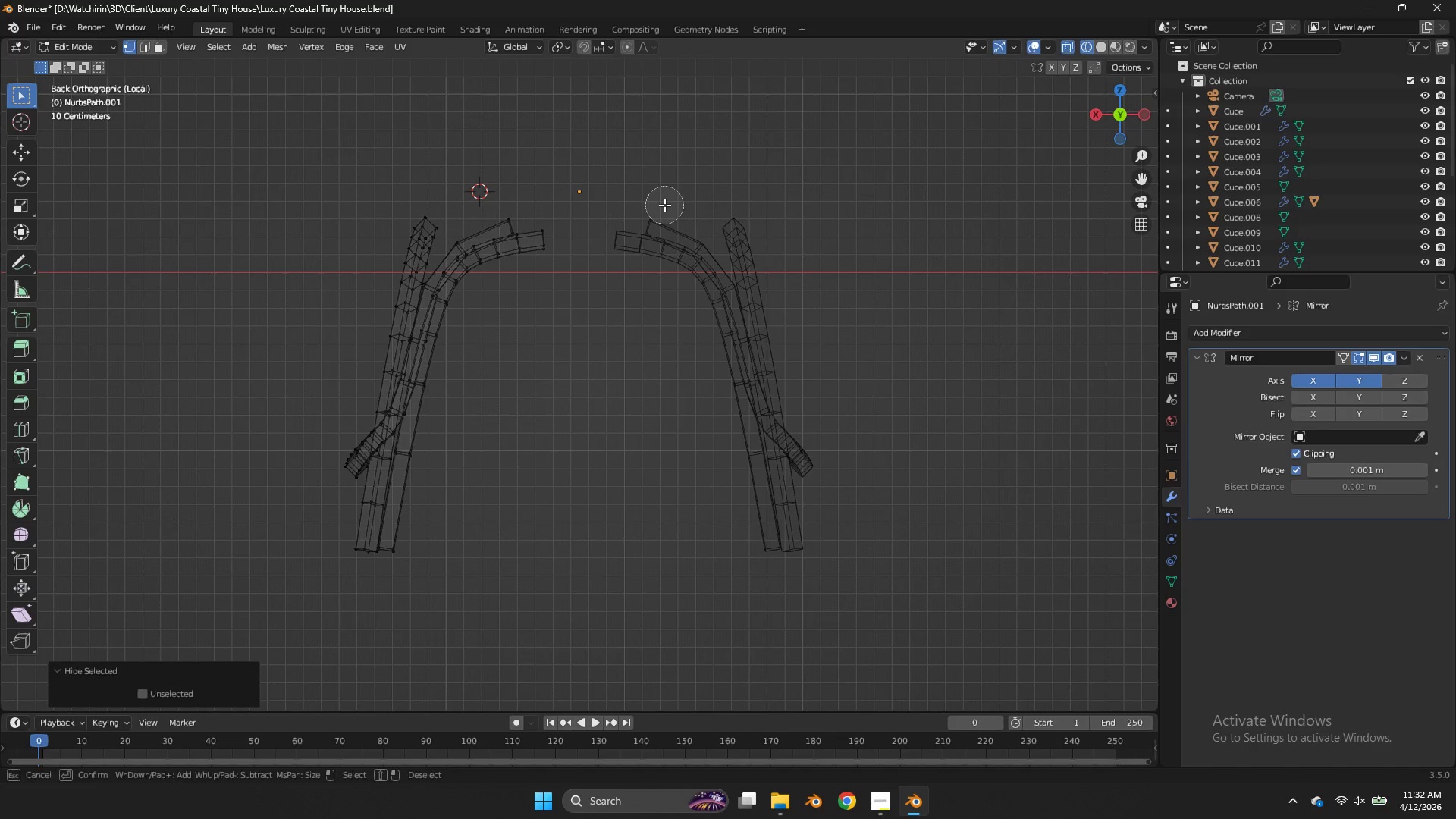 
right_click([664, 205])
 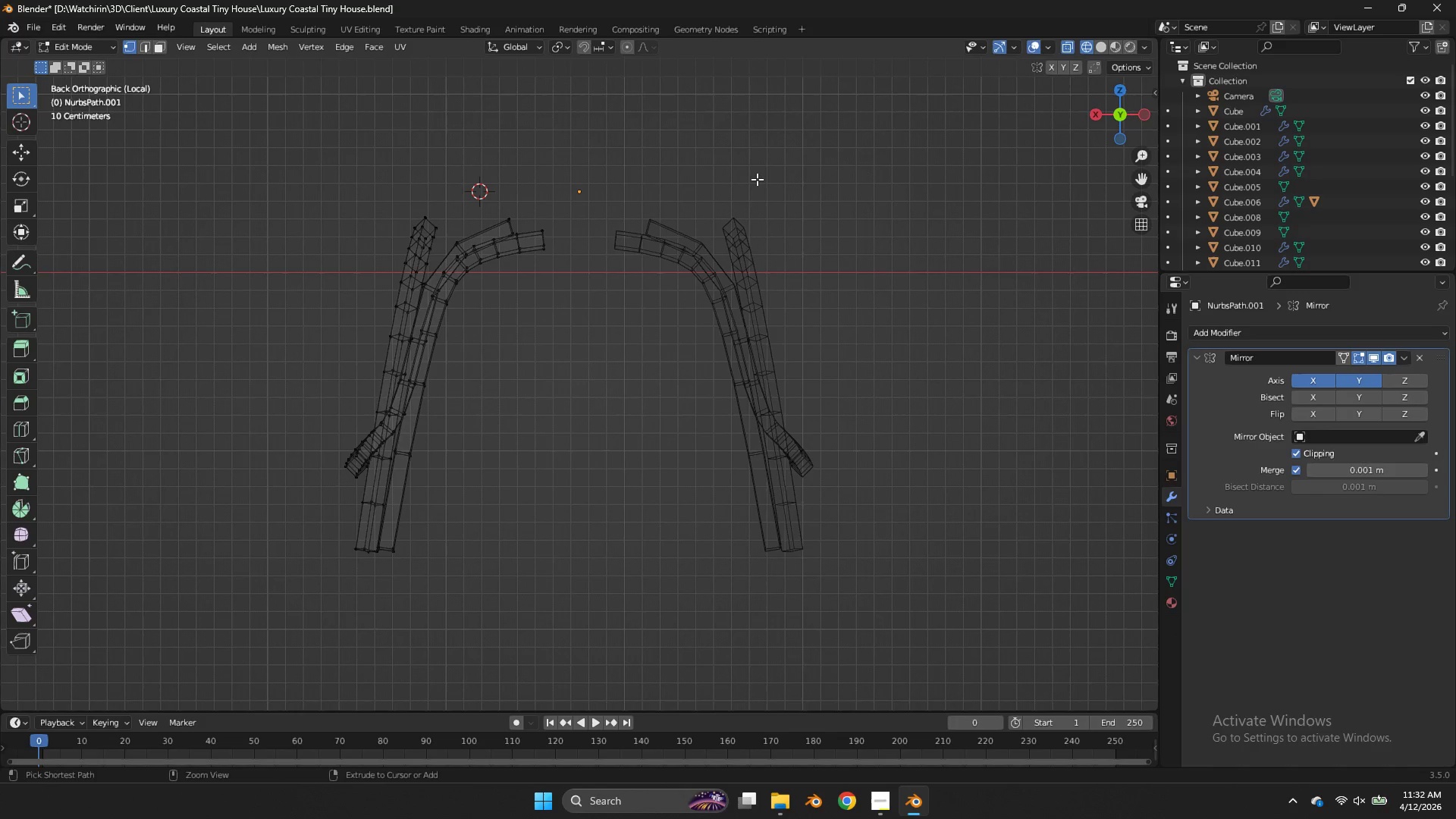 
key(Control+ControlLeft)
 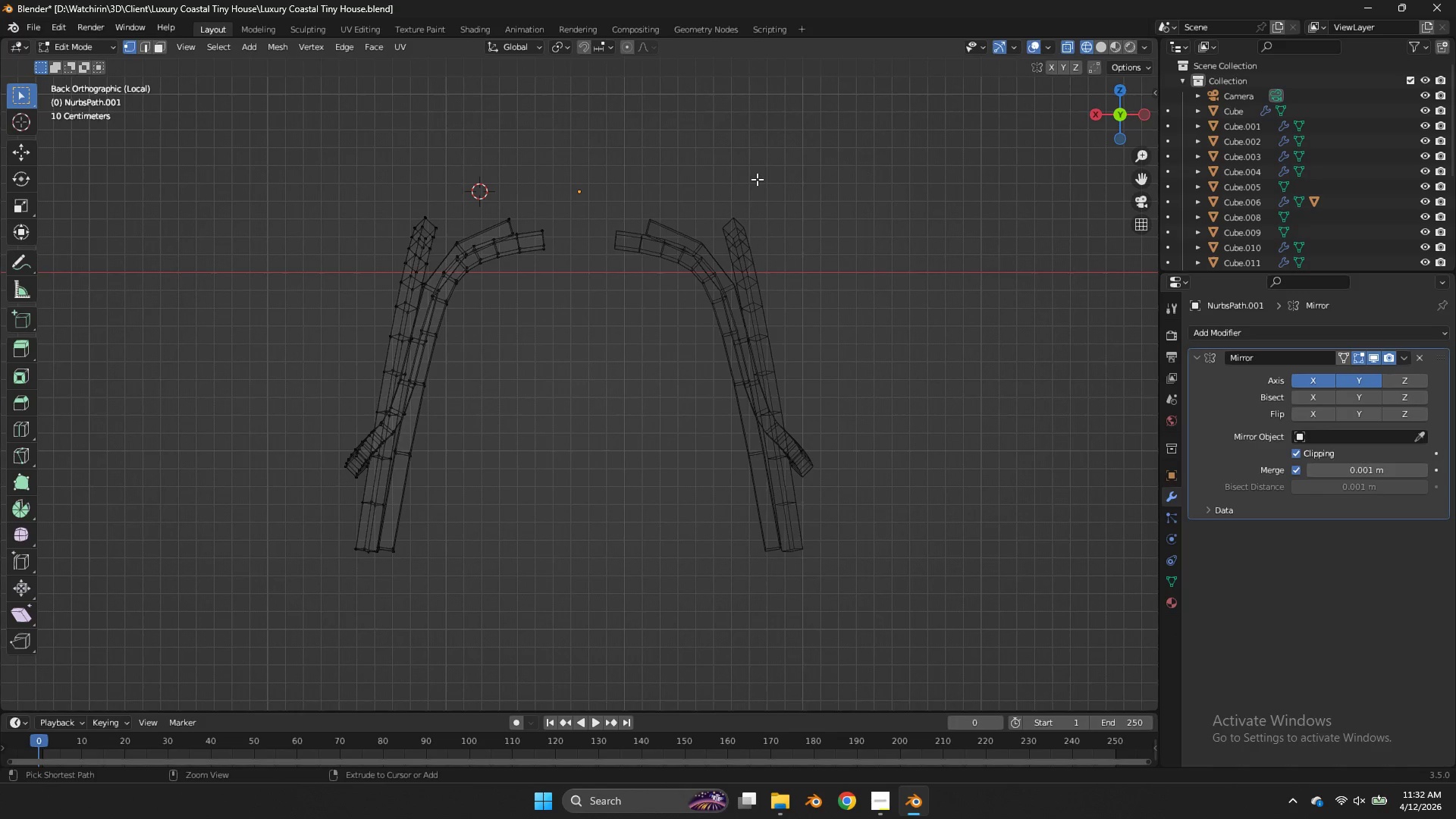 
key(Control+Z)
 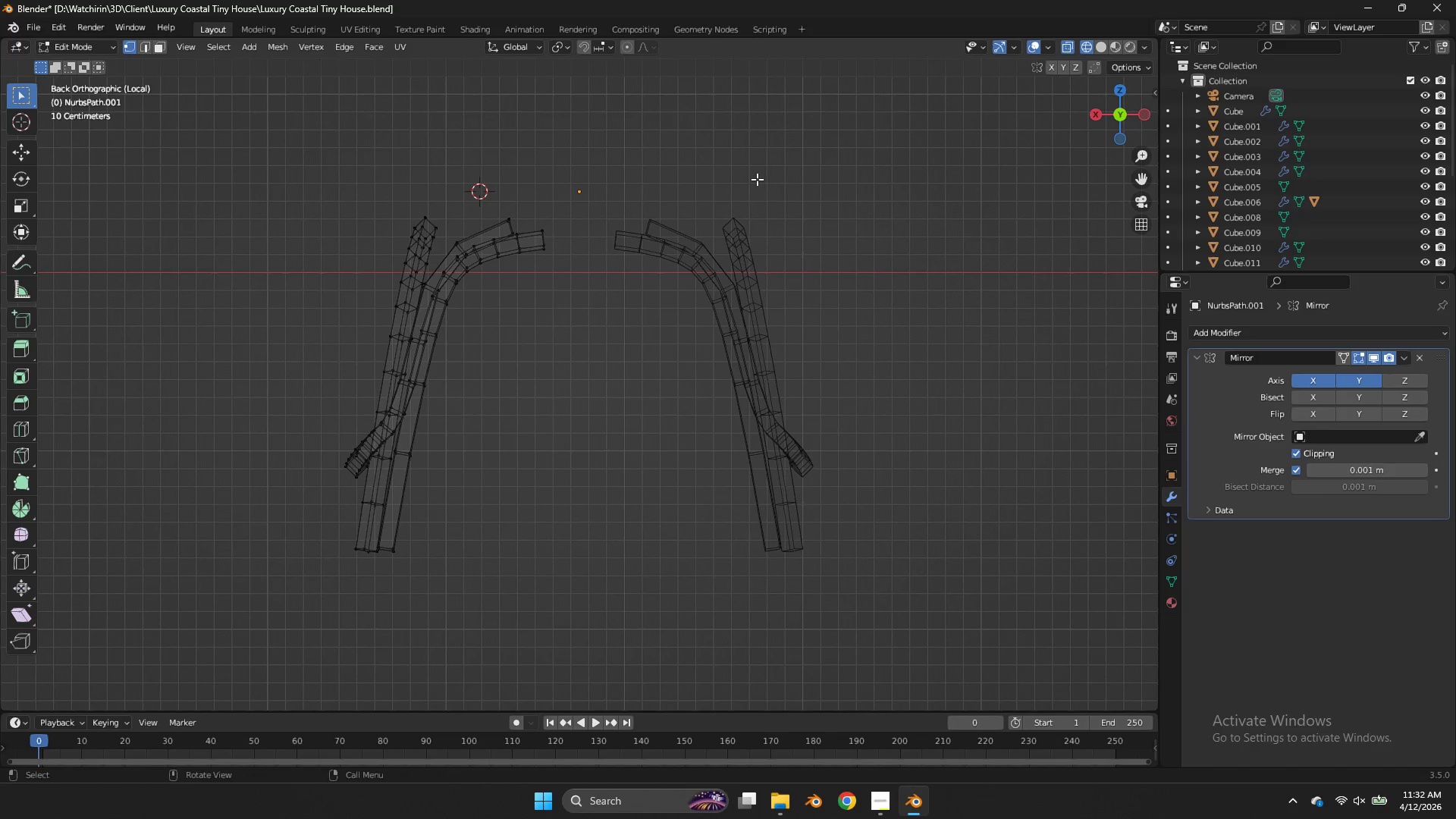 
key(Control+Z)
 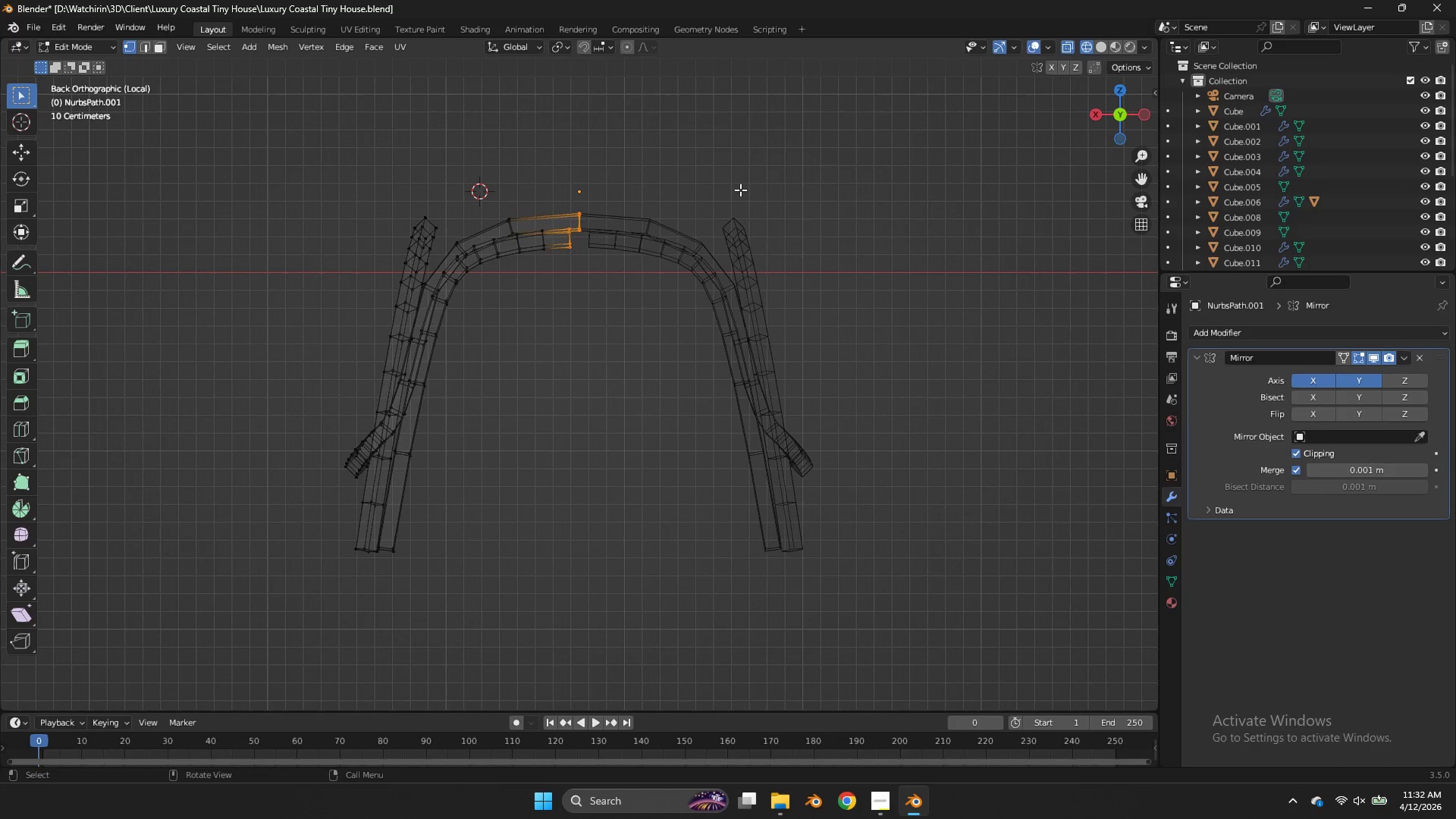 
type(gx)
 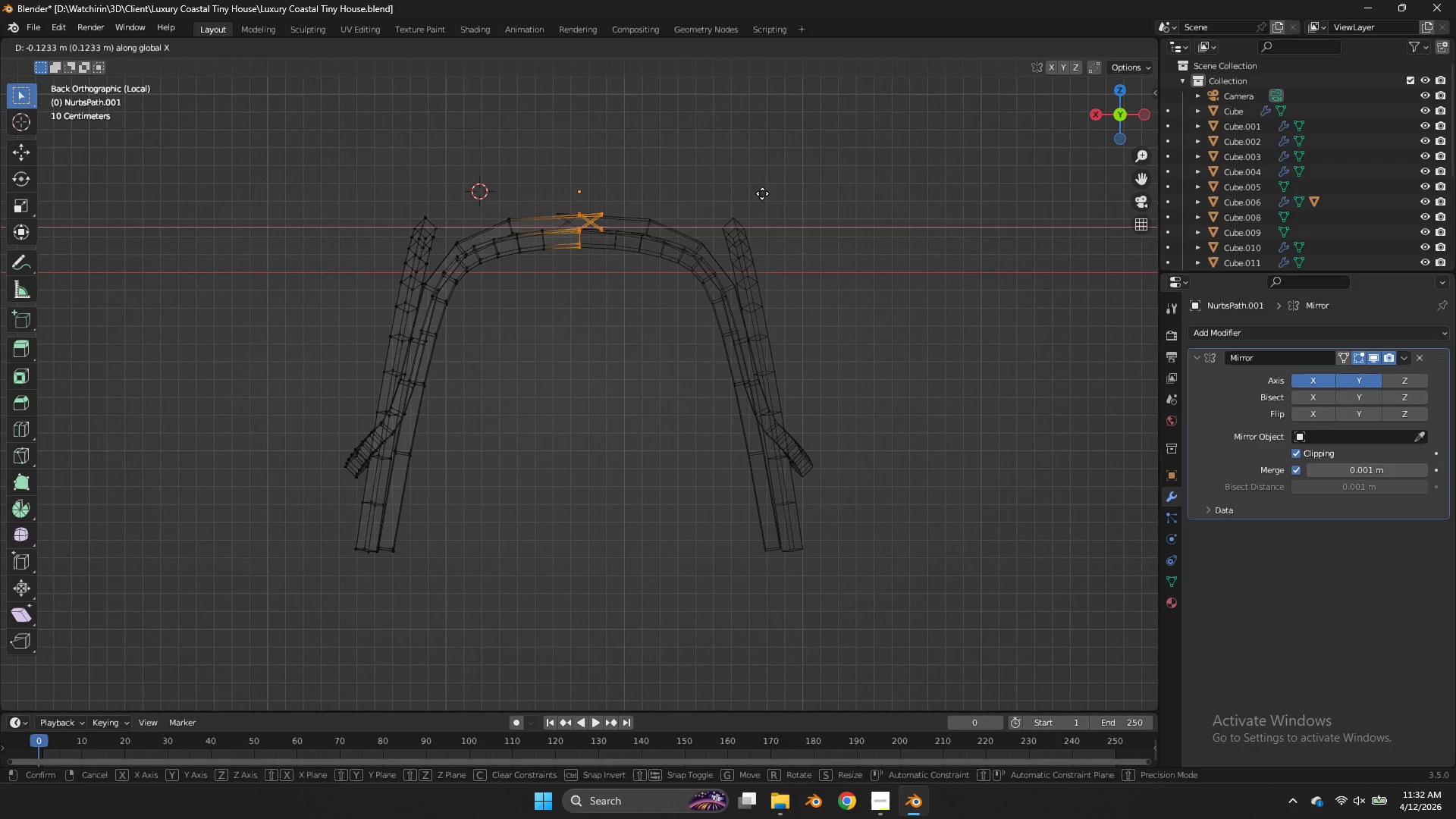 
left_click([762, 193])
 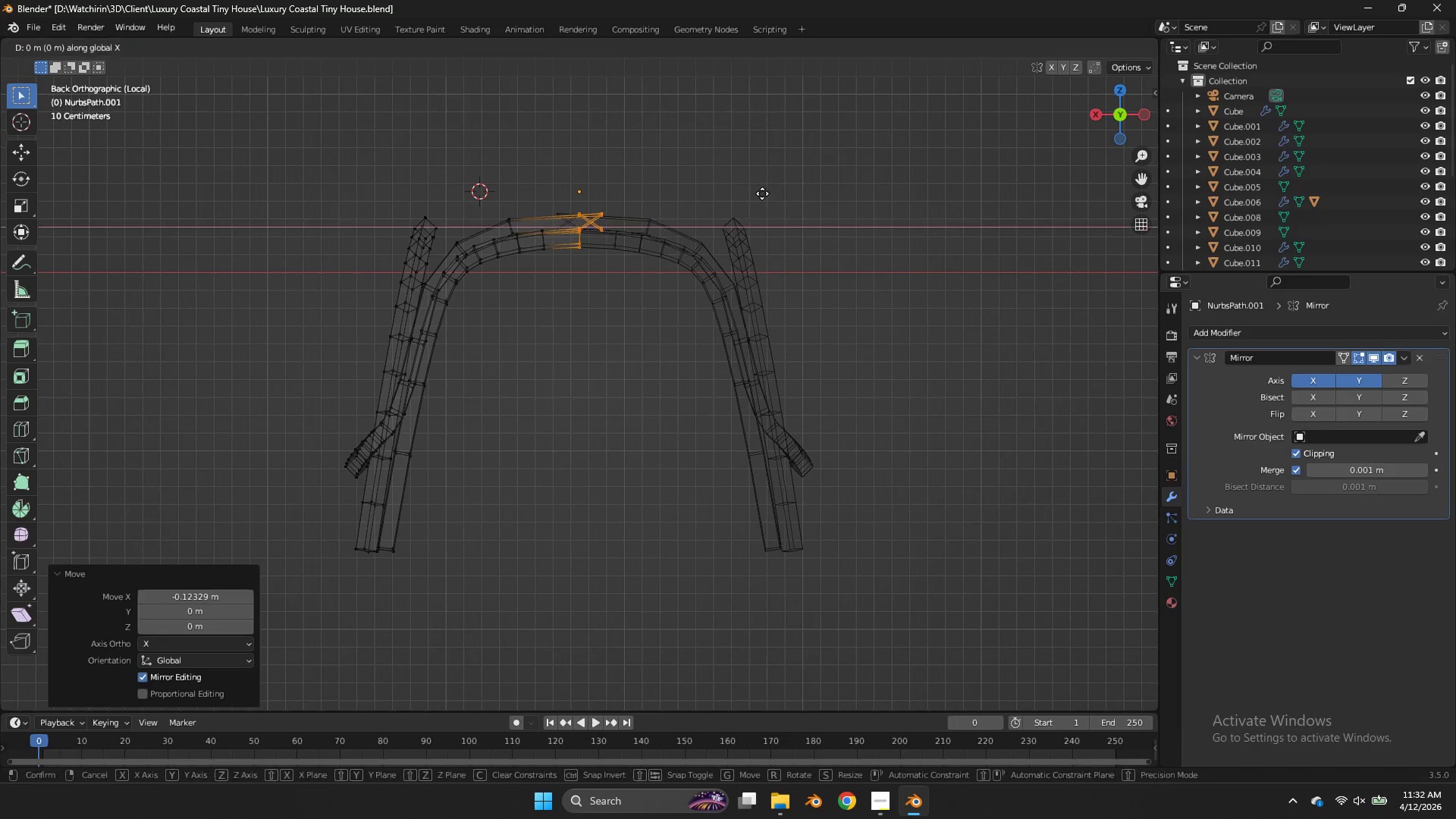 
type(gx)
 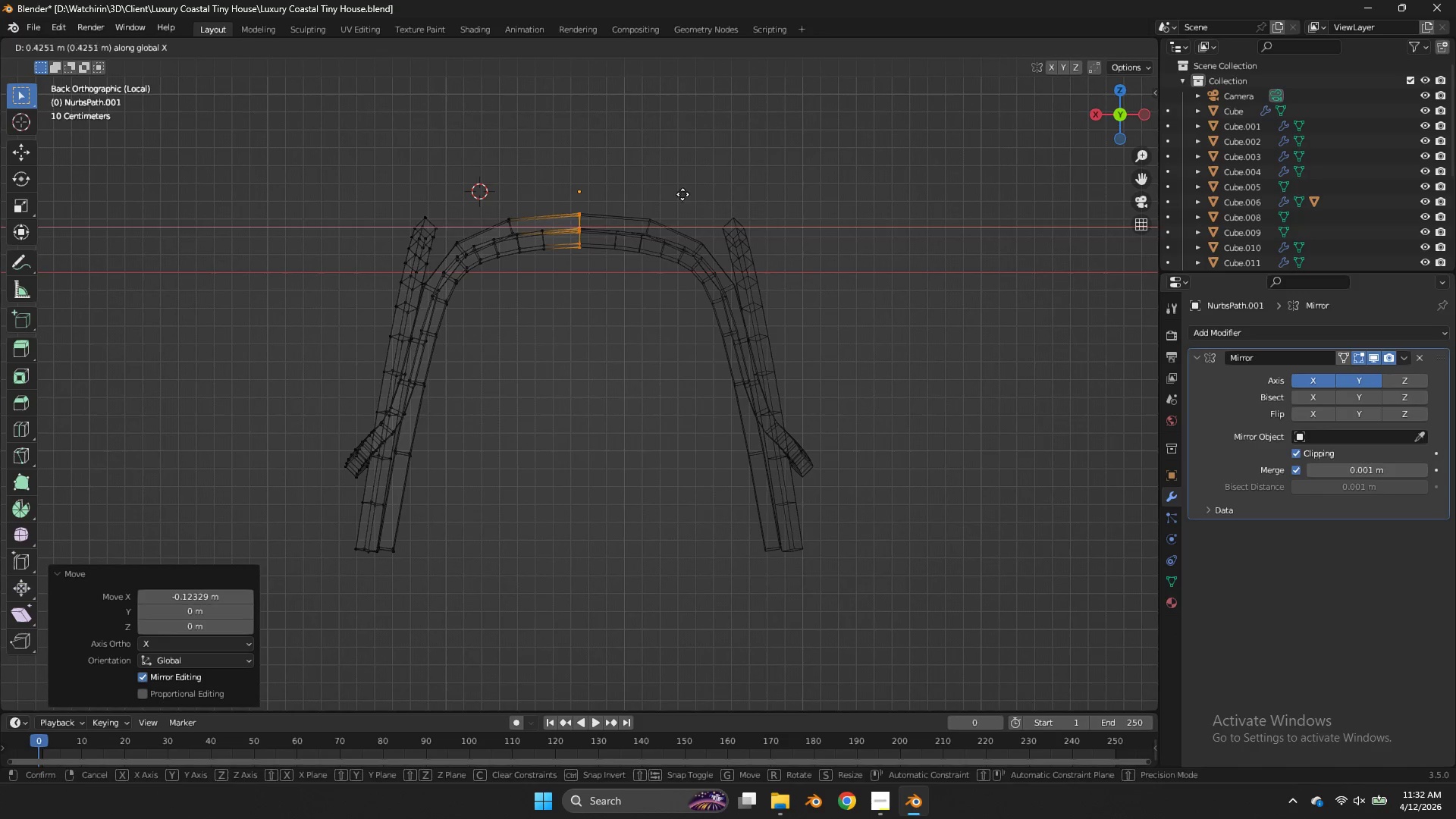 
left_click([679, 194])
 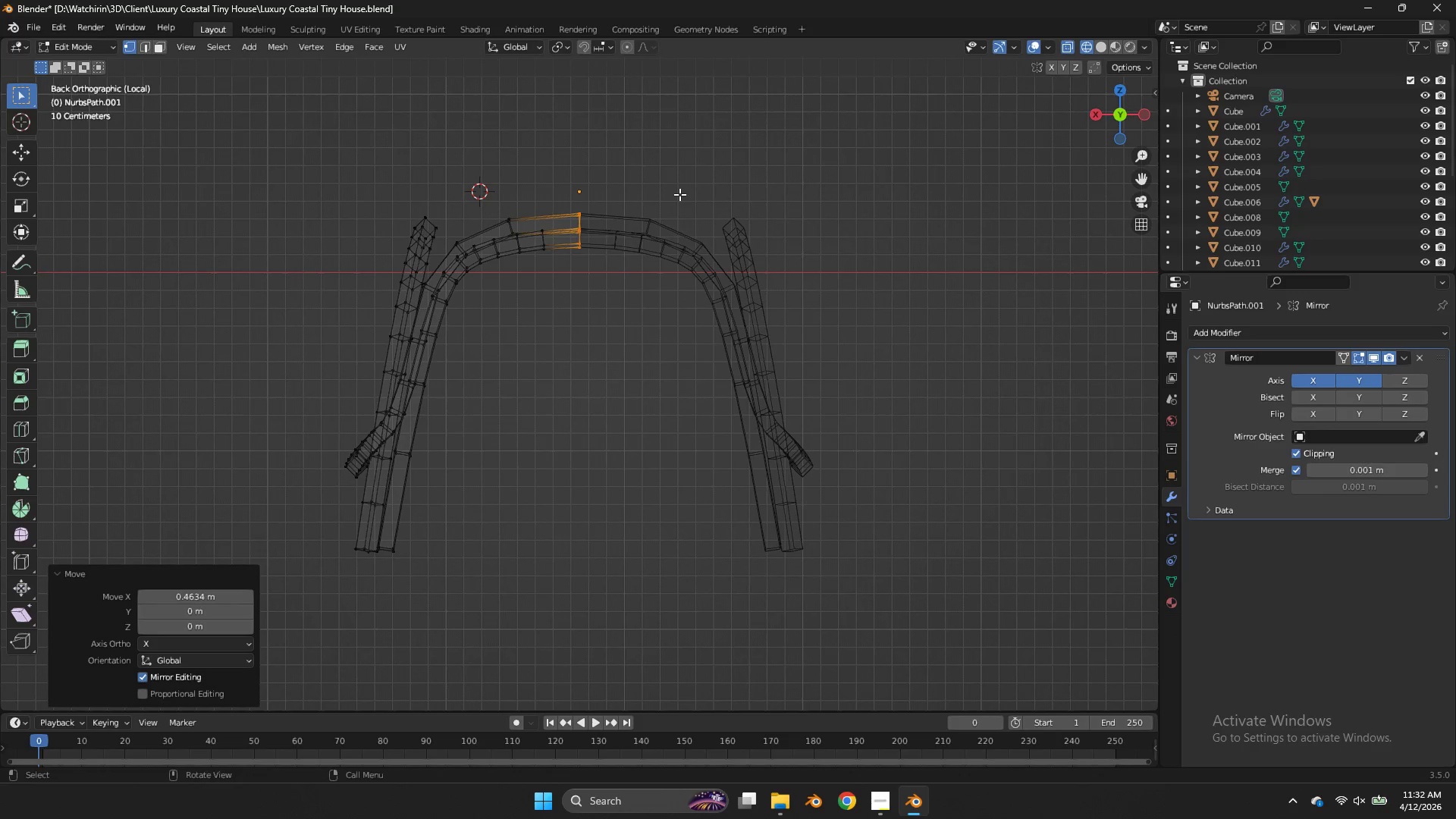 
key(Control+ControlLeft)
 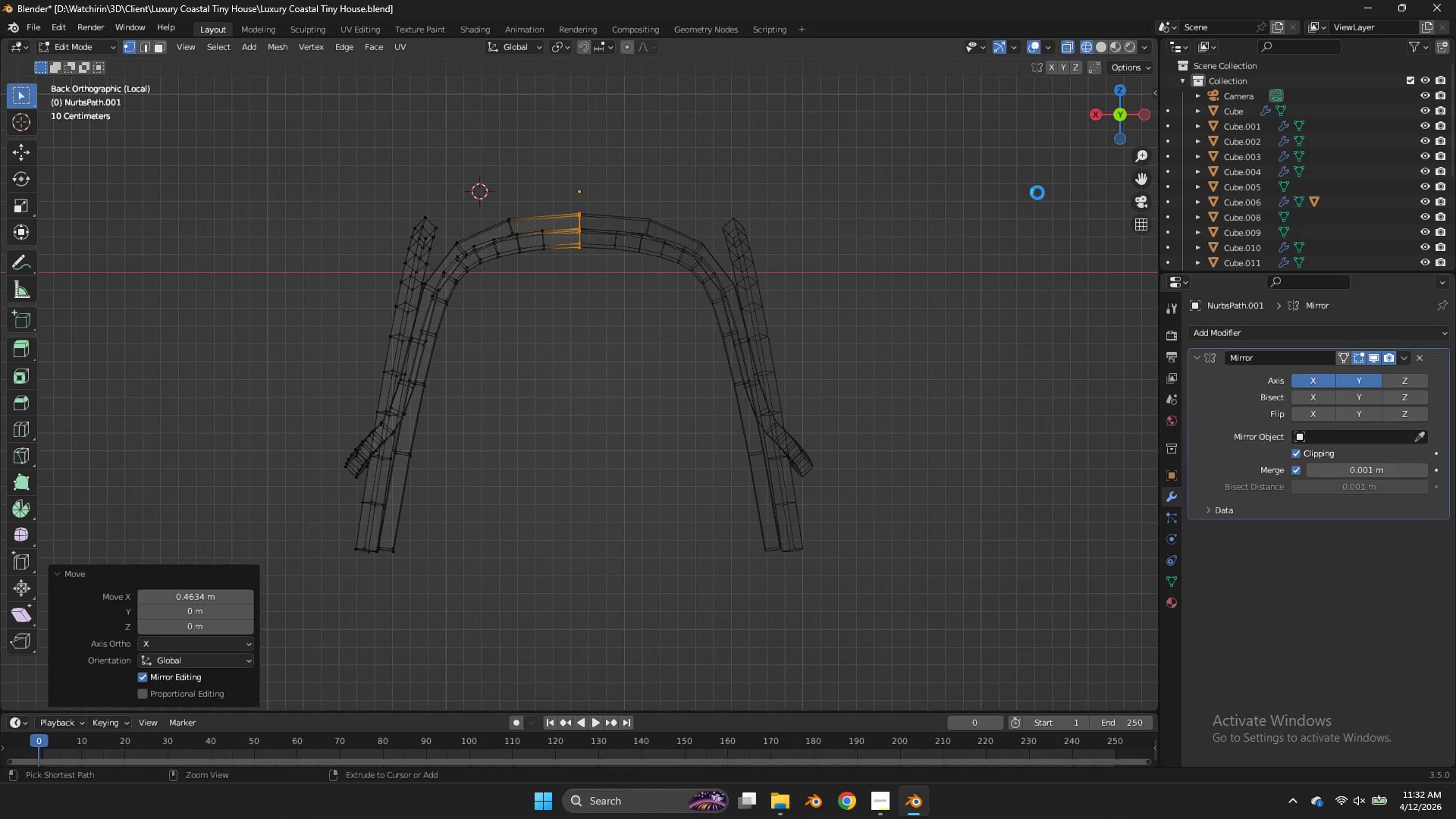 
key(Control+S)
 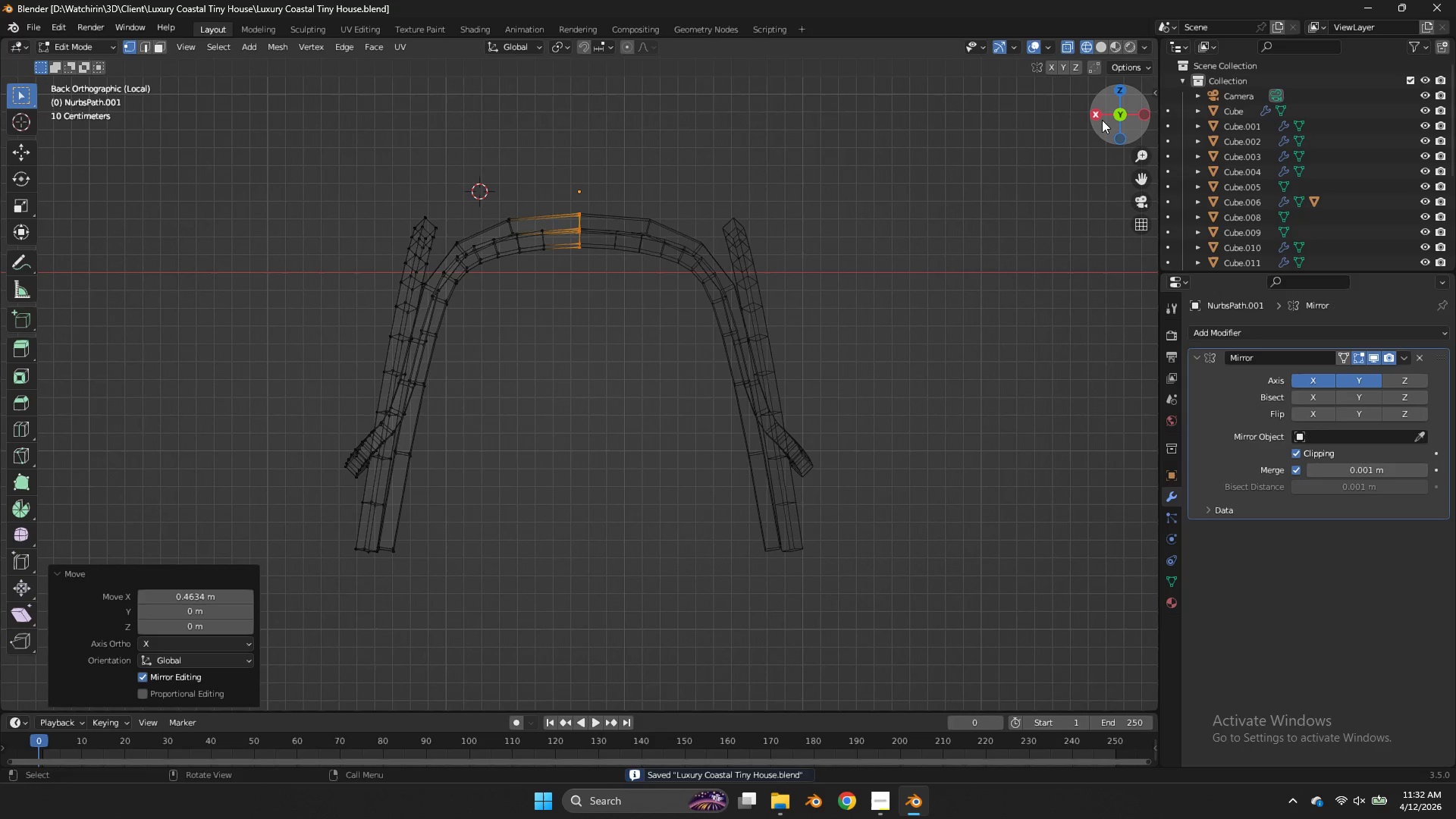 
left_click([1101, 120])
 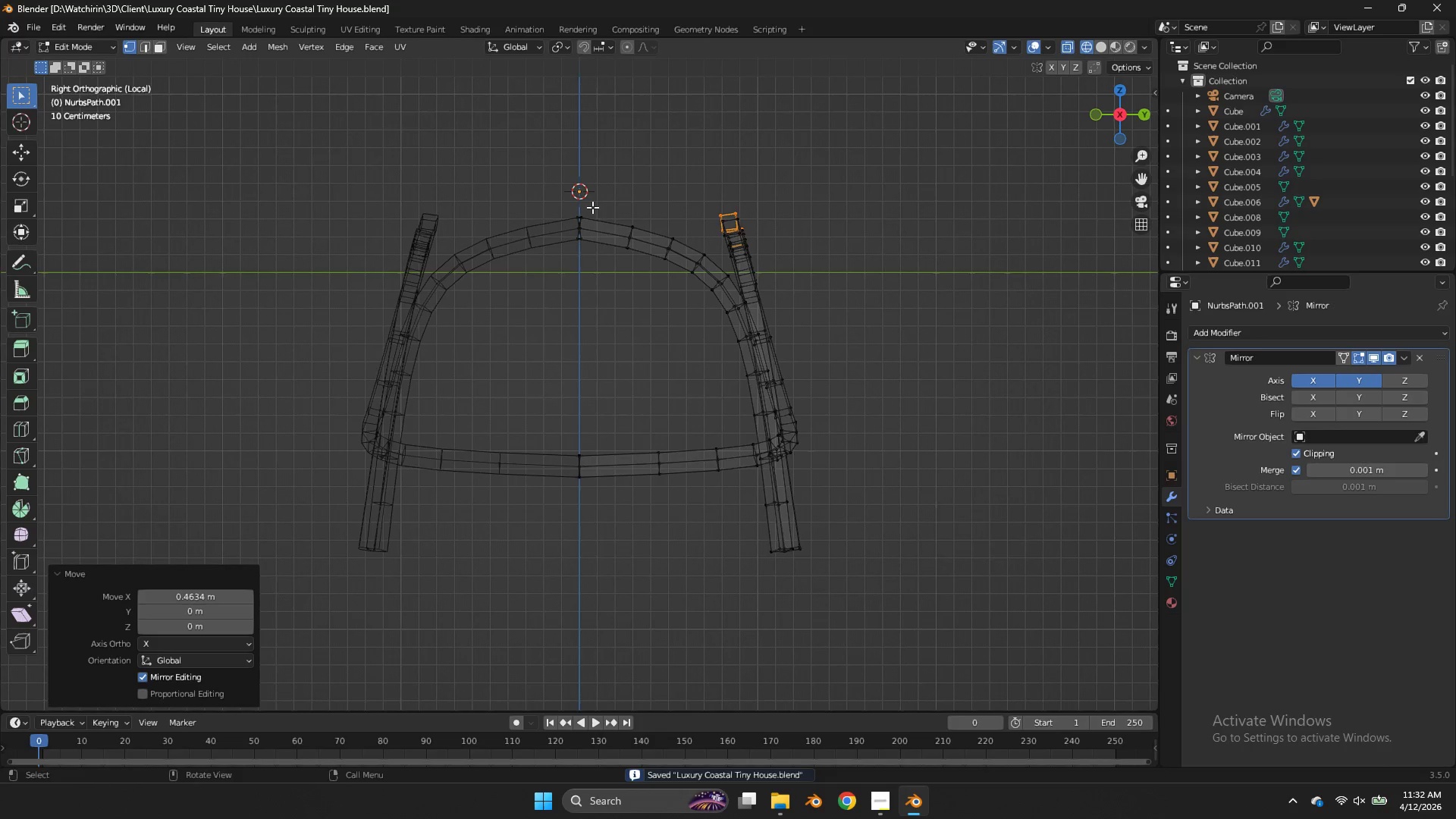 
left_click_drag(start_coordinate=[591, 206], to_coordinate=[549, 510])
 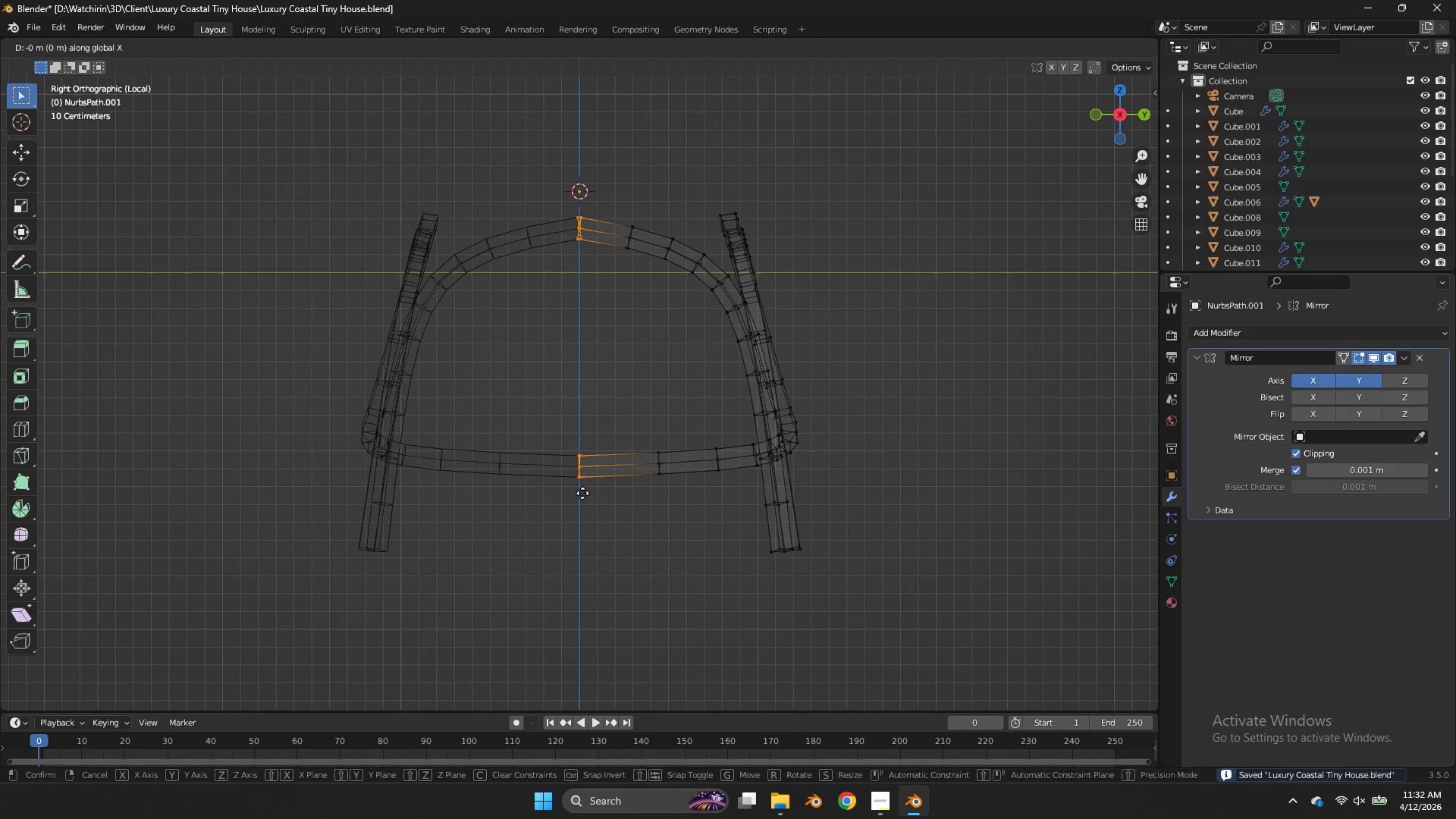 
type(gx)
 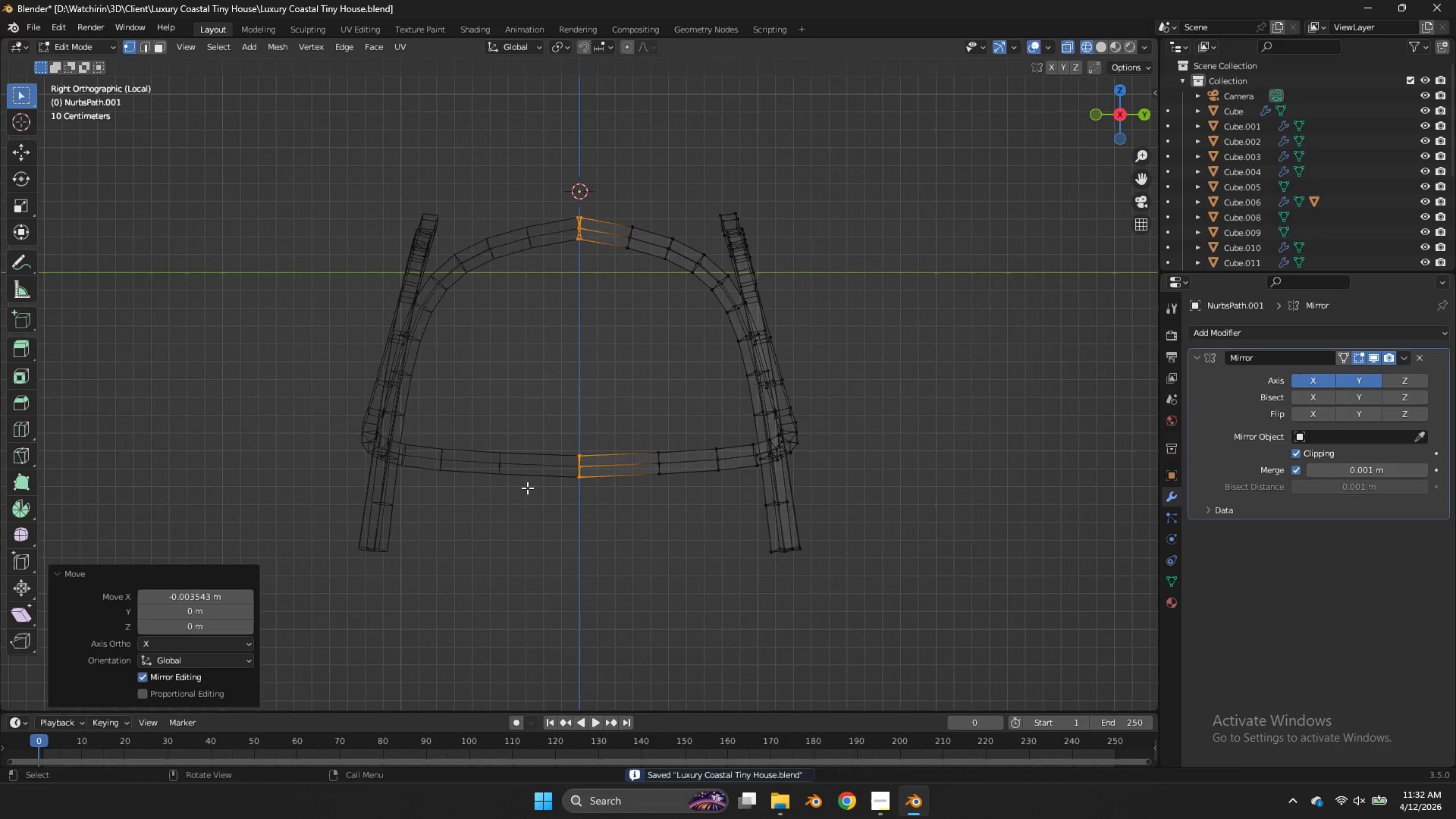 
left_click([527, 488])
 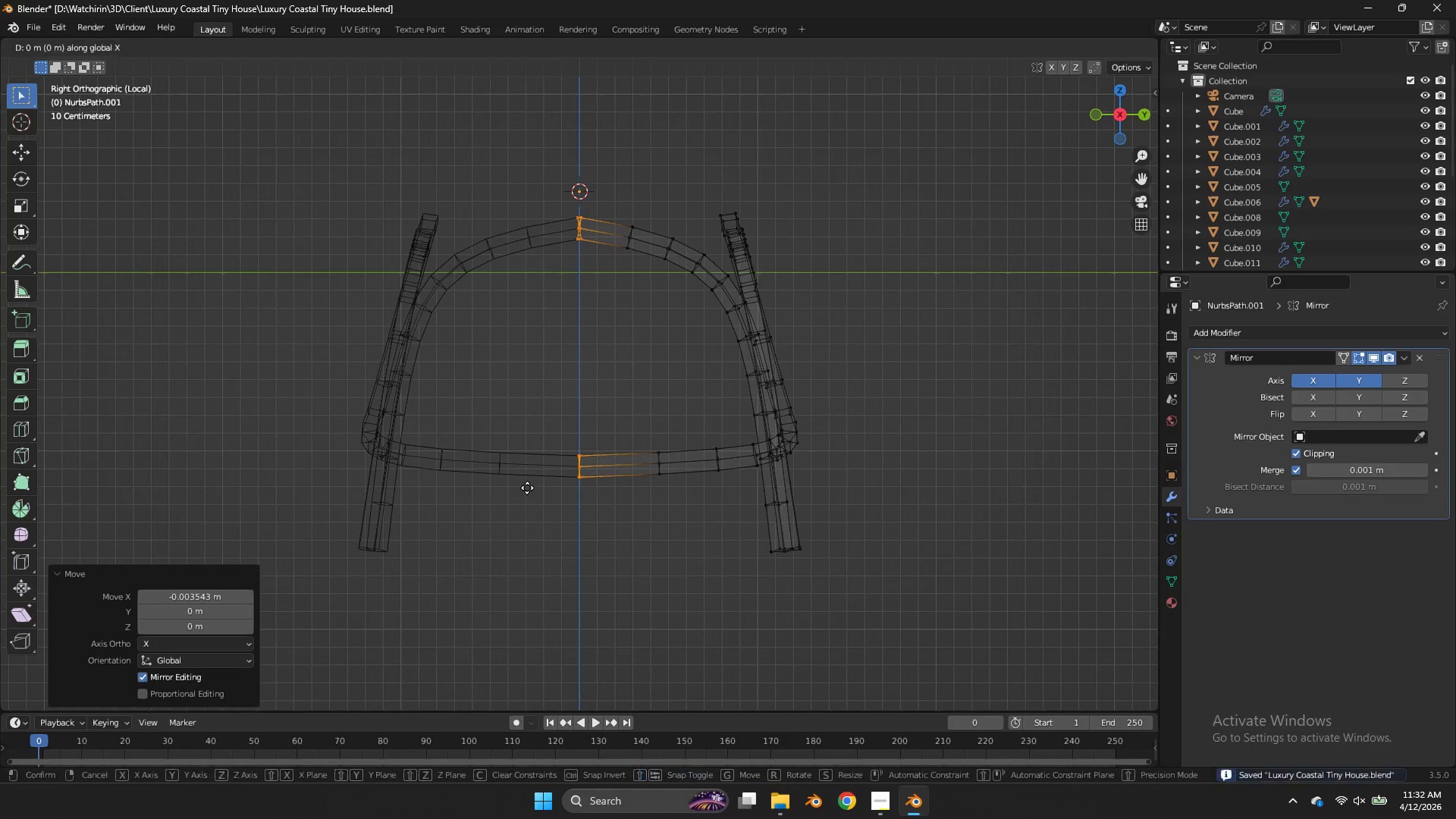 
type(gx)
 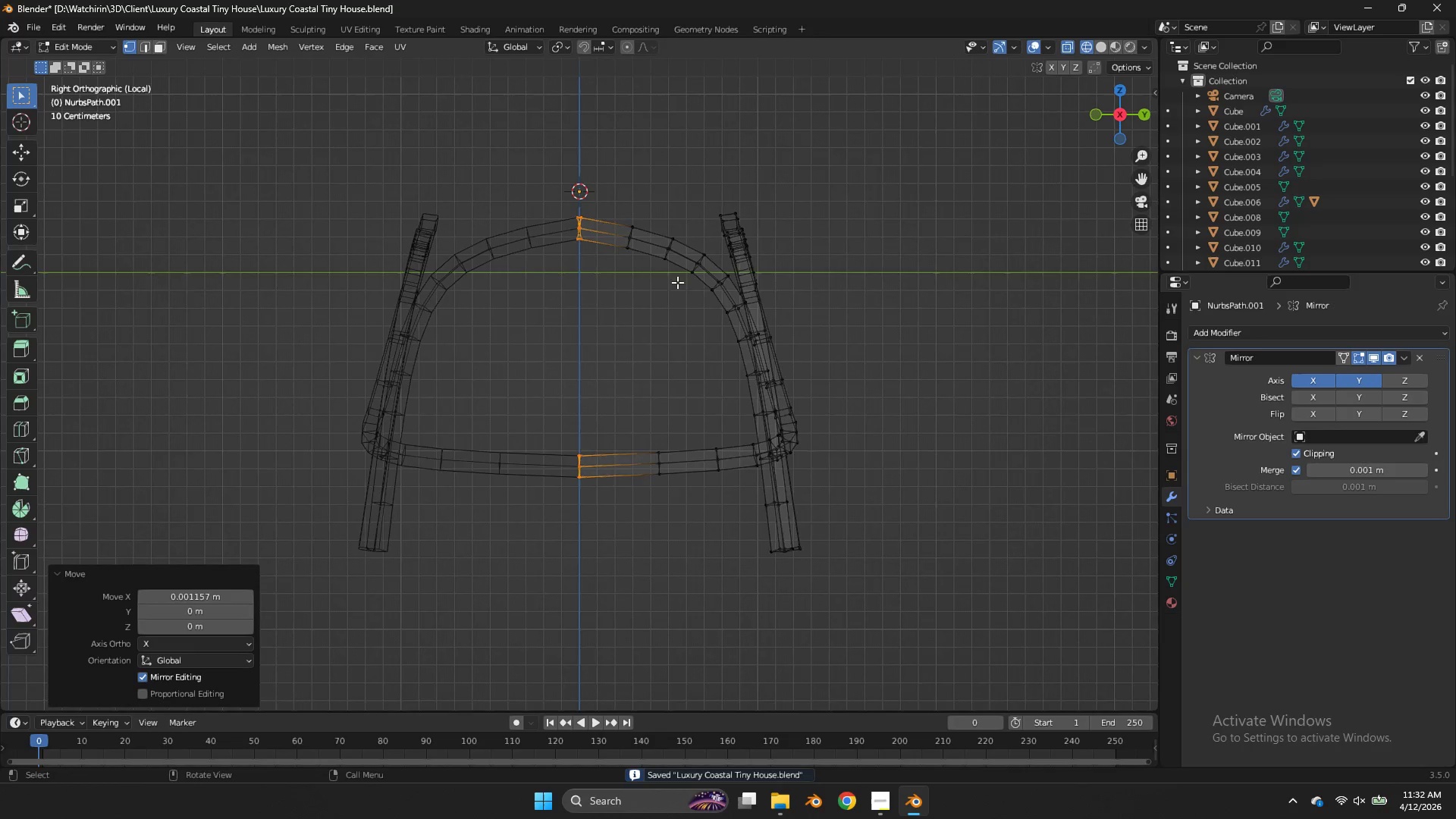 
scroll: coordinate [670, 244], scroll_direction: up, amount: 1.0
 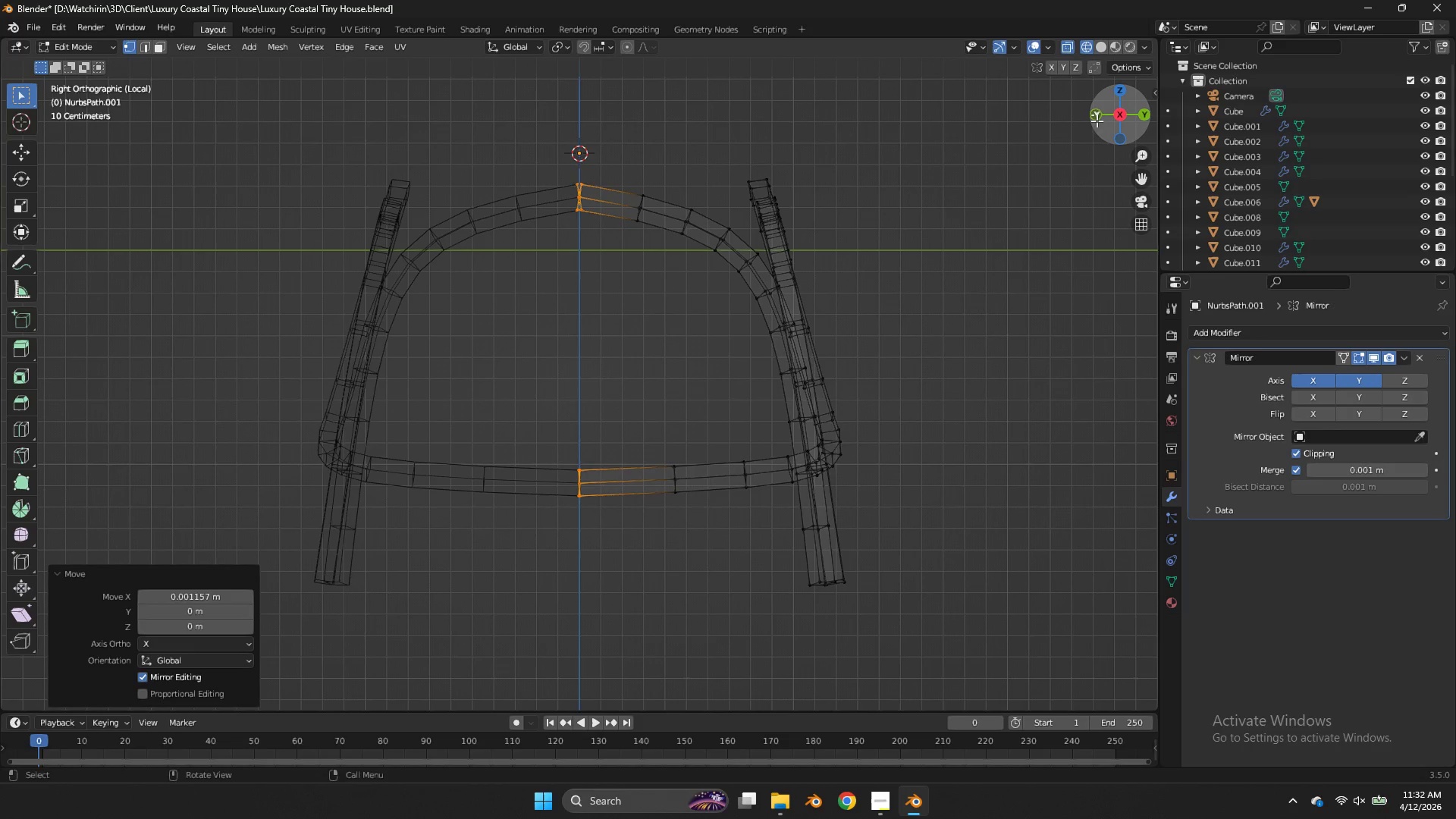 
left_click_drag(start_coordinate=[1112, 123], to_coordinate=[1124, 174])
 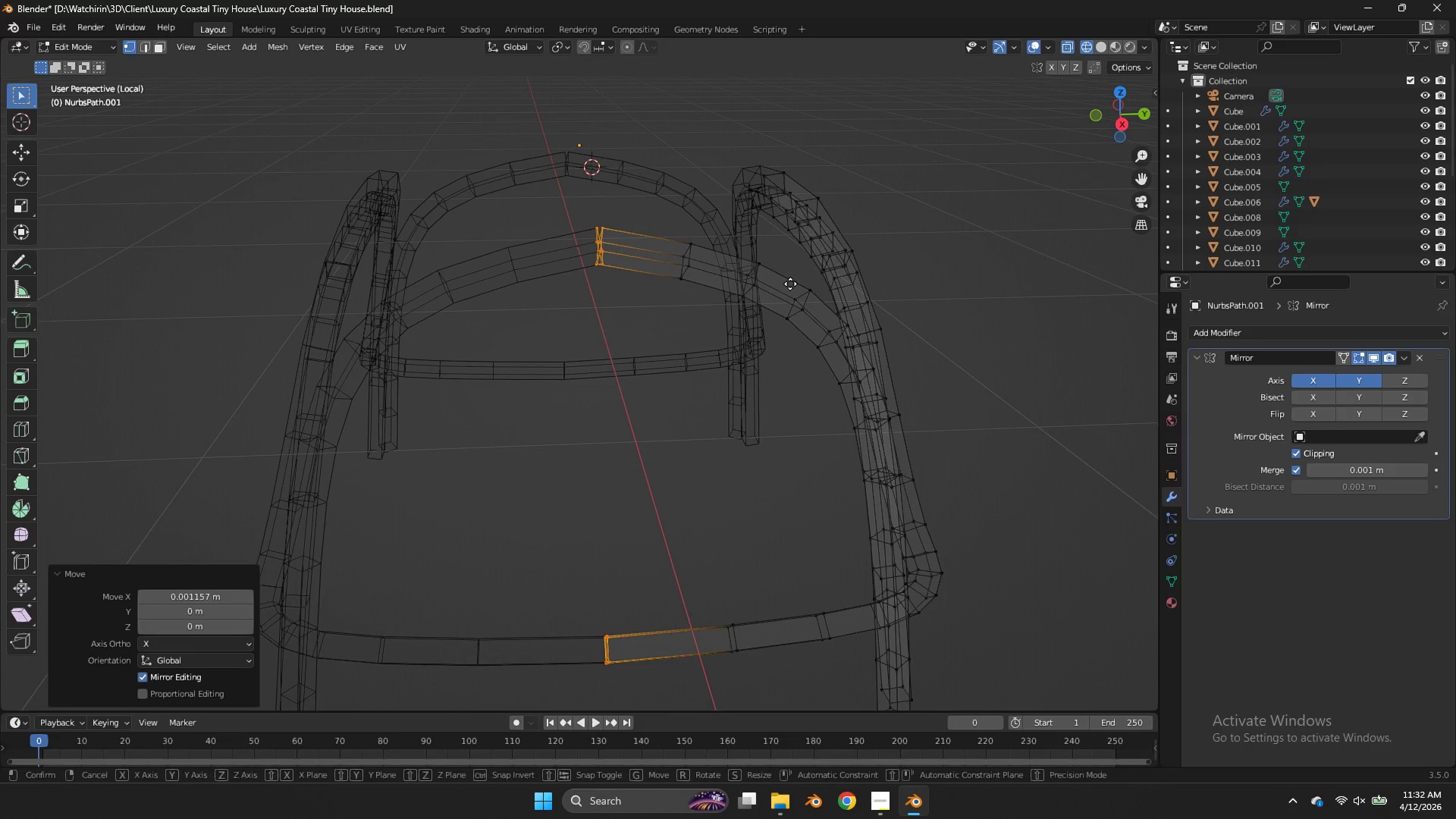 
type(gy)
 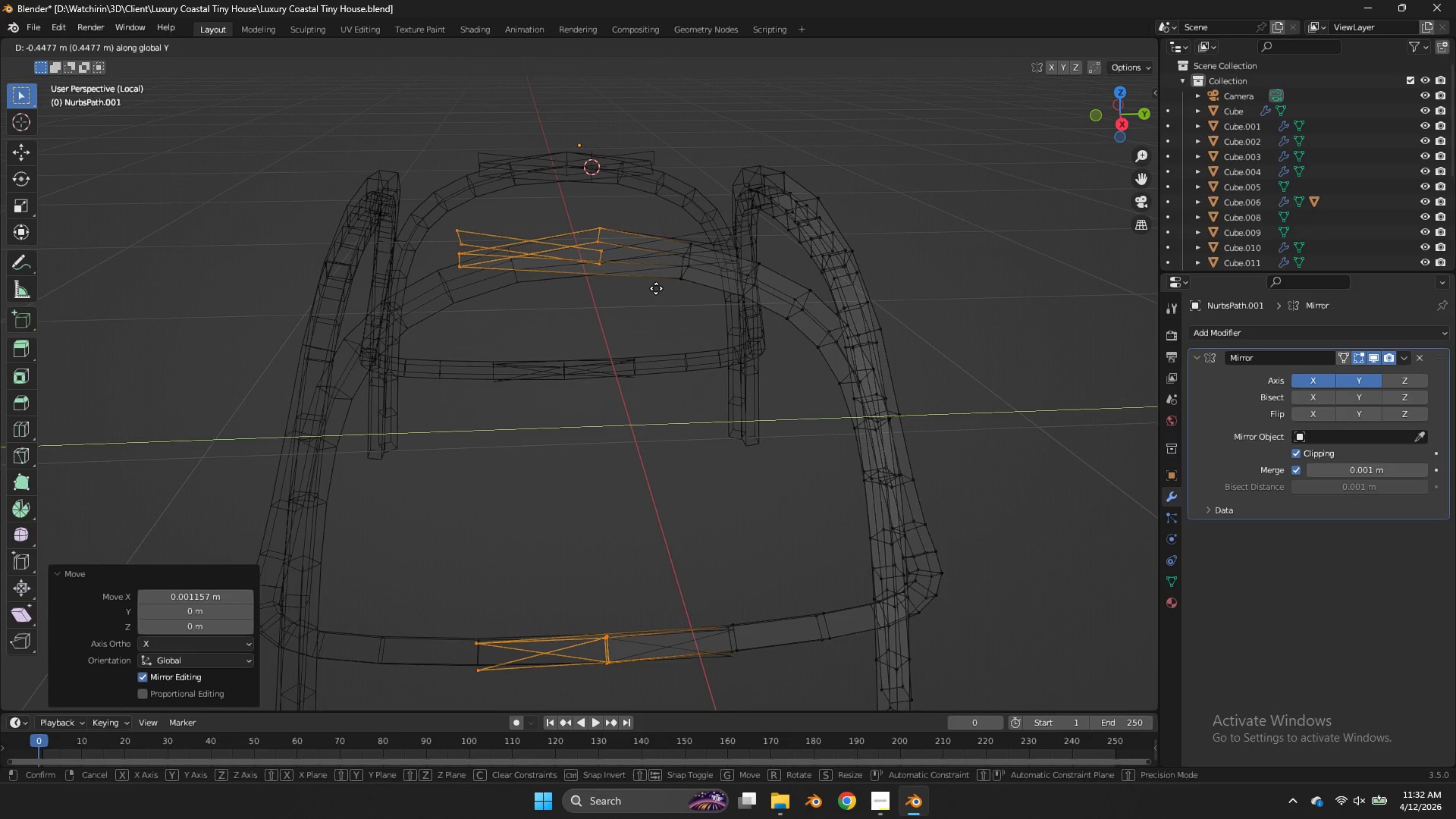 
left_click([656, 288])
 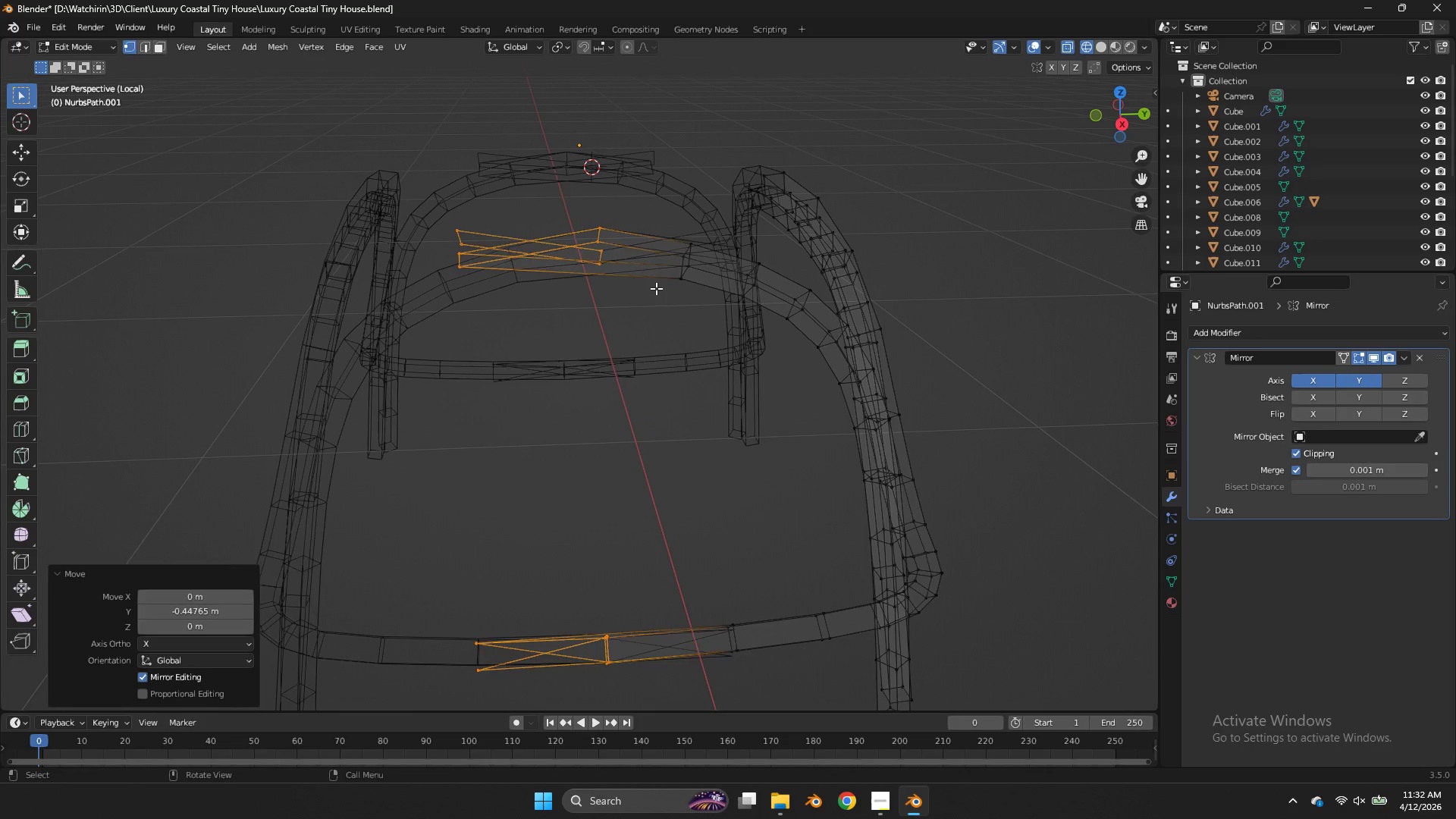 
key(H)
 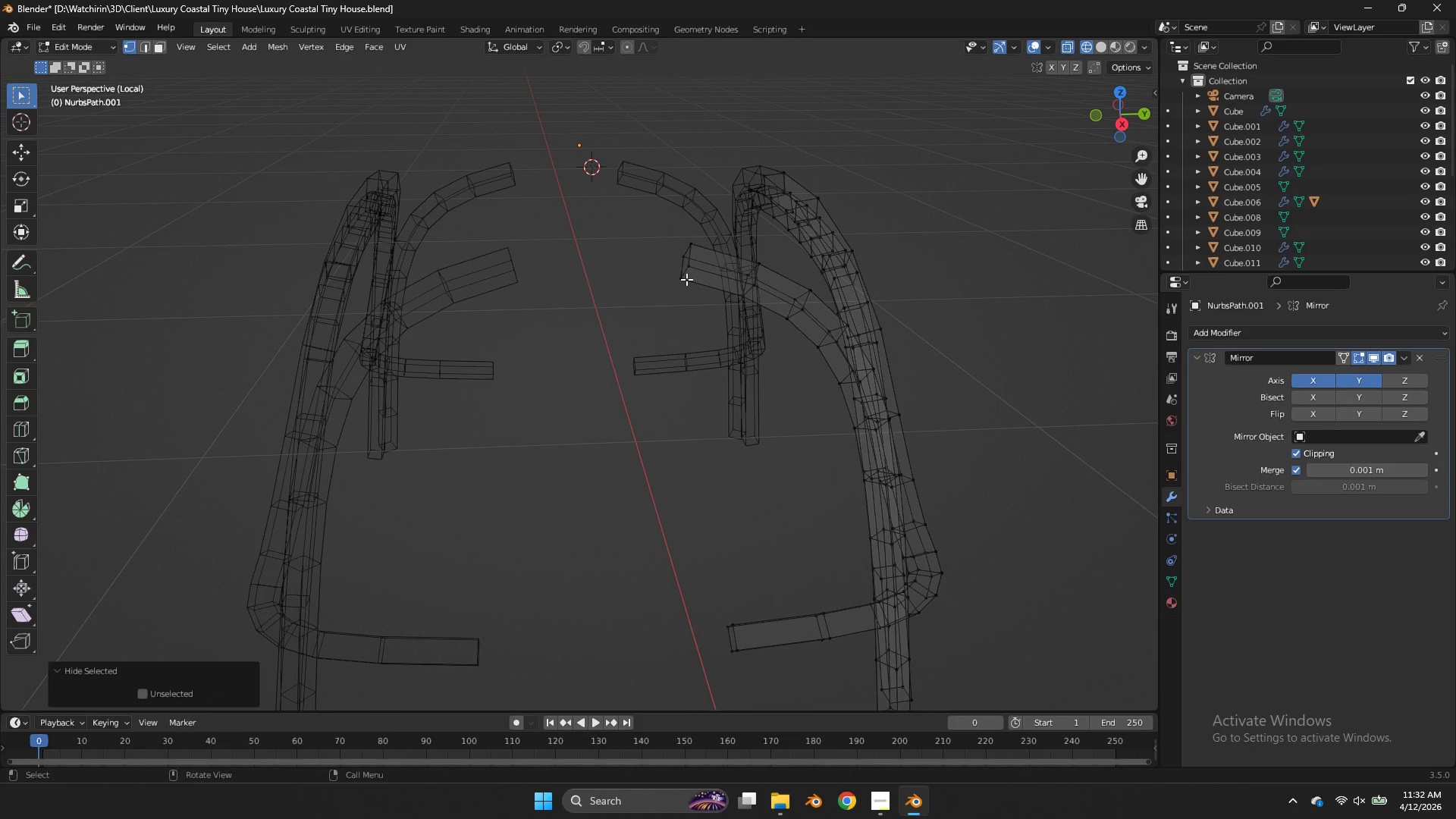 
key(Control+ControlLeft)
 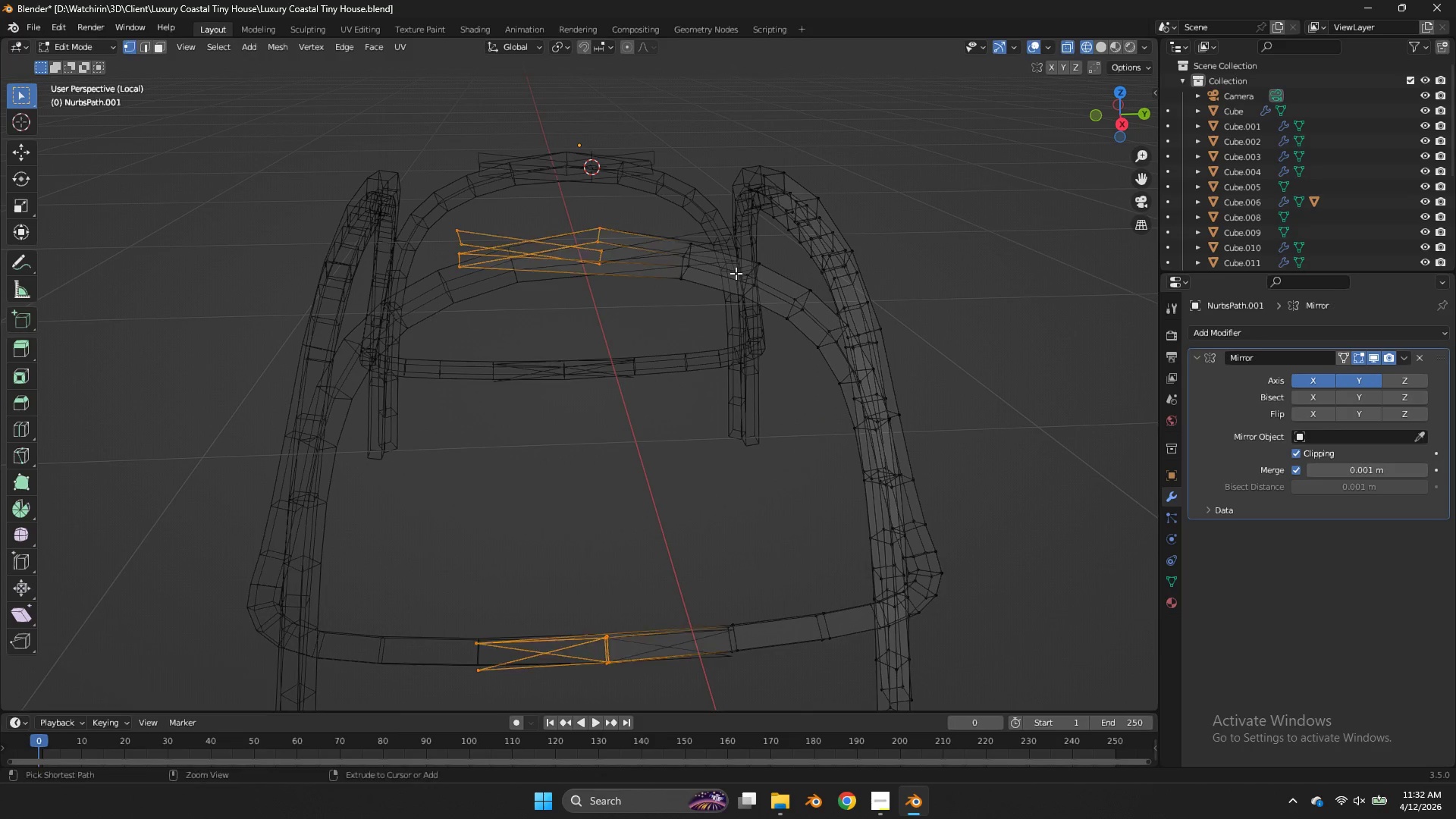 
key(Control+Z)
 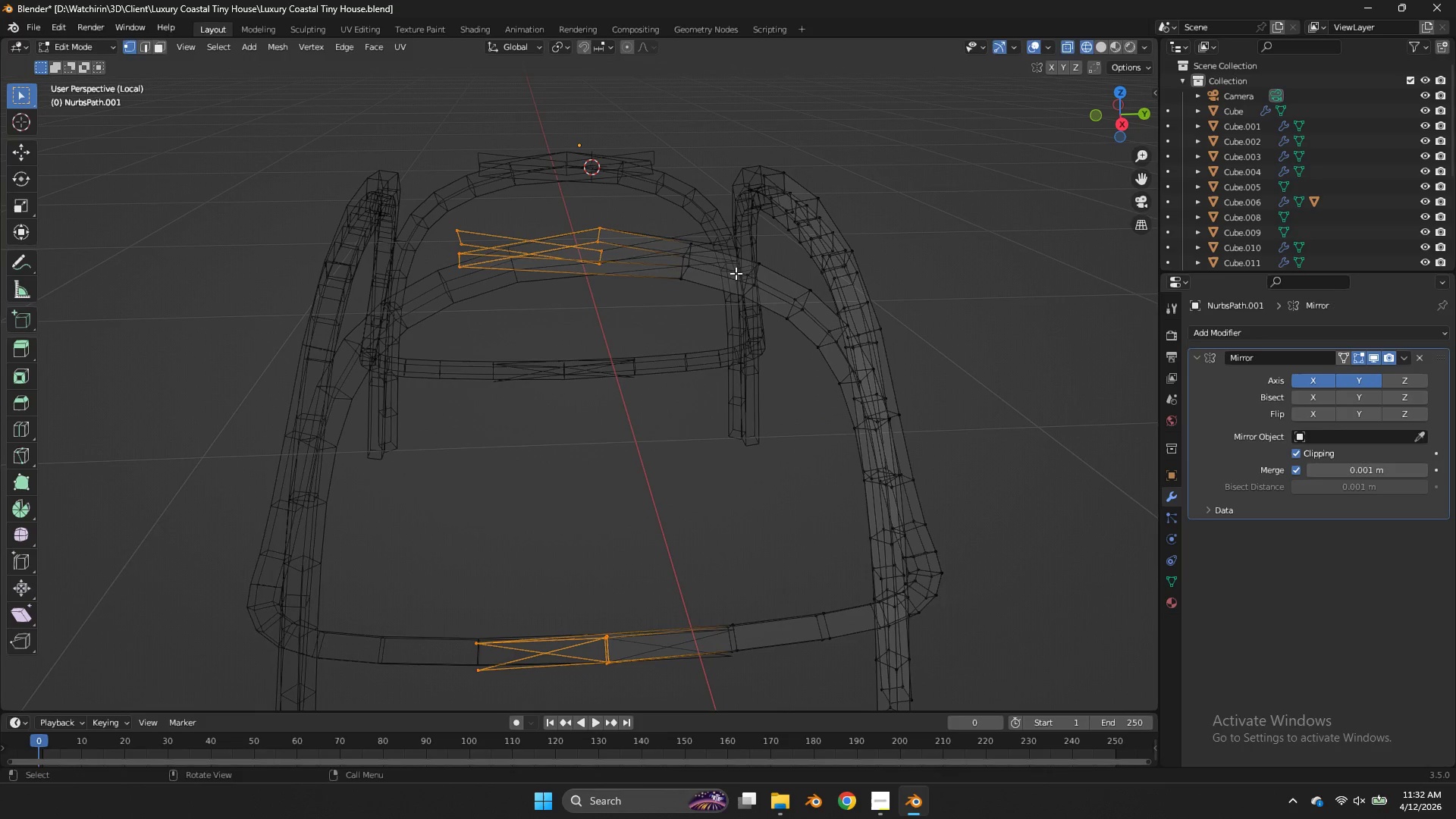 
type(gy)
 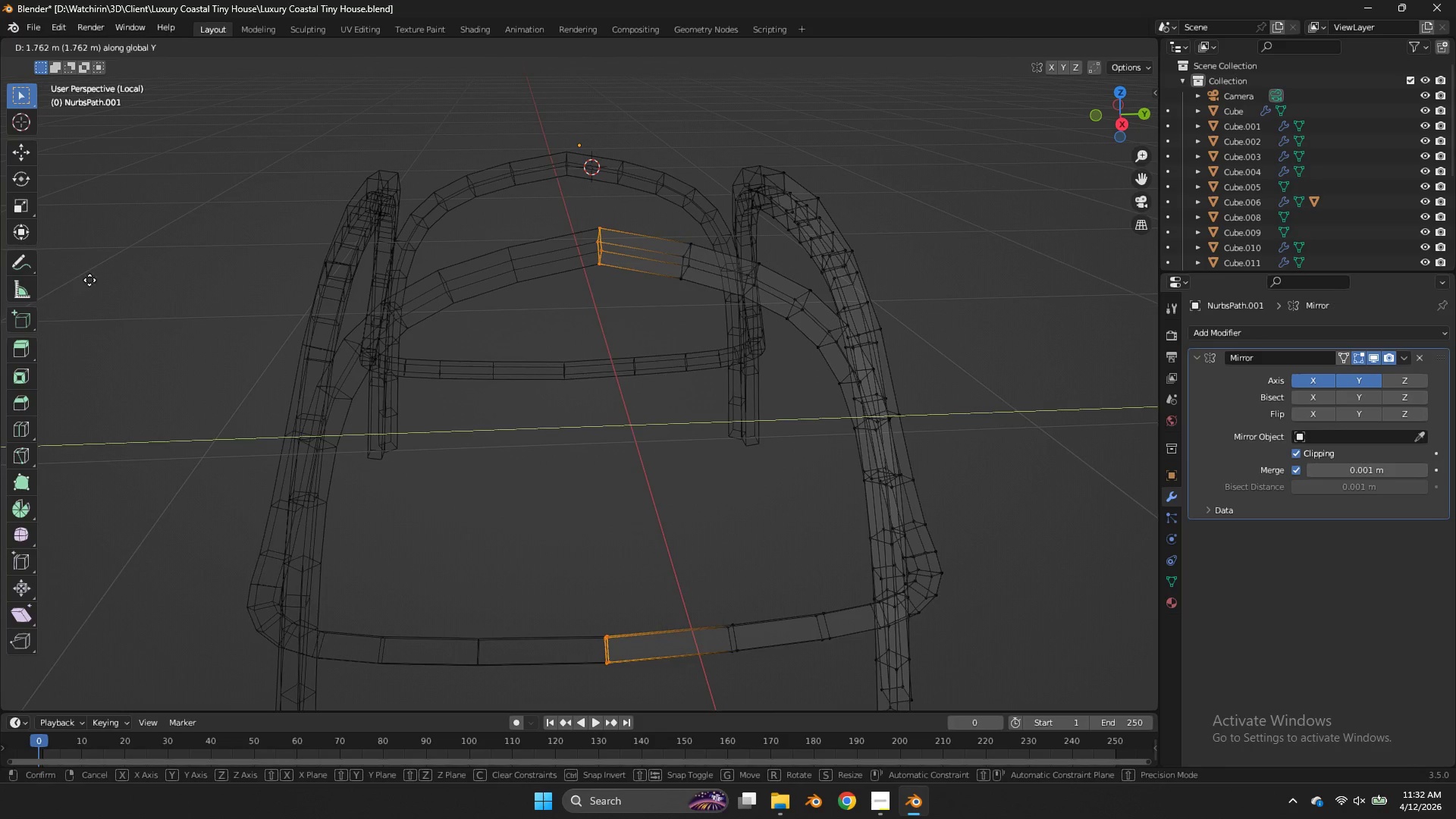 
left_click_drag(start_coordinate=[89, 280], to_coordinate=[94, 280])
 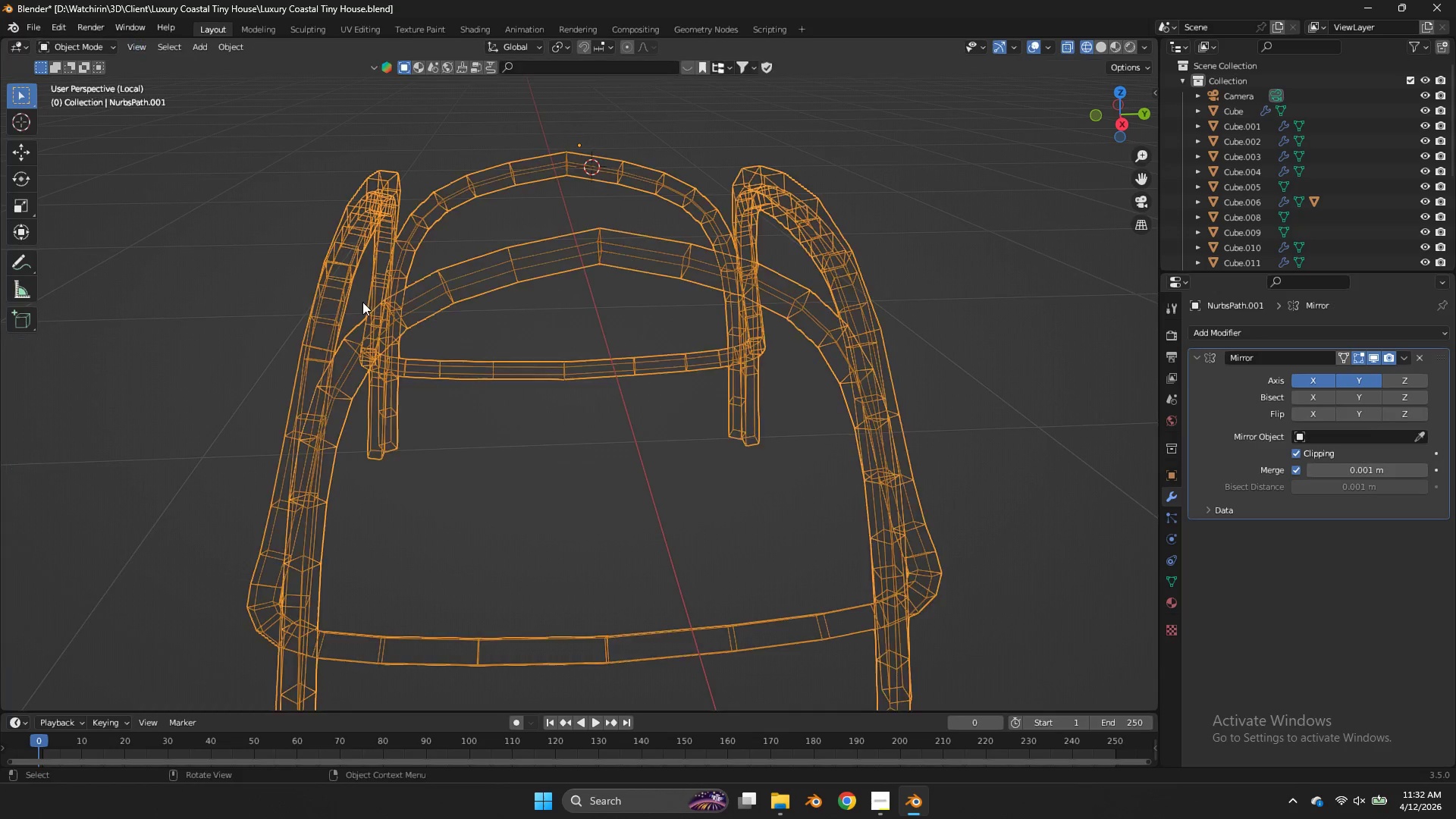 
key(Tab)
 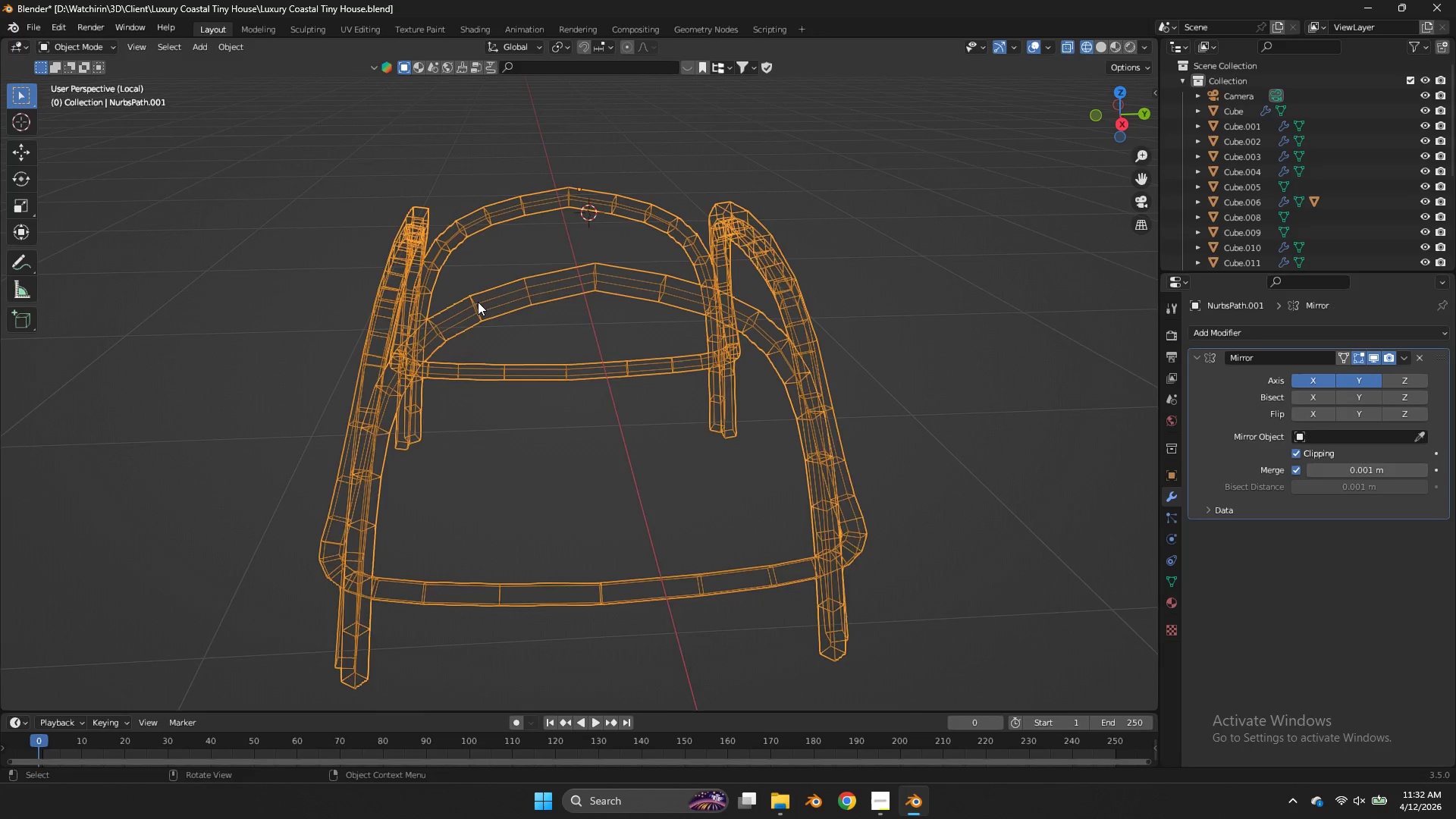 
key(Control+ControlLeft)
 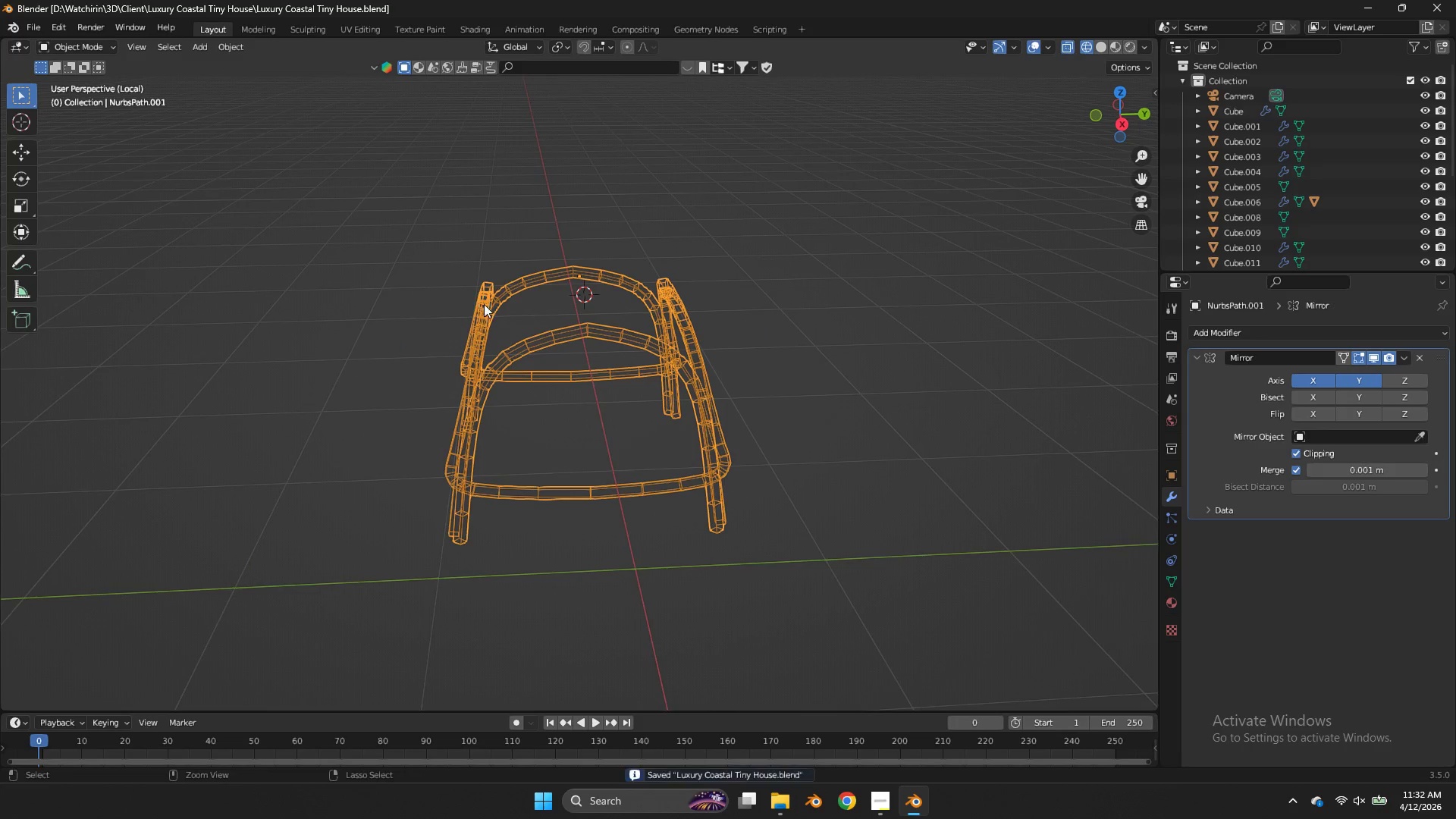 
key(Control+S)
 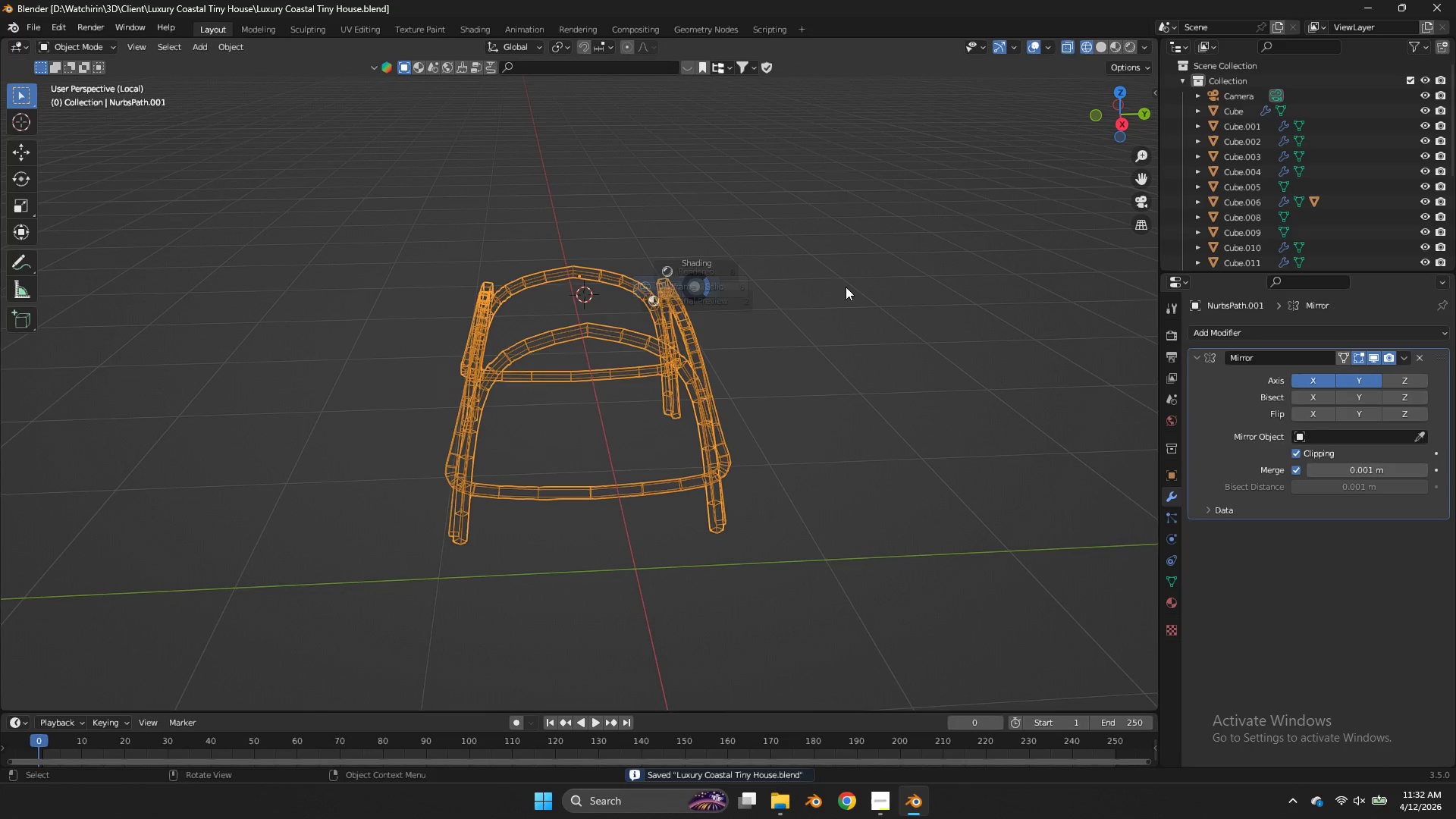 
key(Z)
 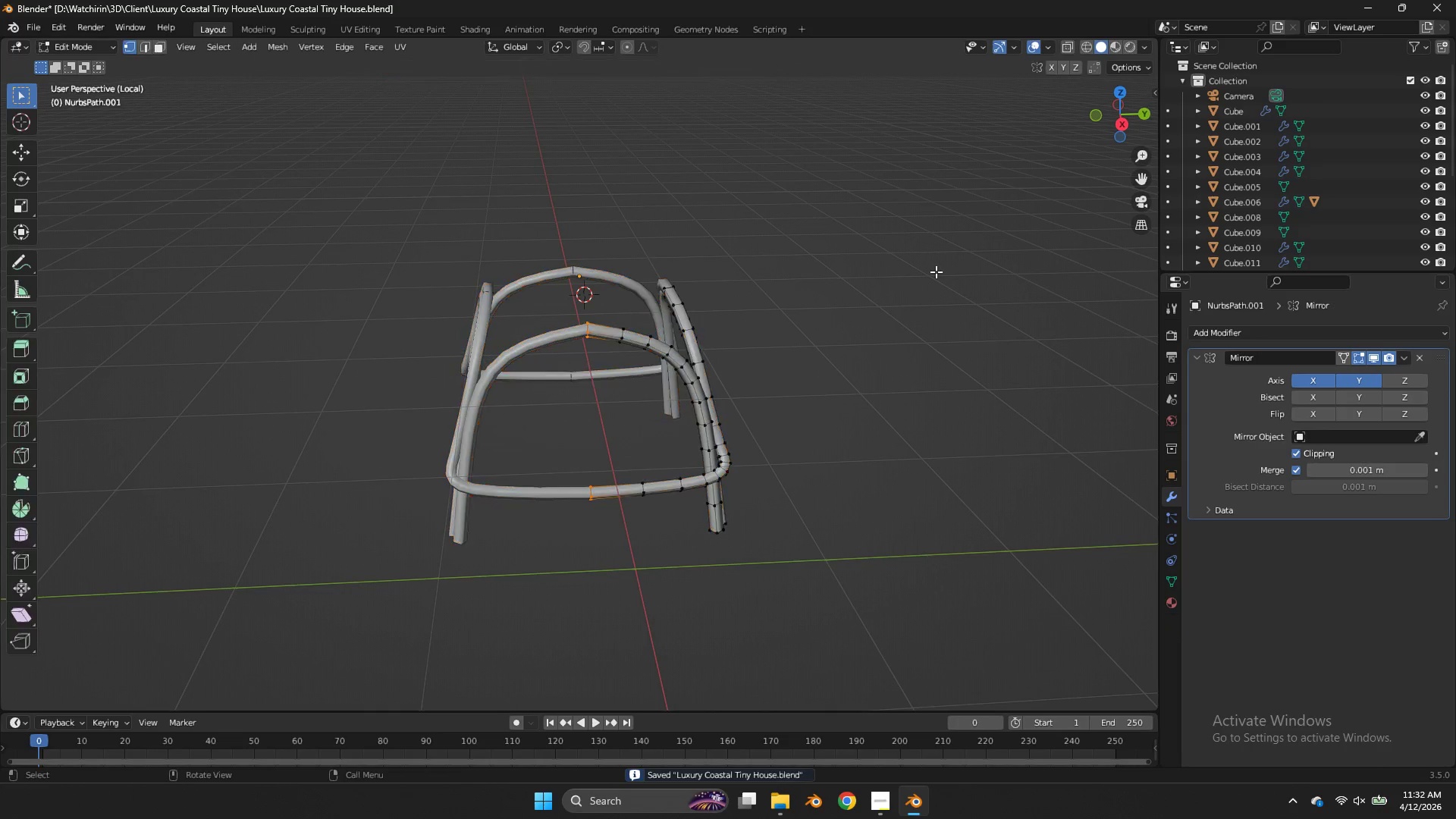 
scroll: coordinate [478, 302], scroll_direction: down, amount: 4.0
 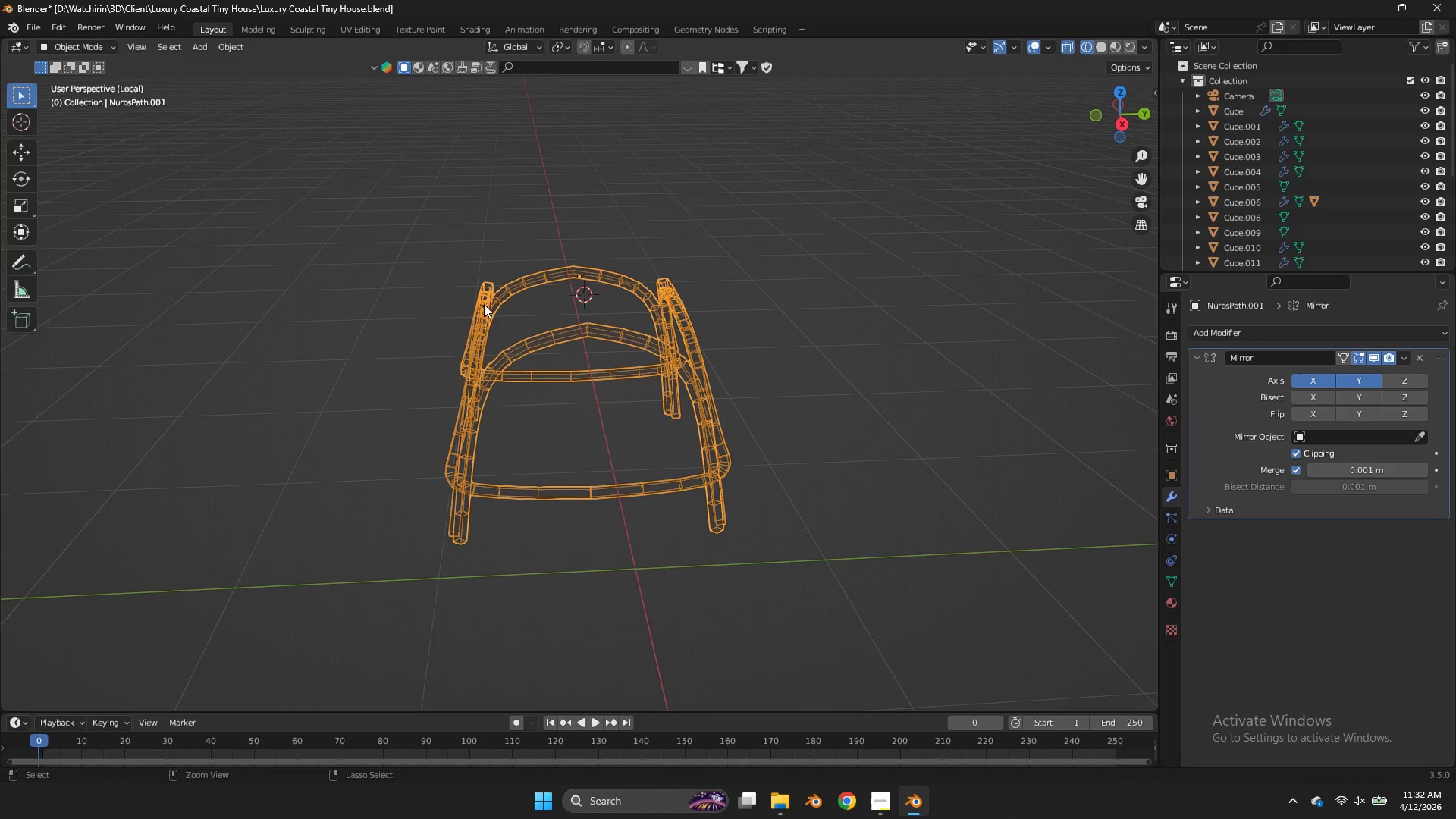 
key(Tab)
 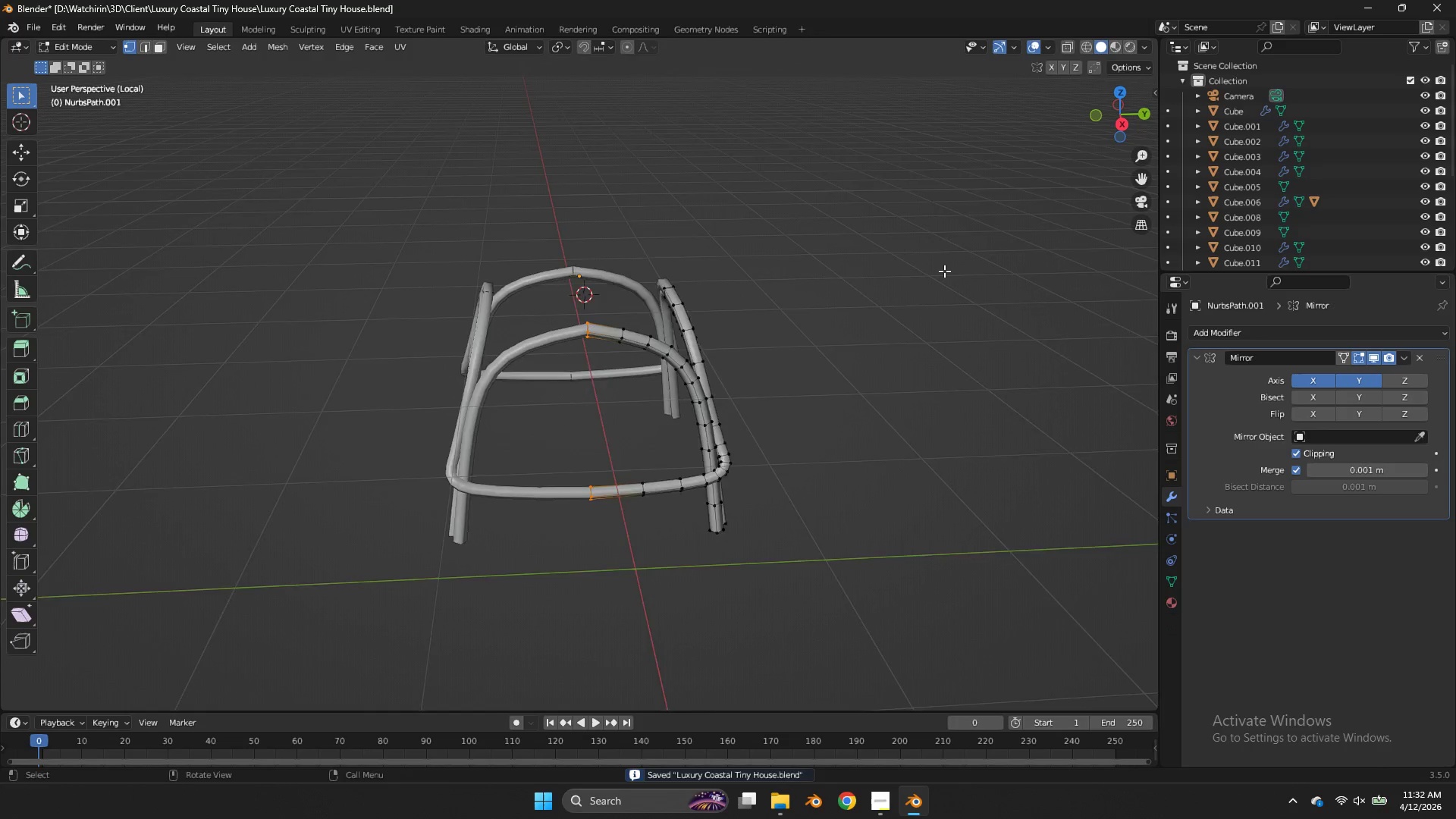 
key(Tab)
 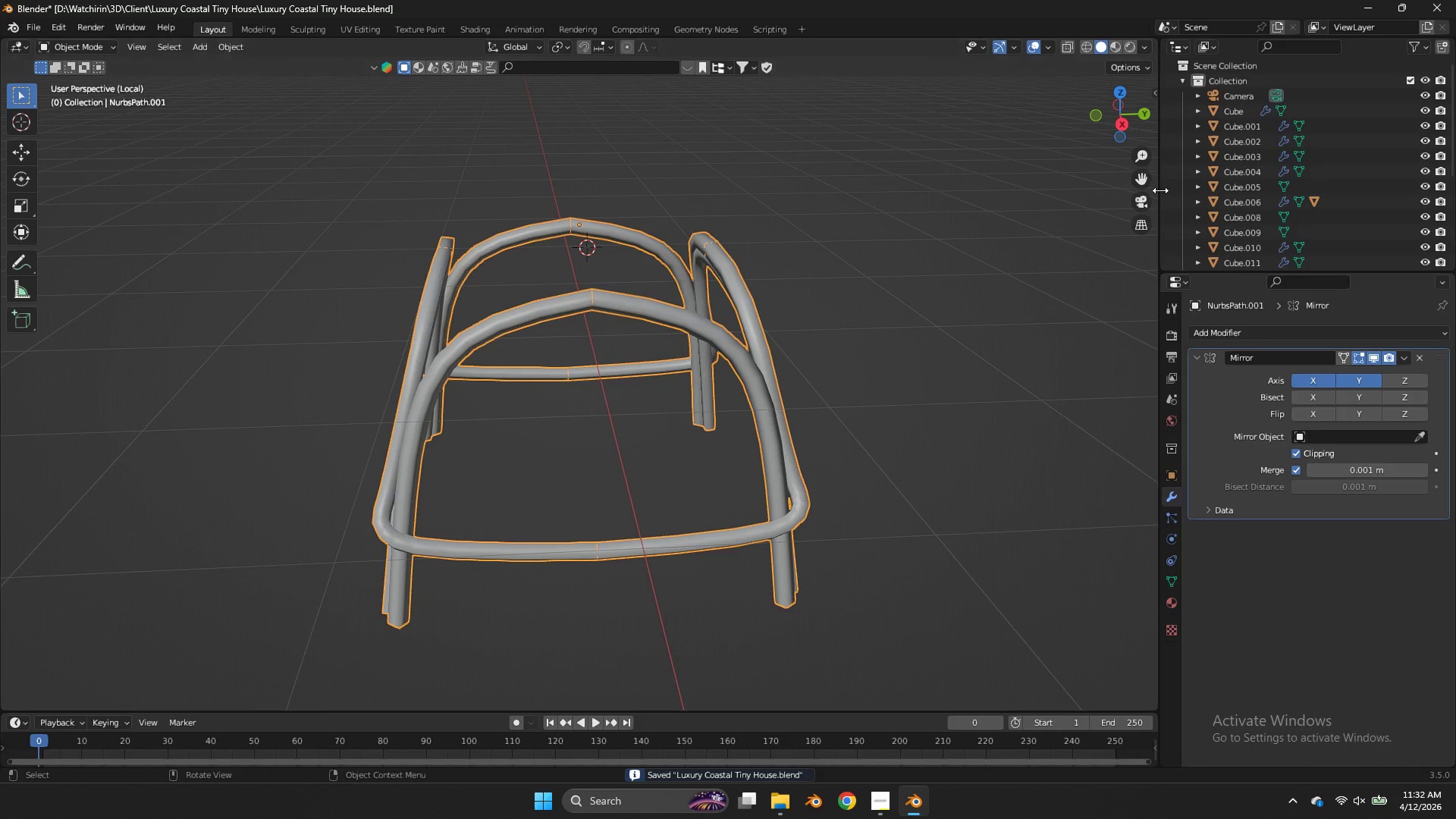 
scroll: coordinate [946, 268], scroll_direction: up, amount: 2.0
 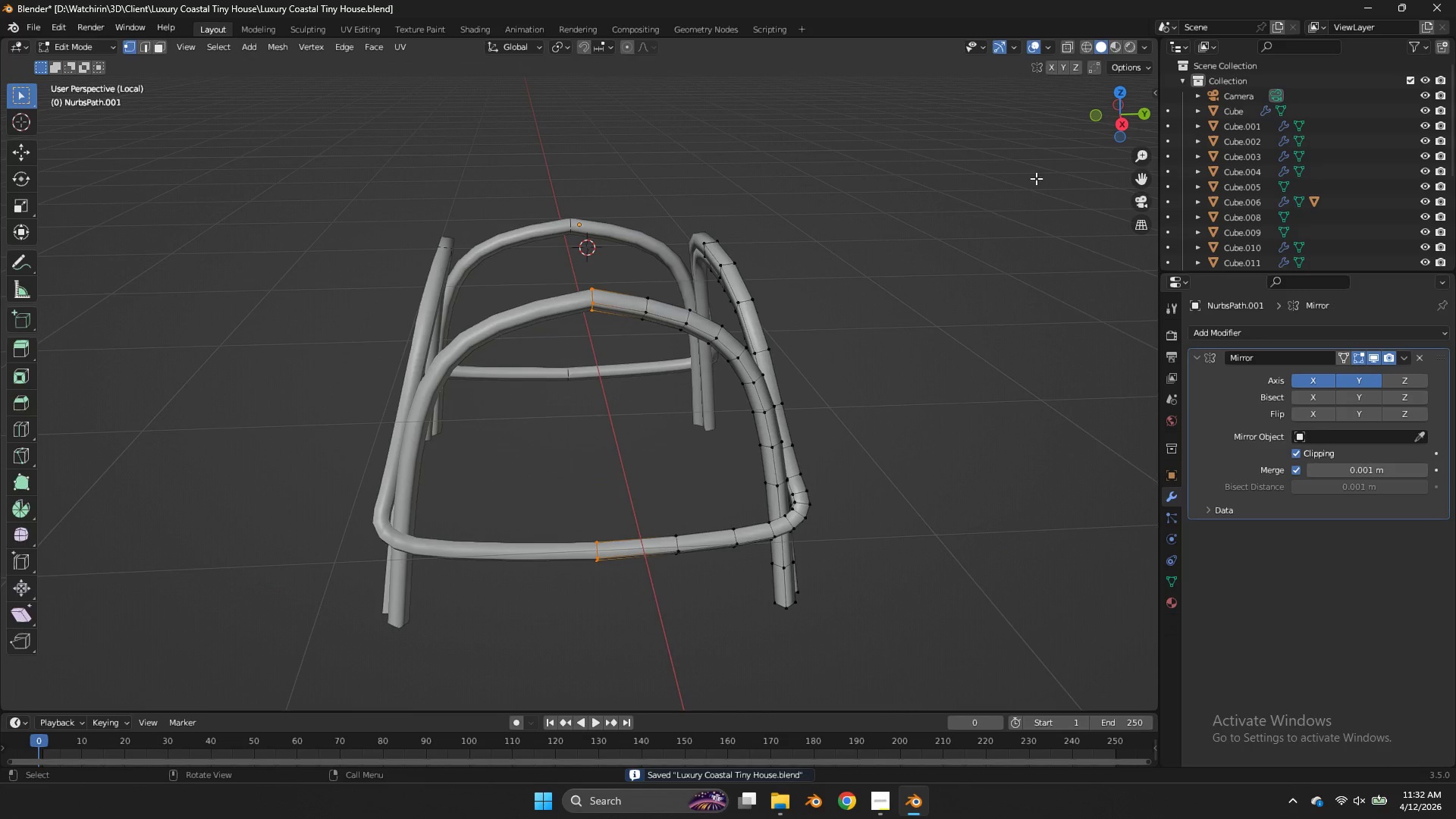 
key(Tab)
 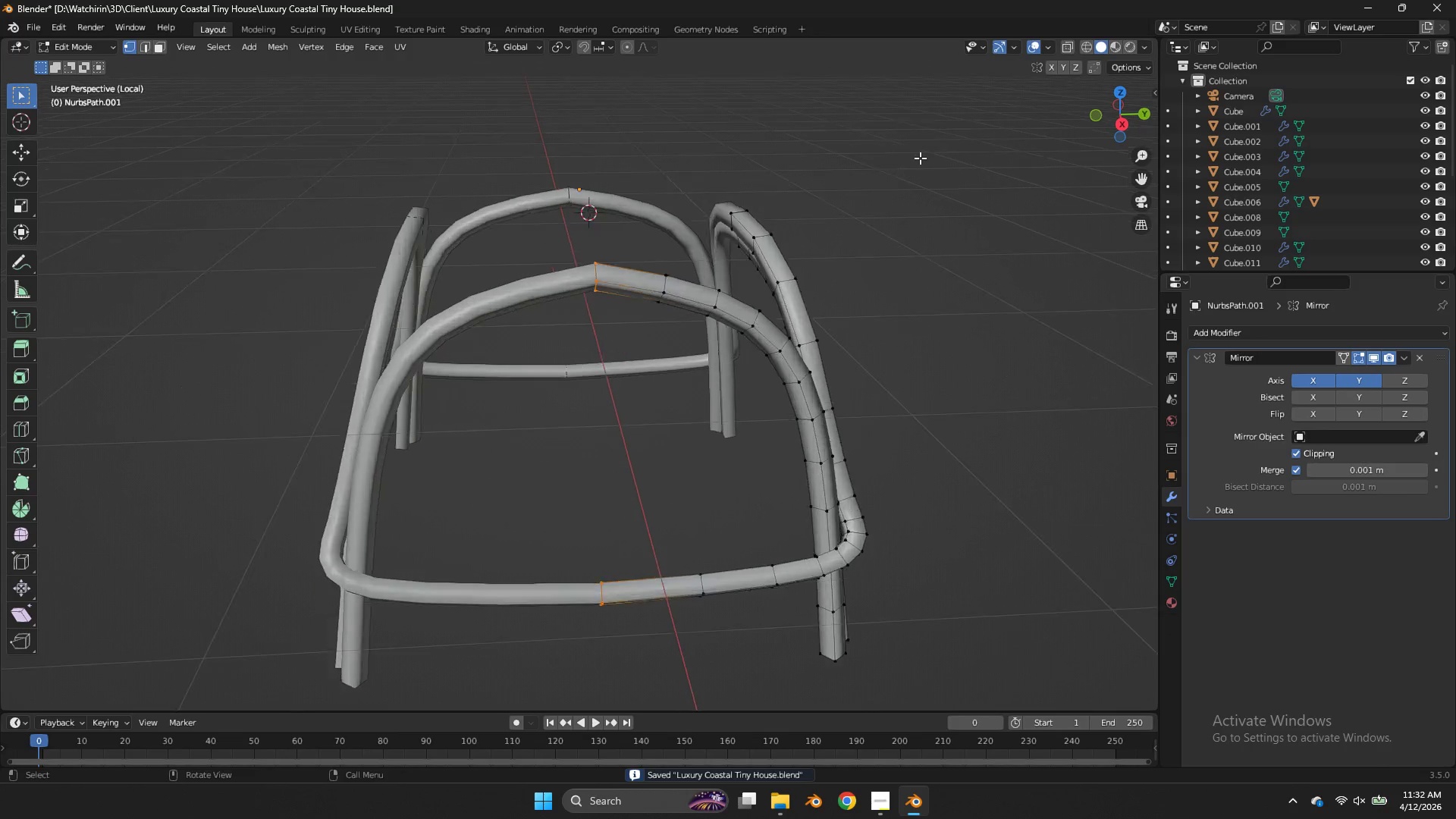 
scroll: coordinate [1163, 183], scroll_direction: up, amount: 2.0
 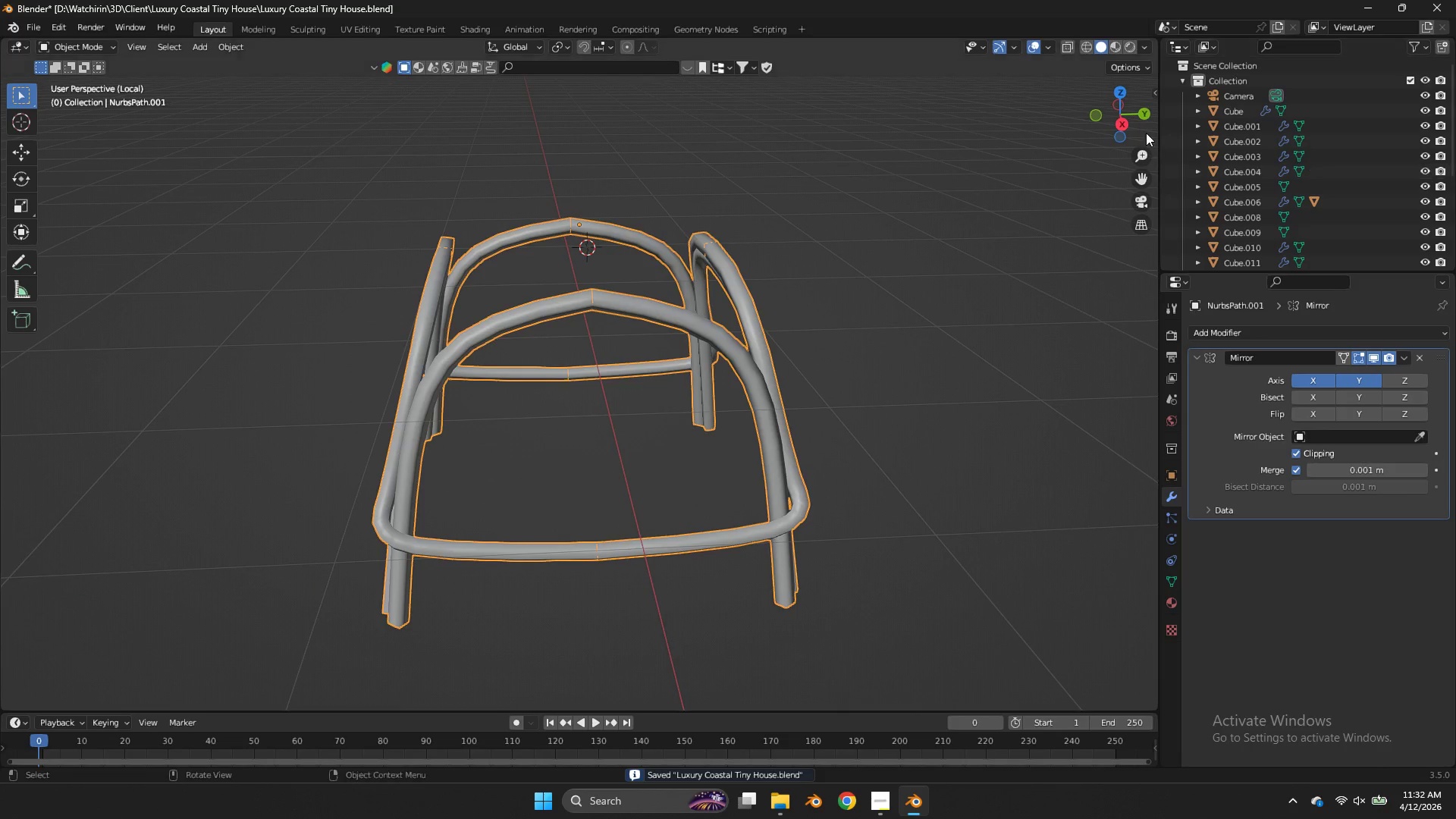 
key(X)
 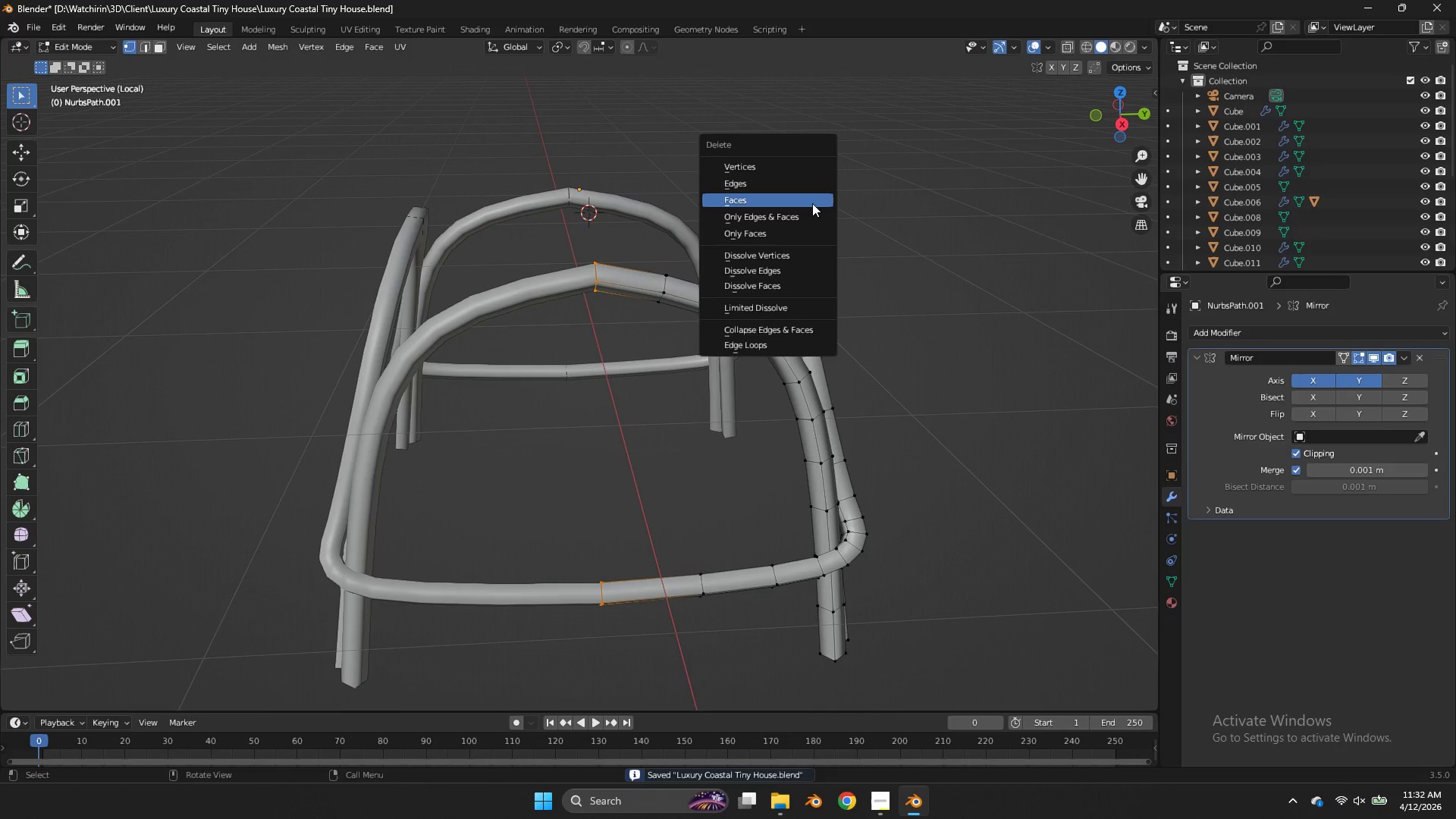 
scroll: coordinate [824, 158], scroll_direction: up, amount: 1.0
 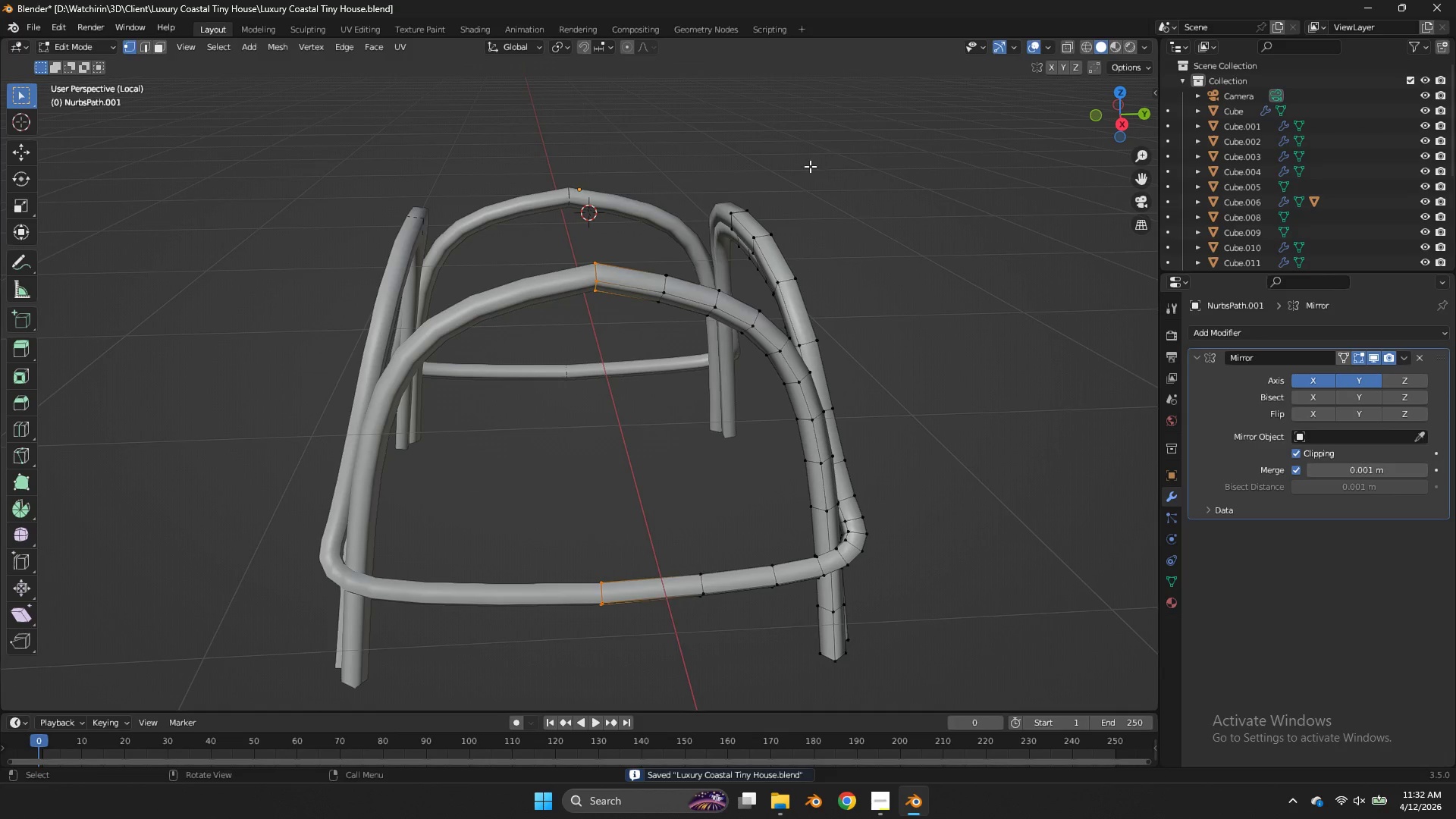 
left_click([812, 203])
 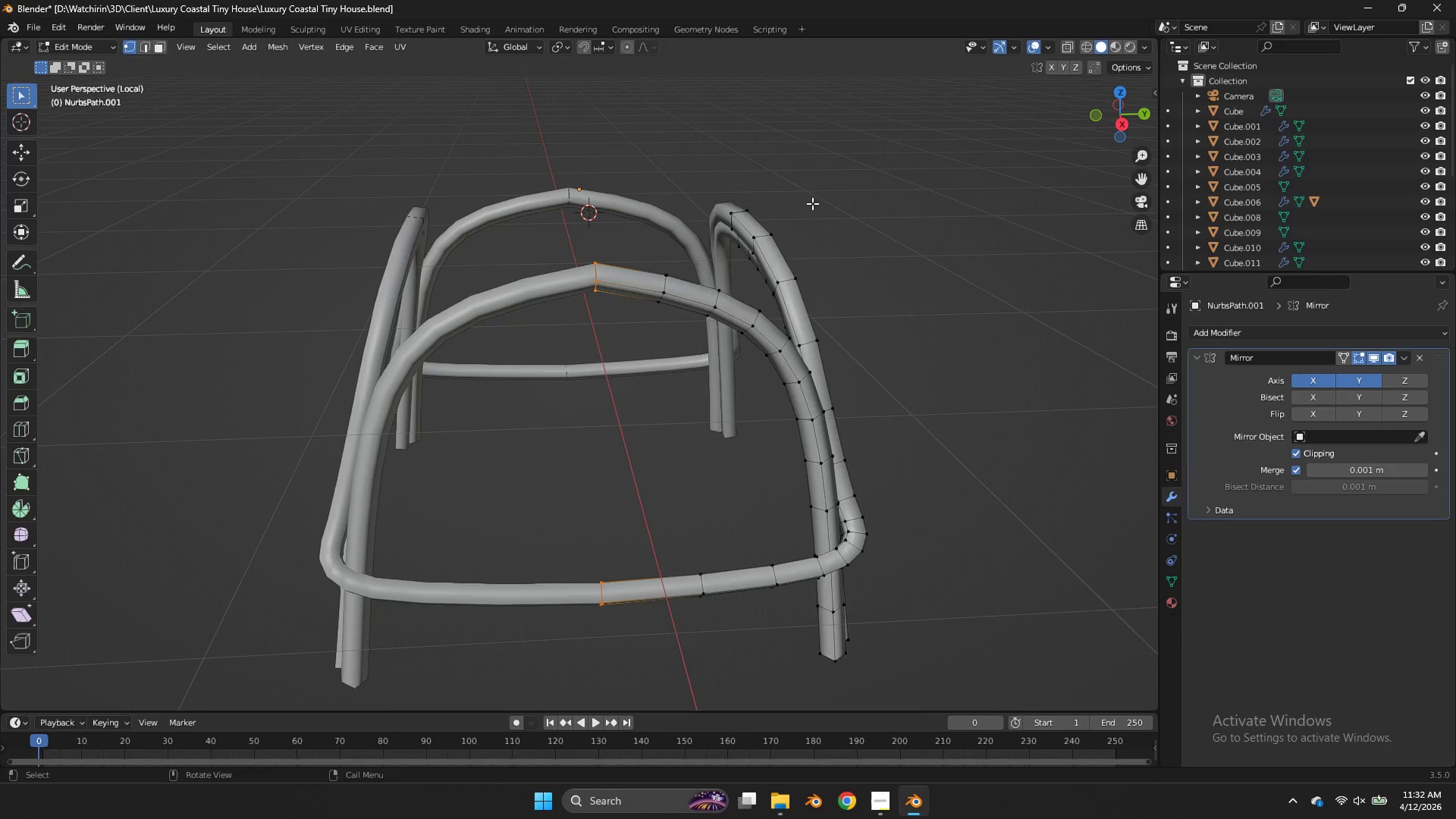 
key(Tab)
 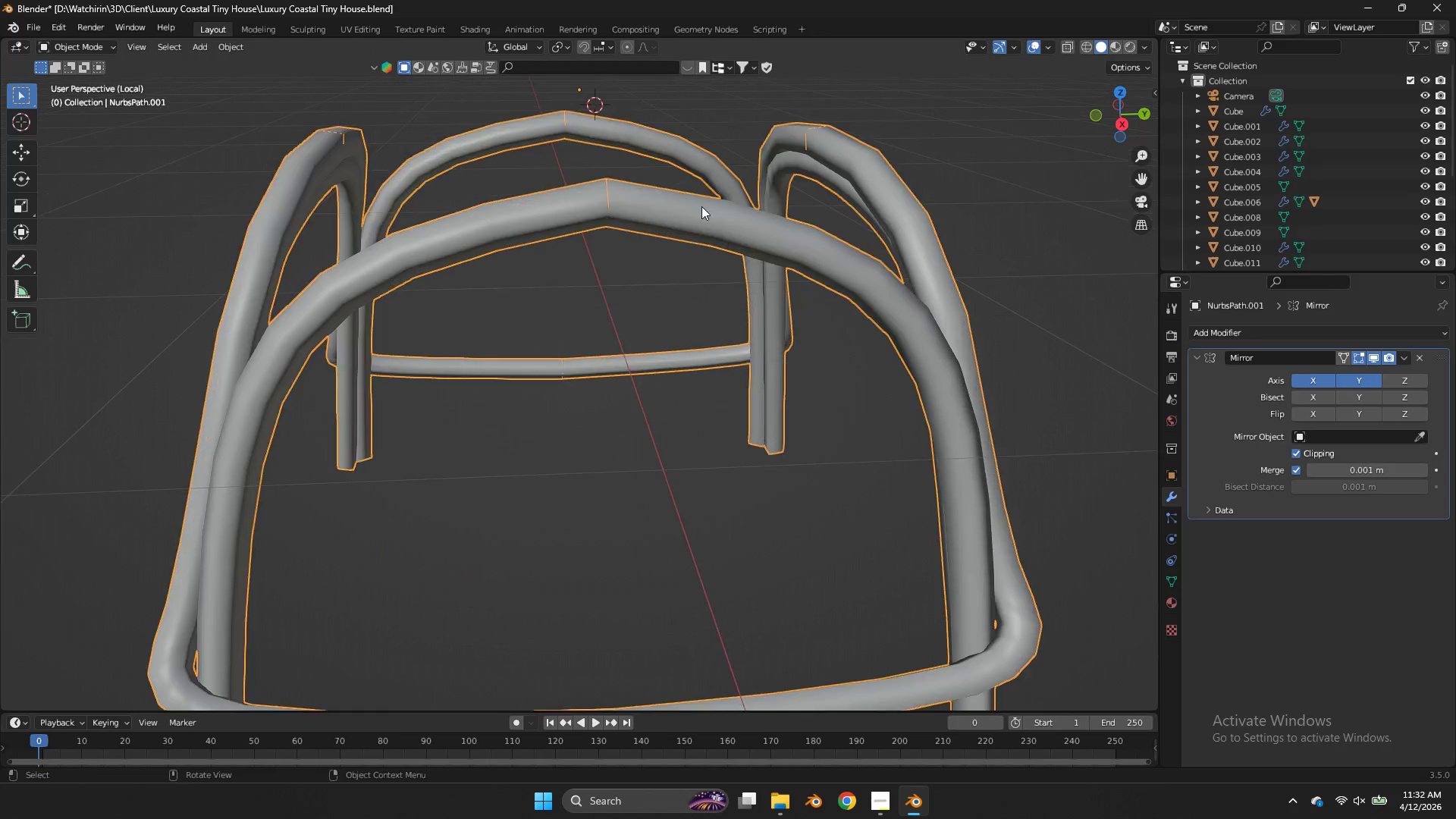 
key(Tab)
 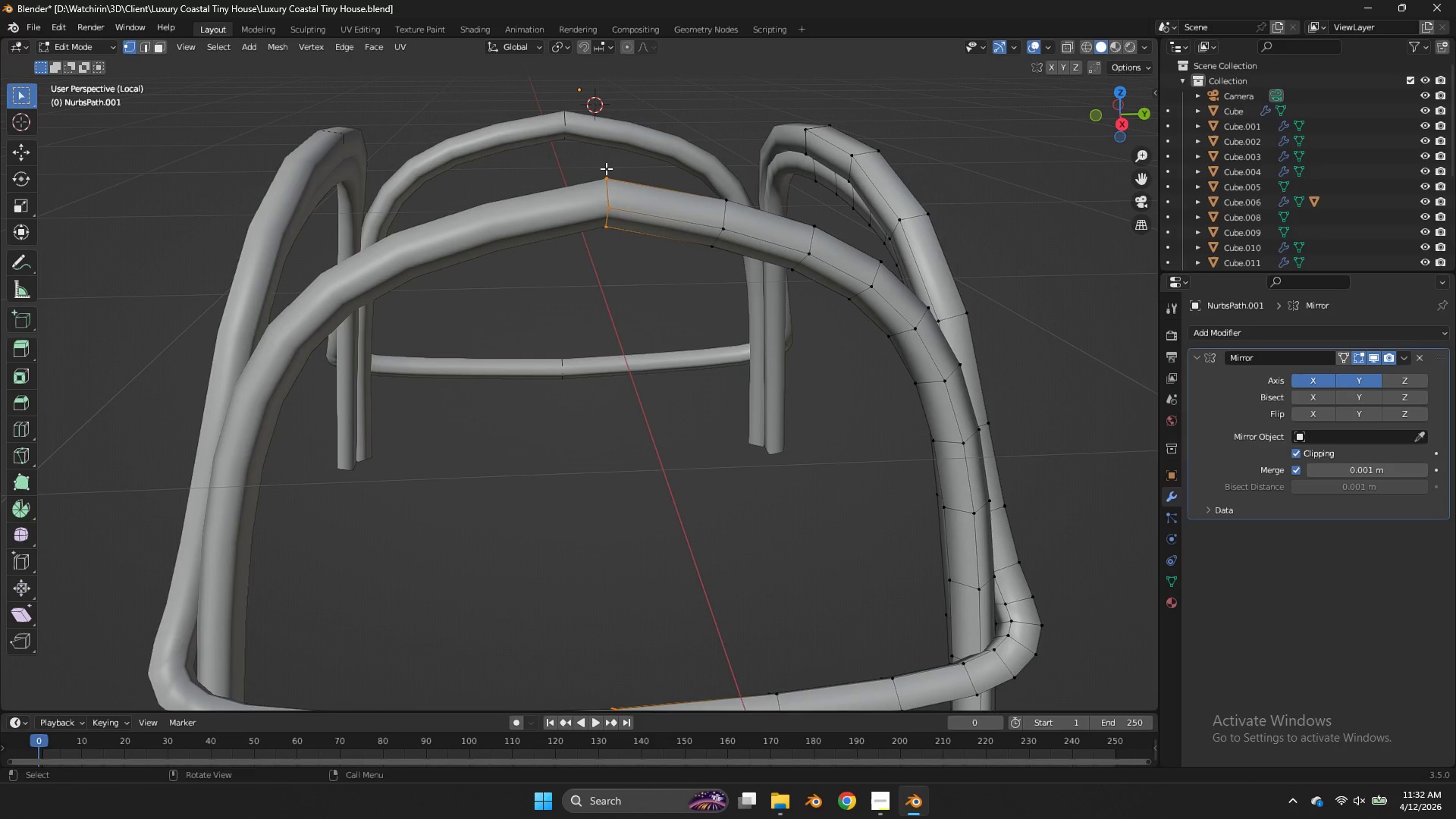 
left_click([606, 168])
 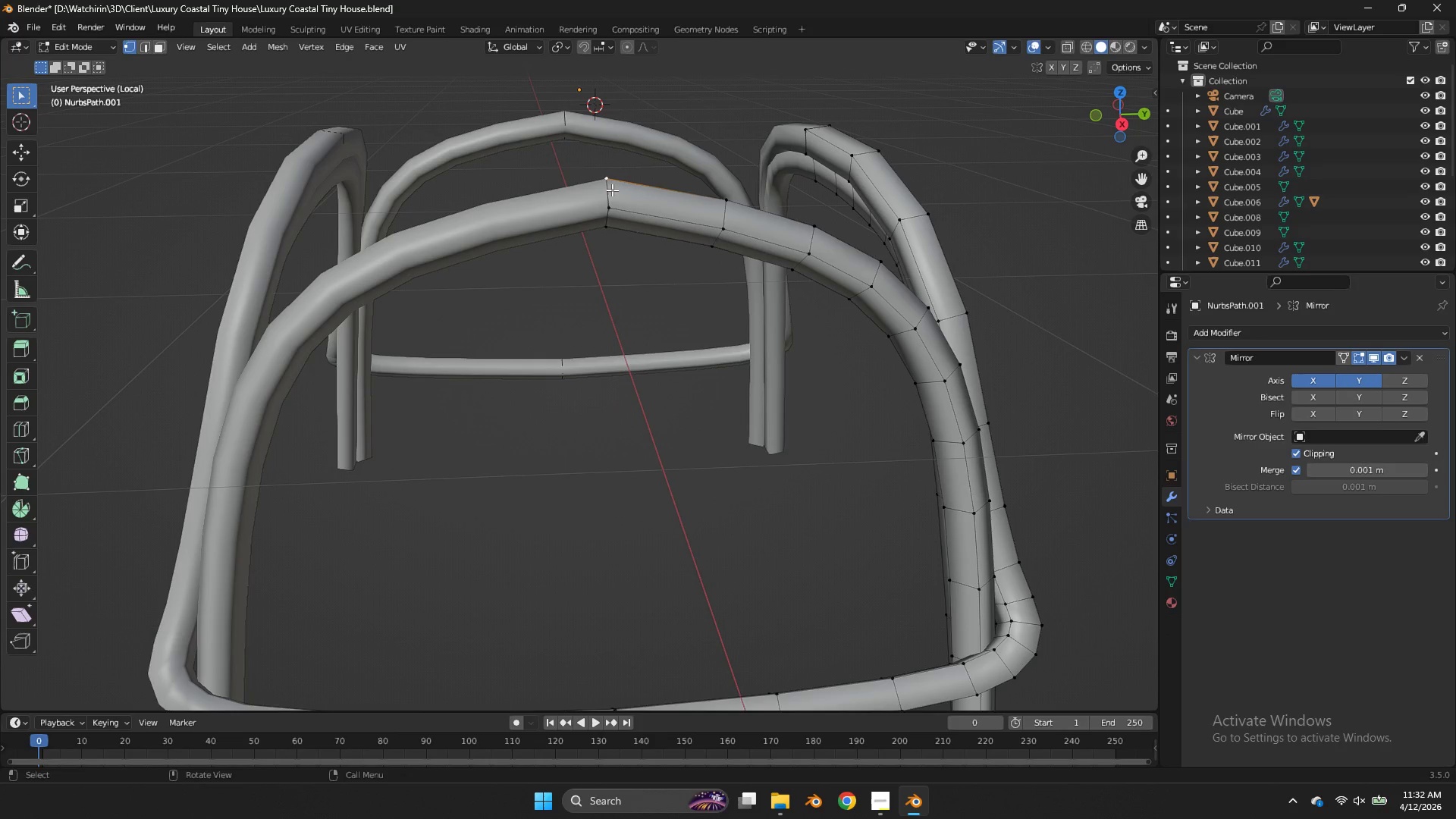 
scroll: coordinate [701, 217], scroll_direction: up, amount: 2.0
 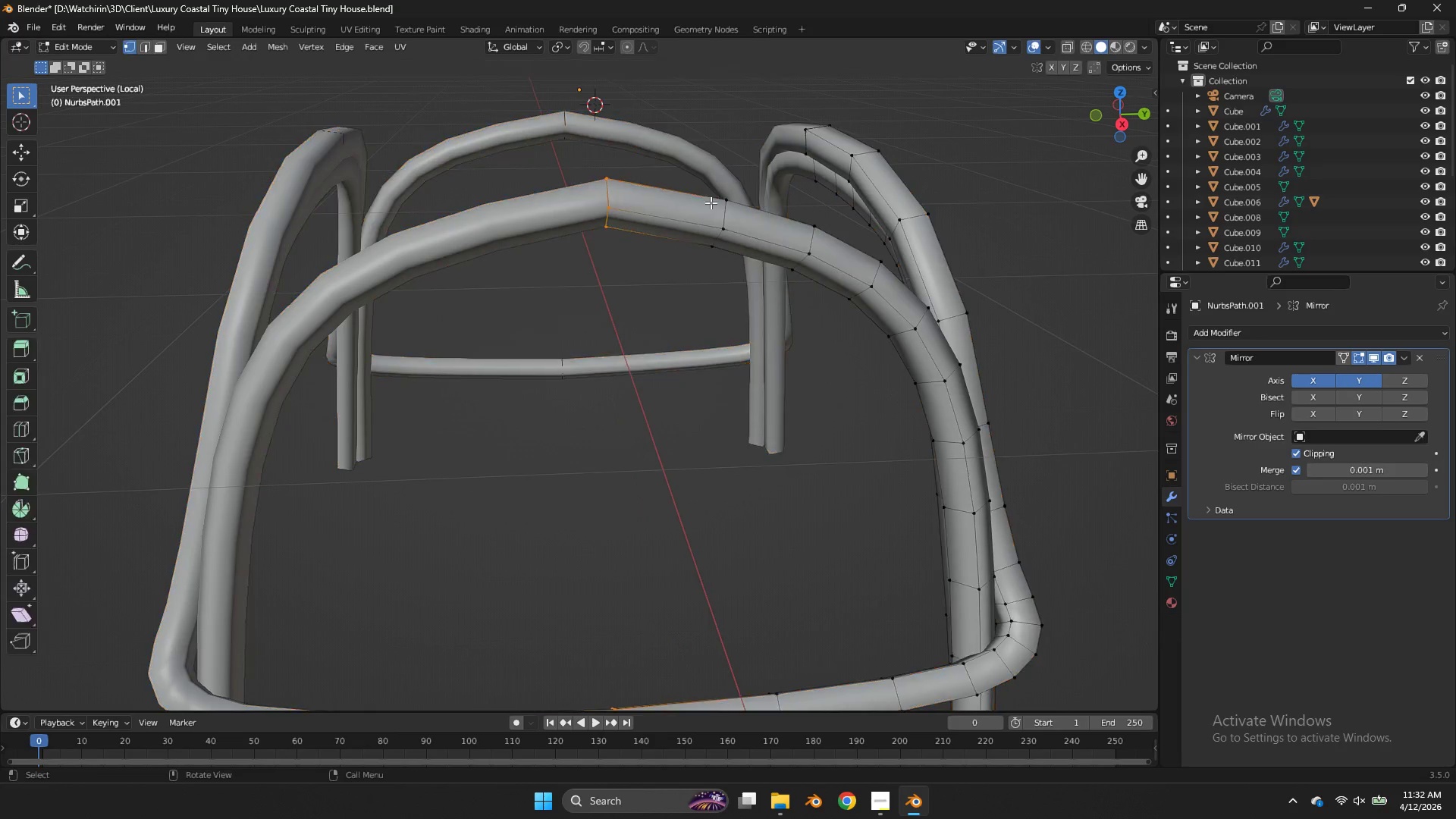 
key(Alt+AltLeft)
 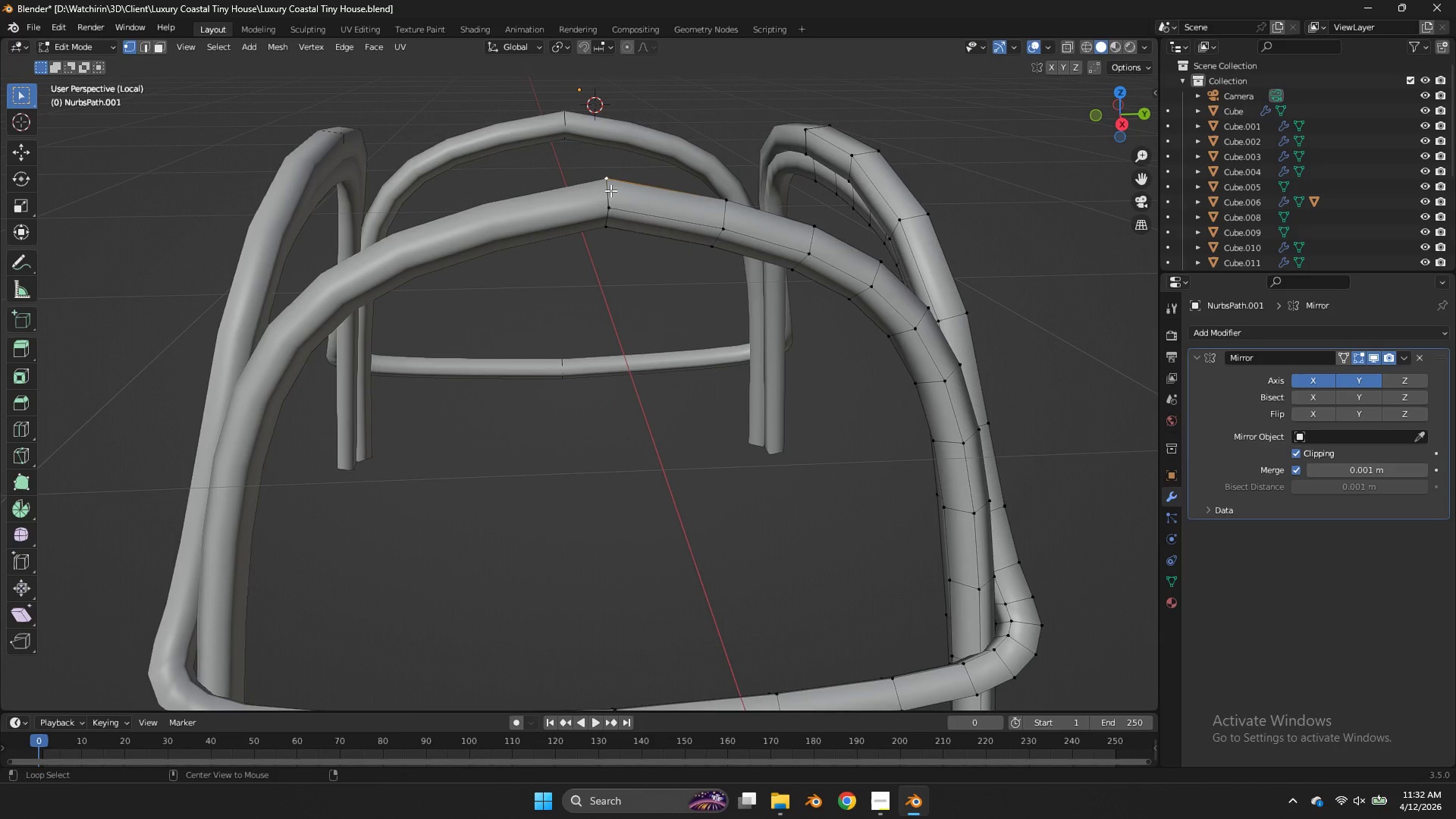 
left_click([610, 190])
 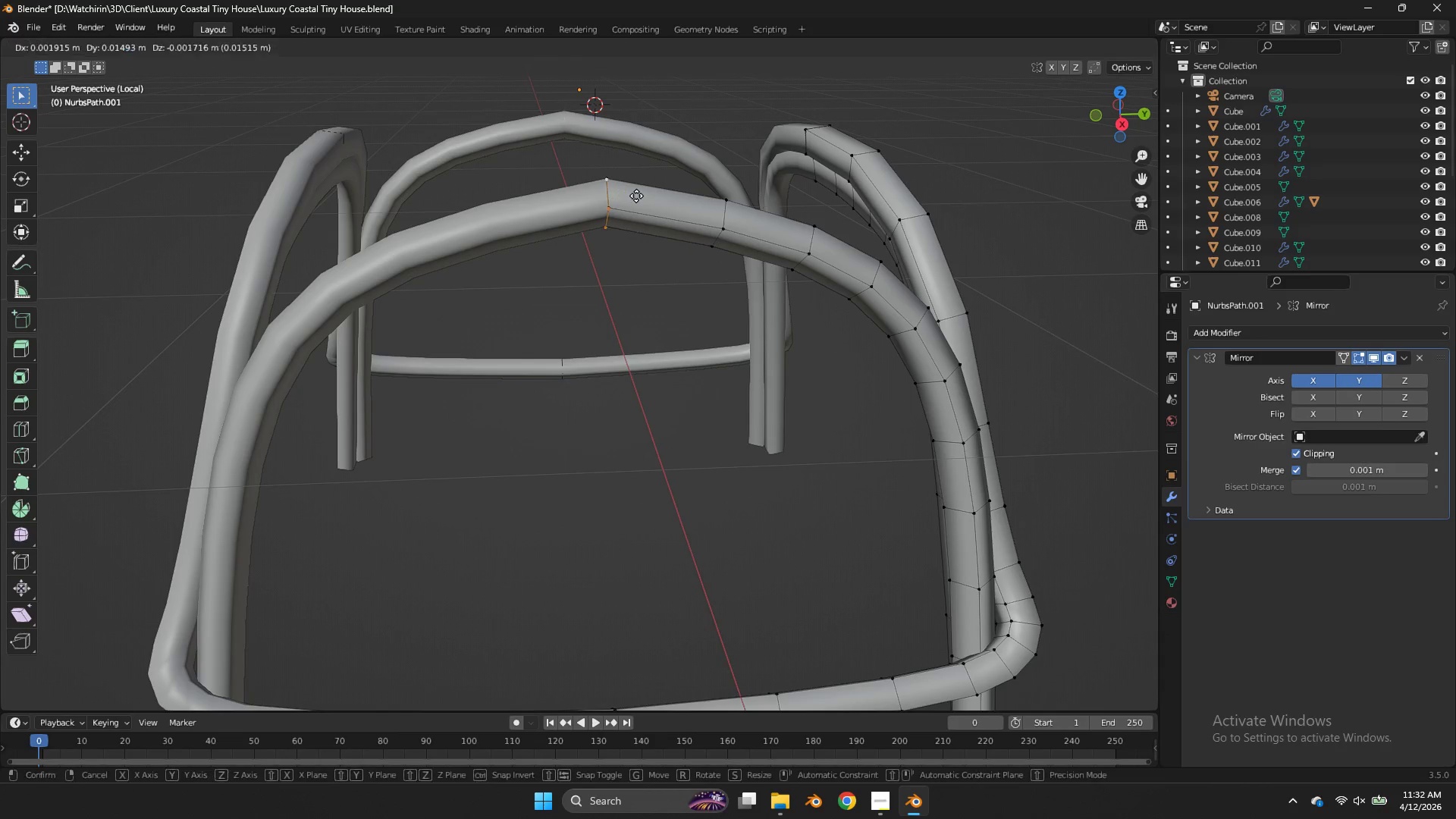 
type(gam)
 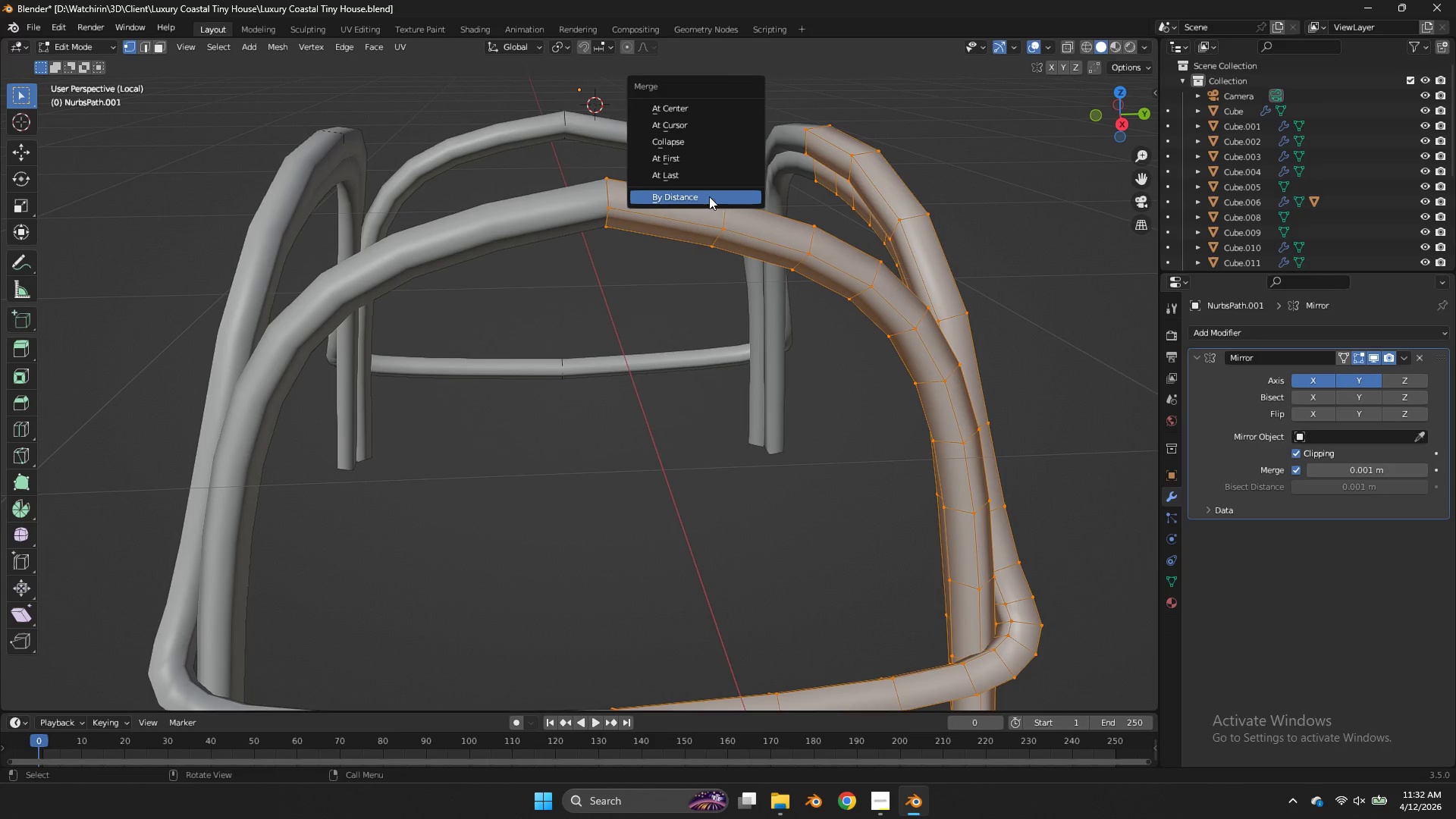 
left_click([709, 196])
 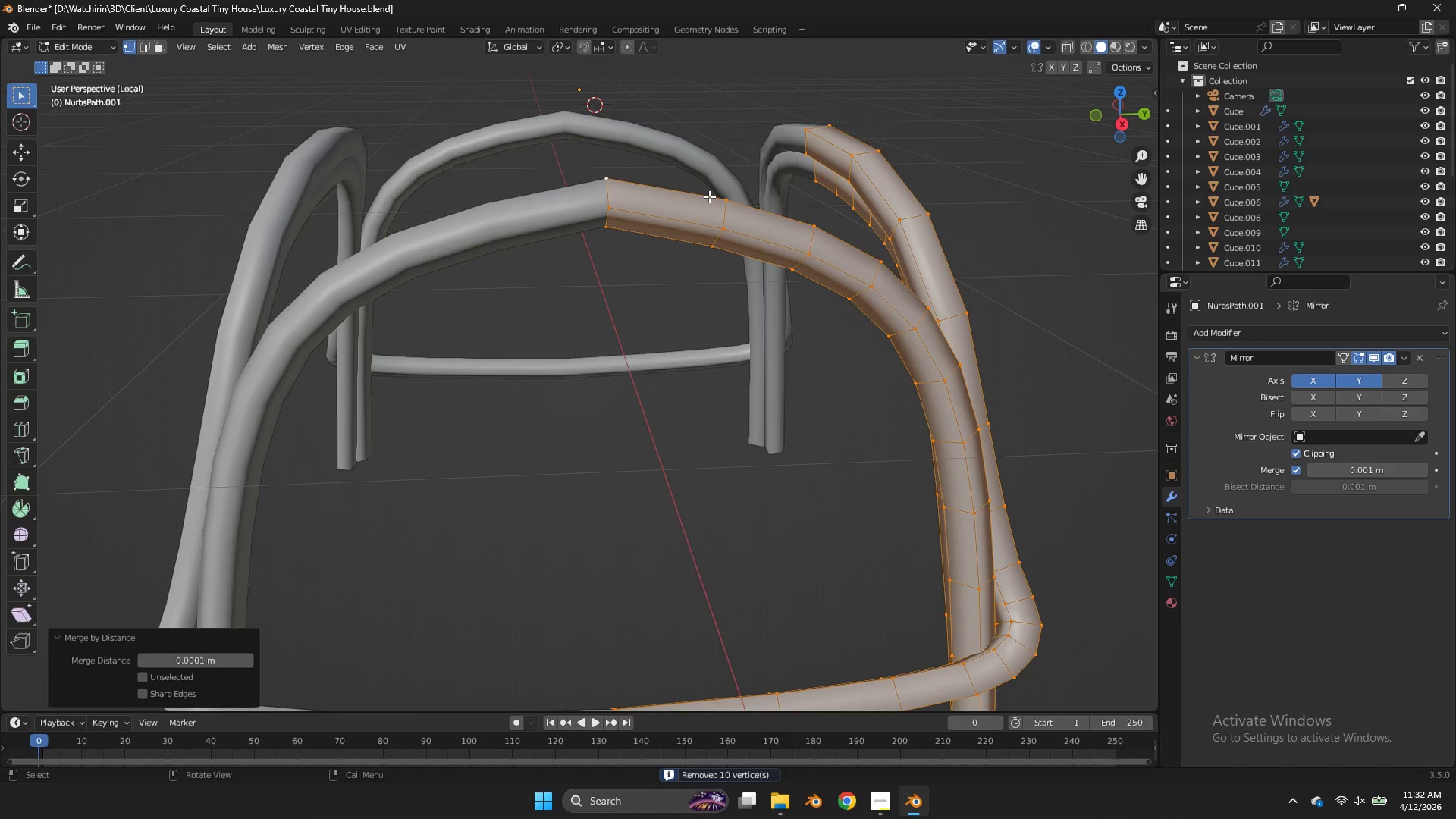 
key(Tab)
 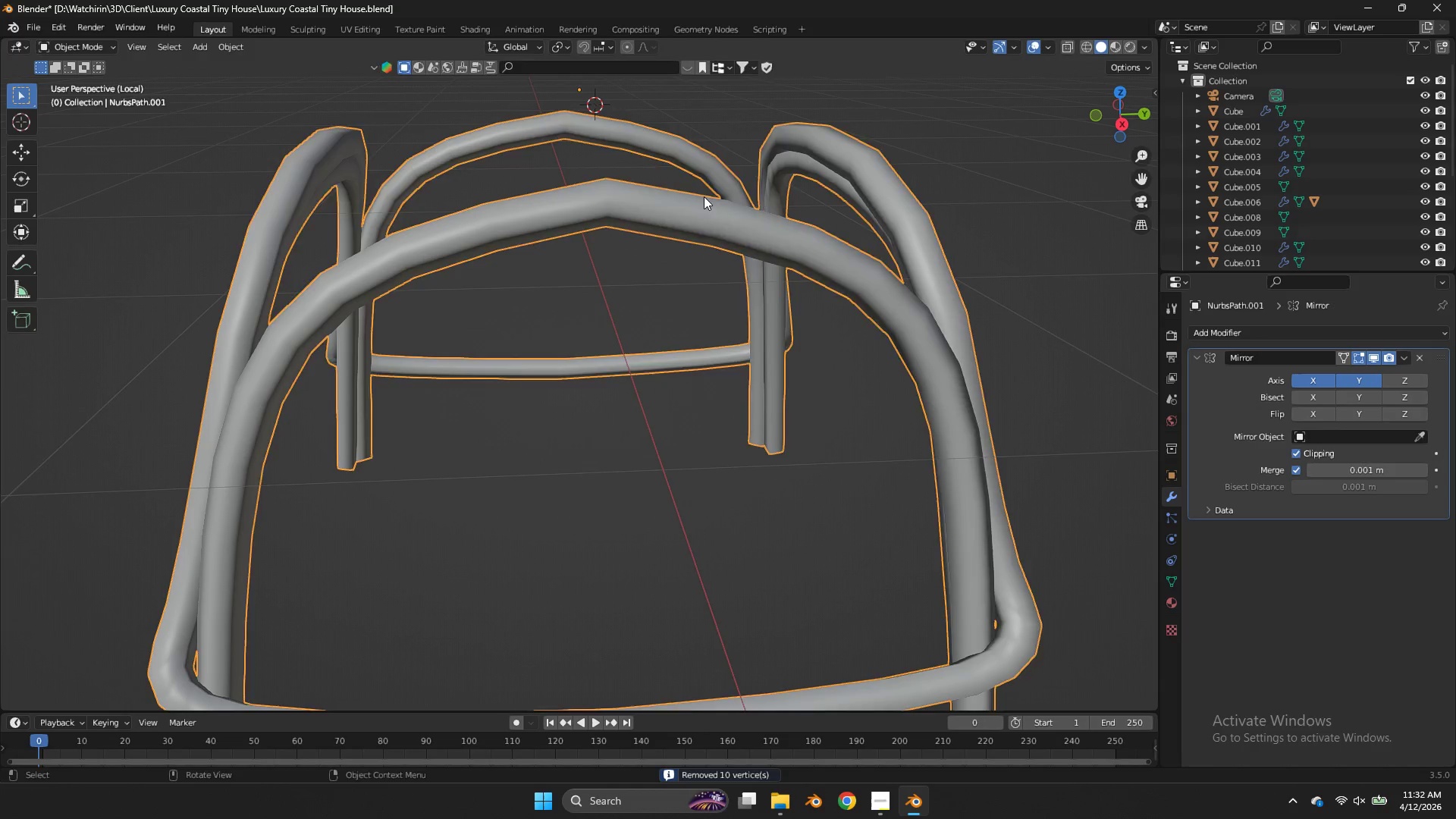 
key(Tab)
 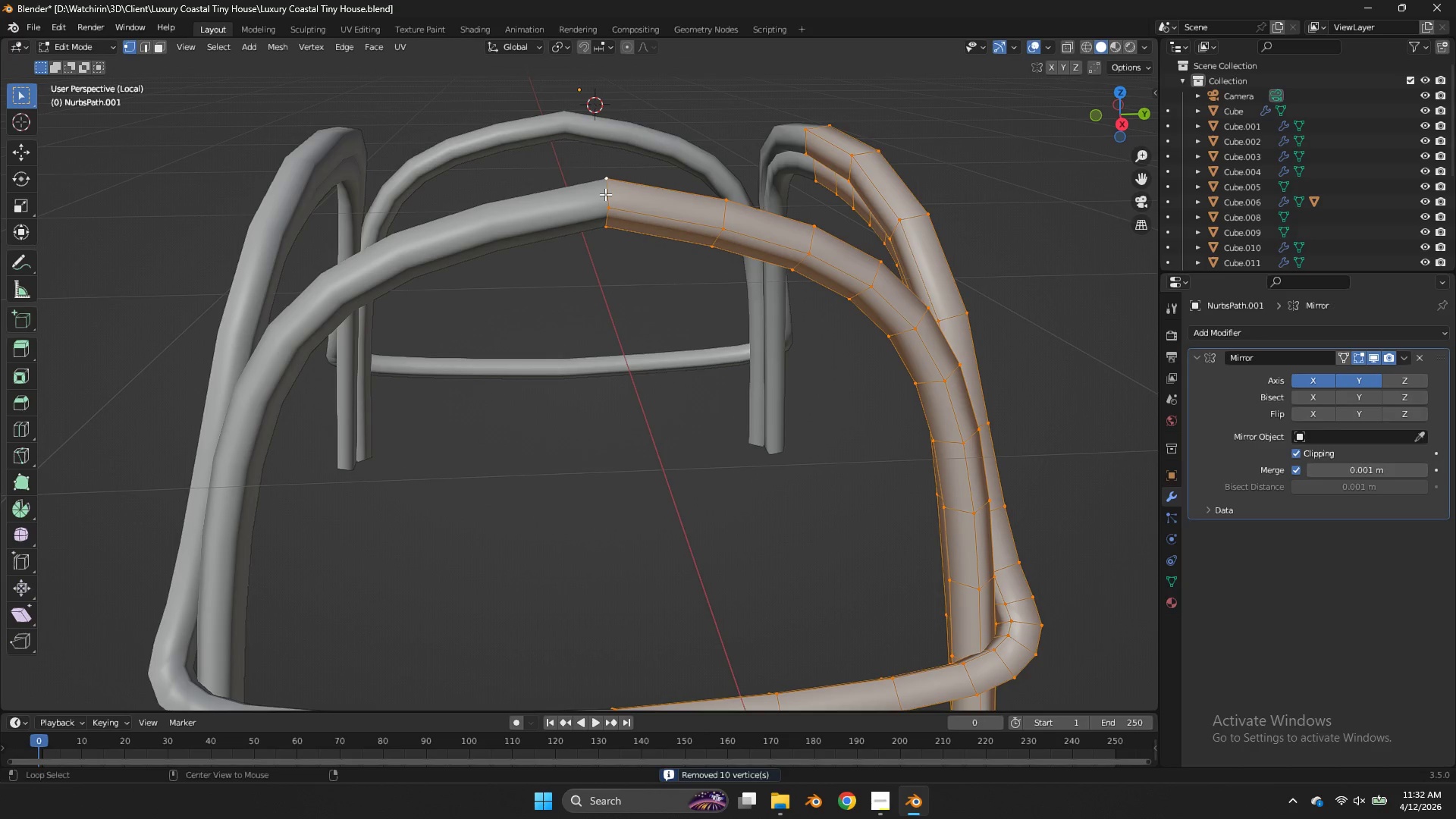 
hold_key(key=AltLeft, duration=0.36)
left_click([605, 194])
 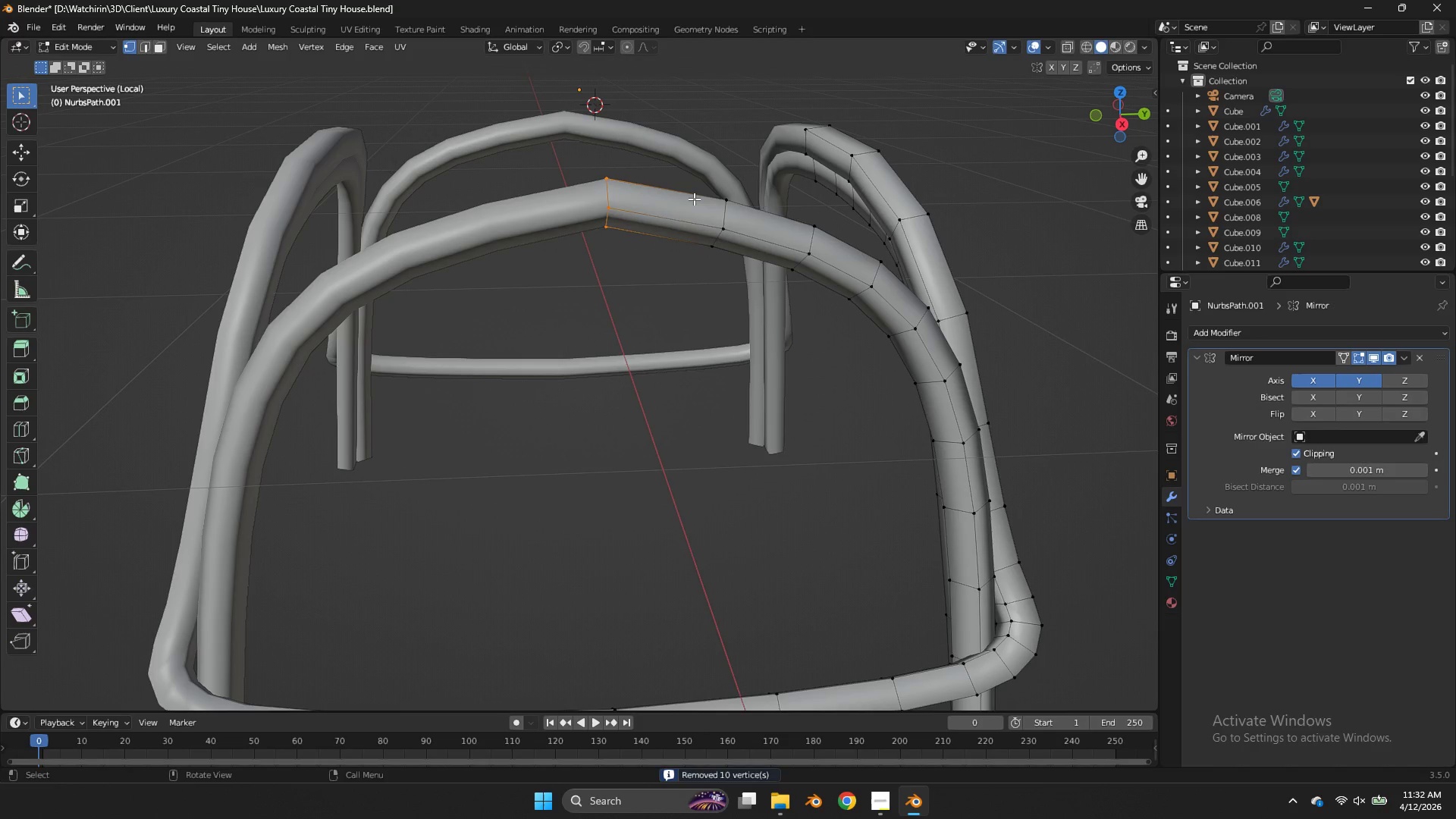 
type(gx)
 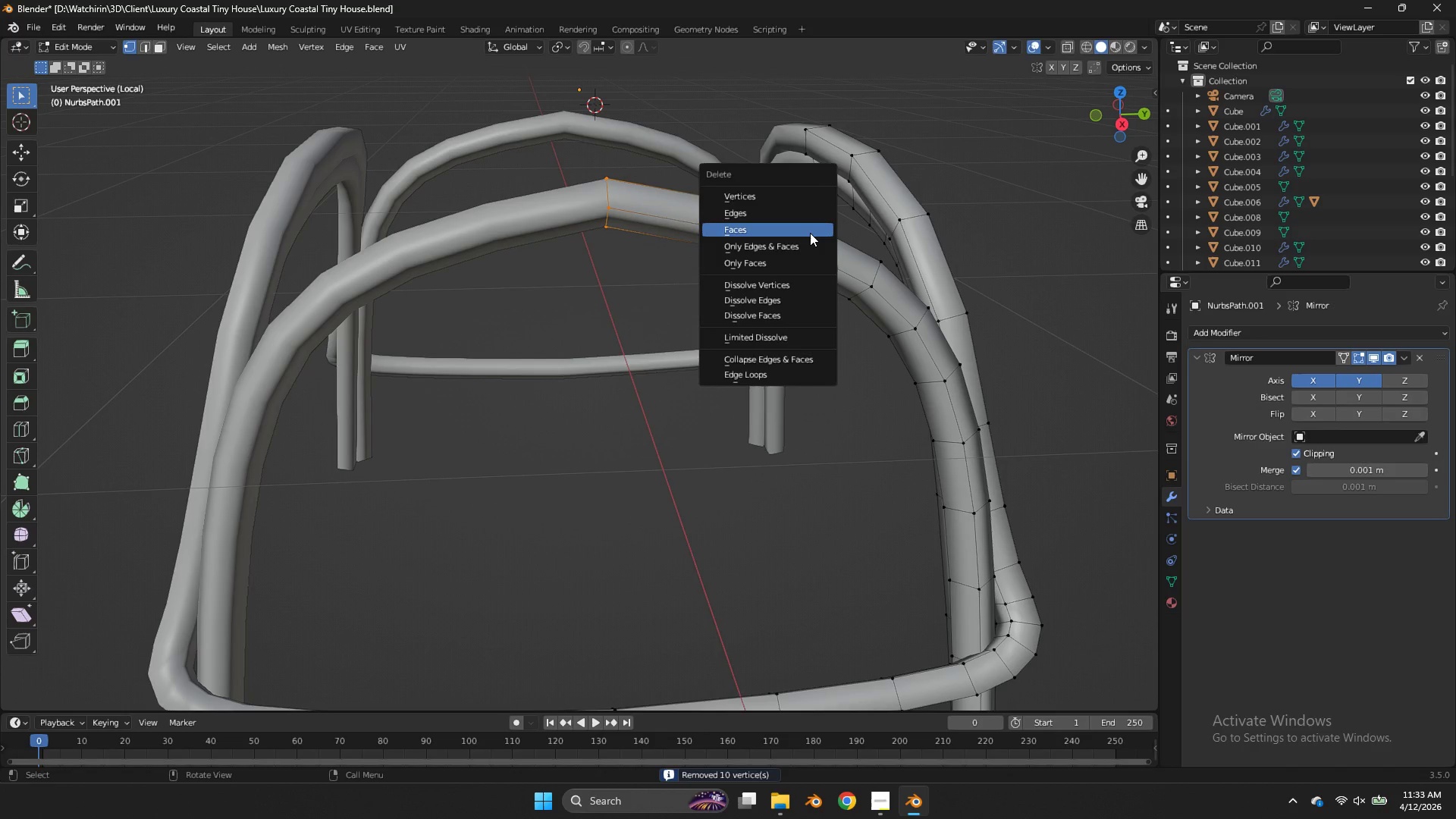 
left_click([810, 233])
 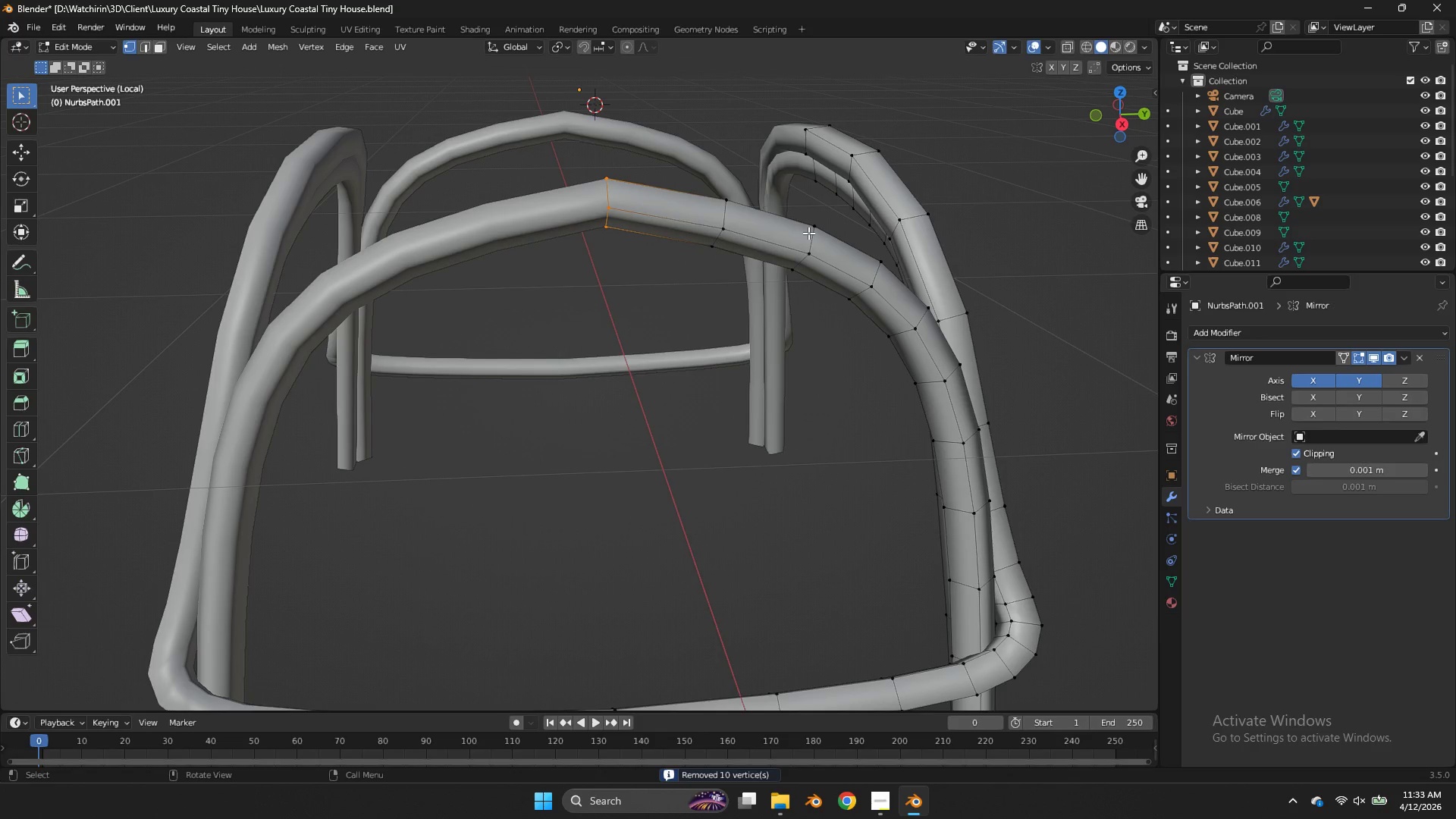 
key(Tab)
 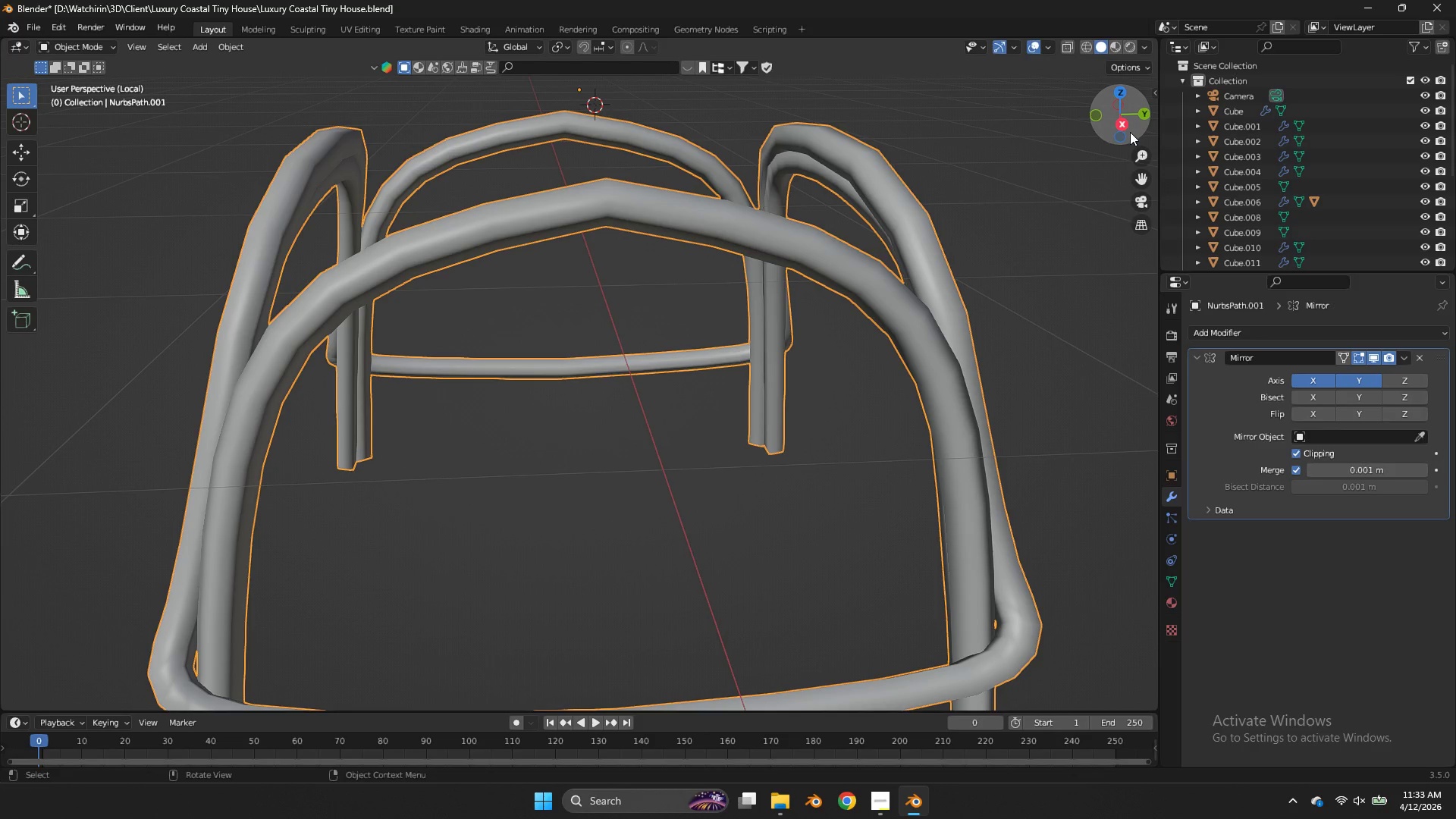 
left_click([1126, 130])
 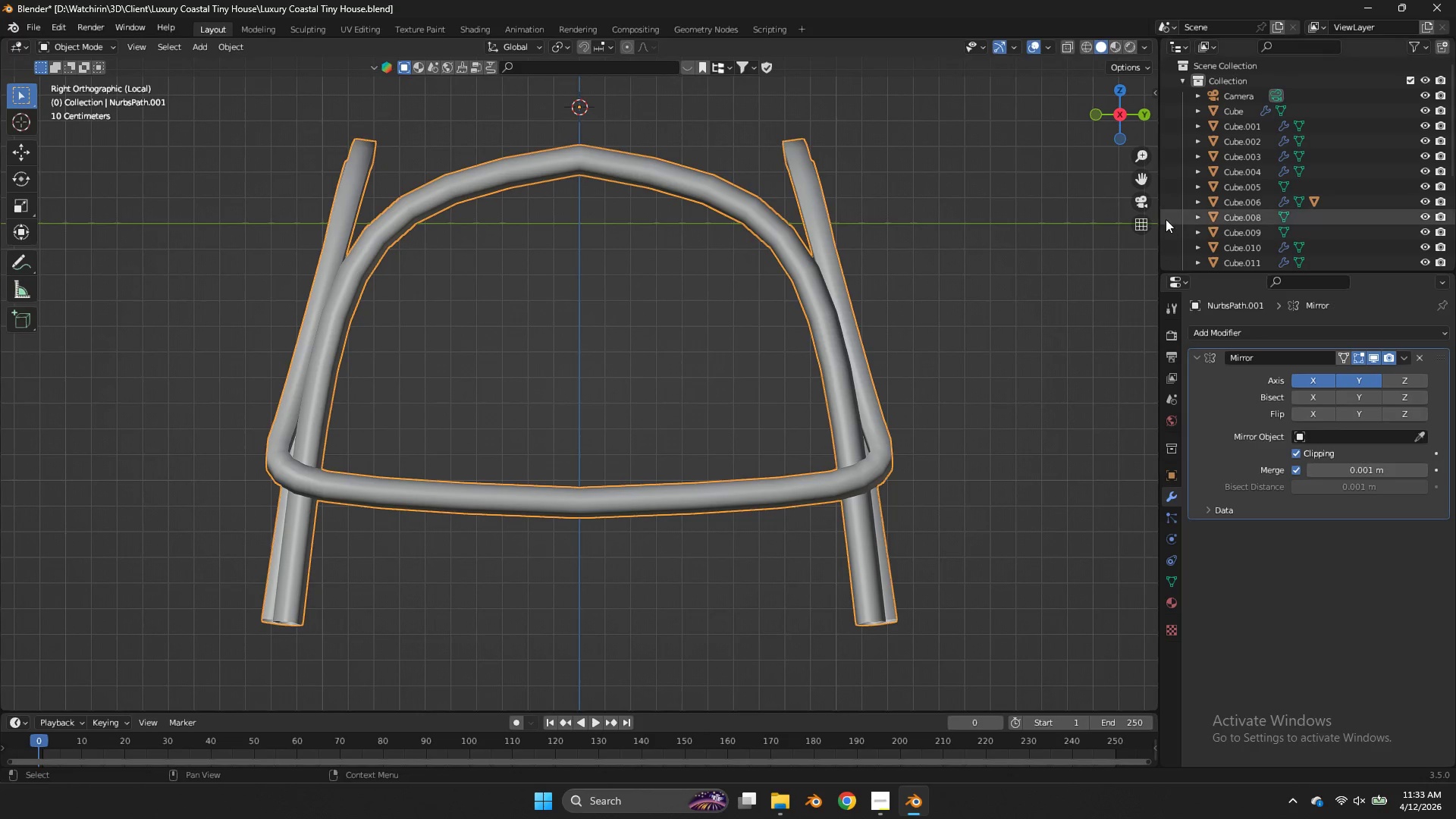 
scroll: coordinate [1166, 219], scroll_direction: down, amount: 1.0
 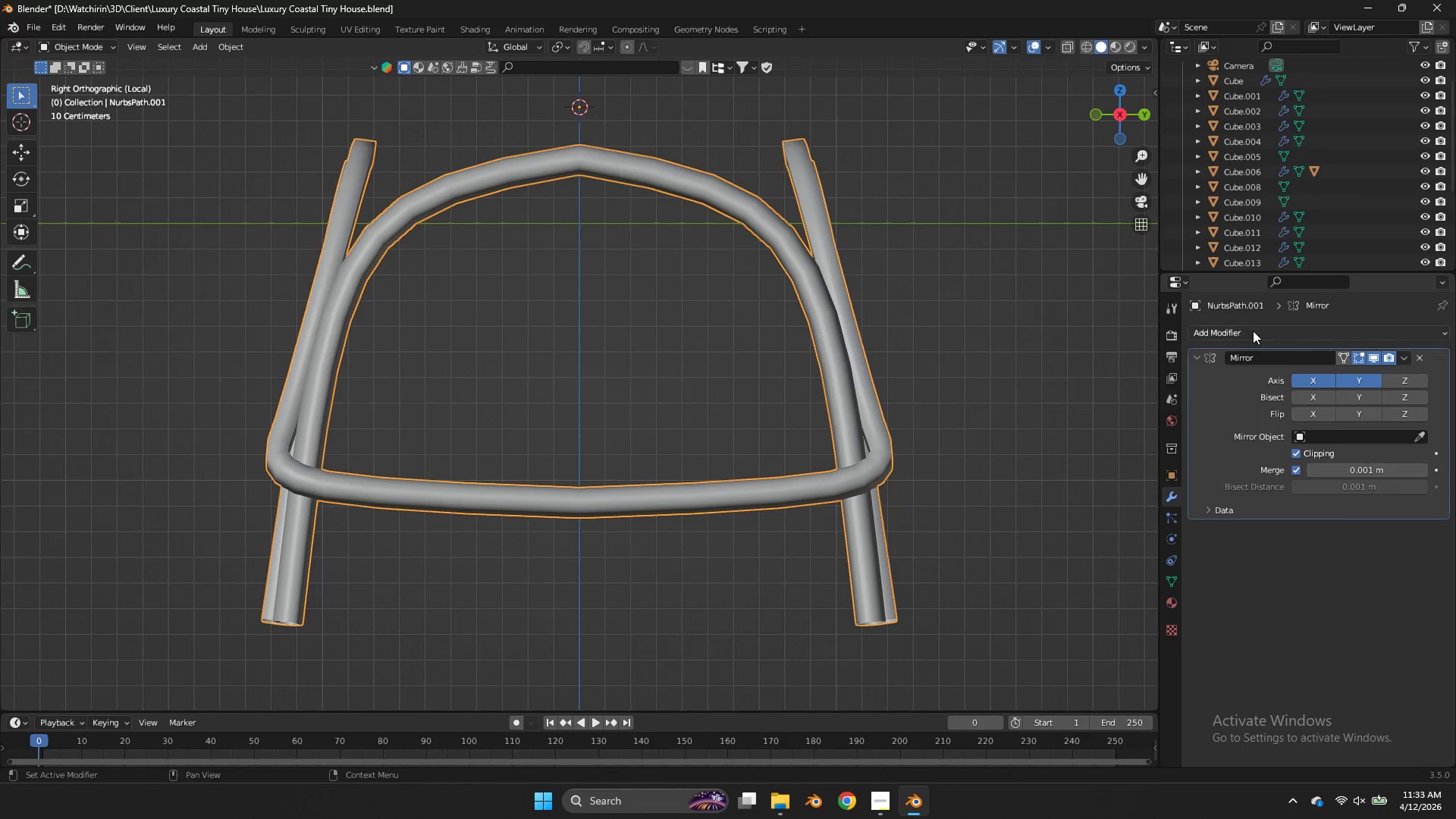 
left_click([1253, 331])
 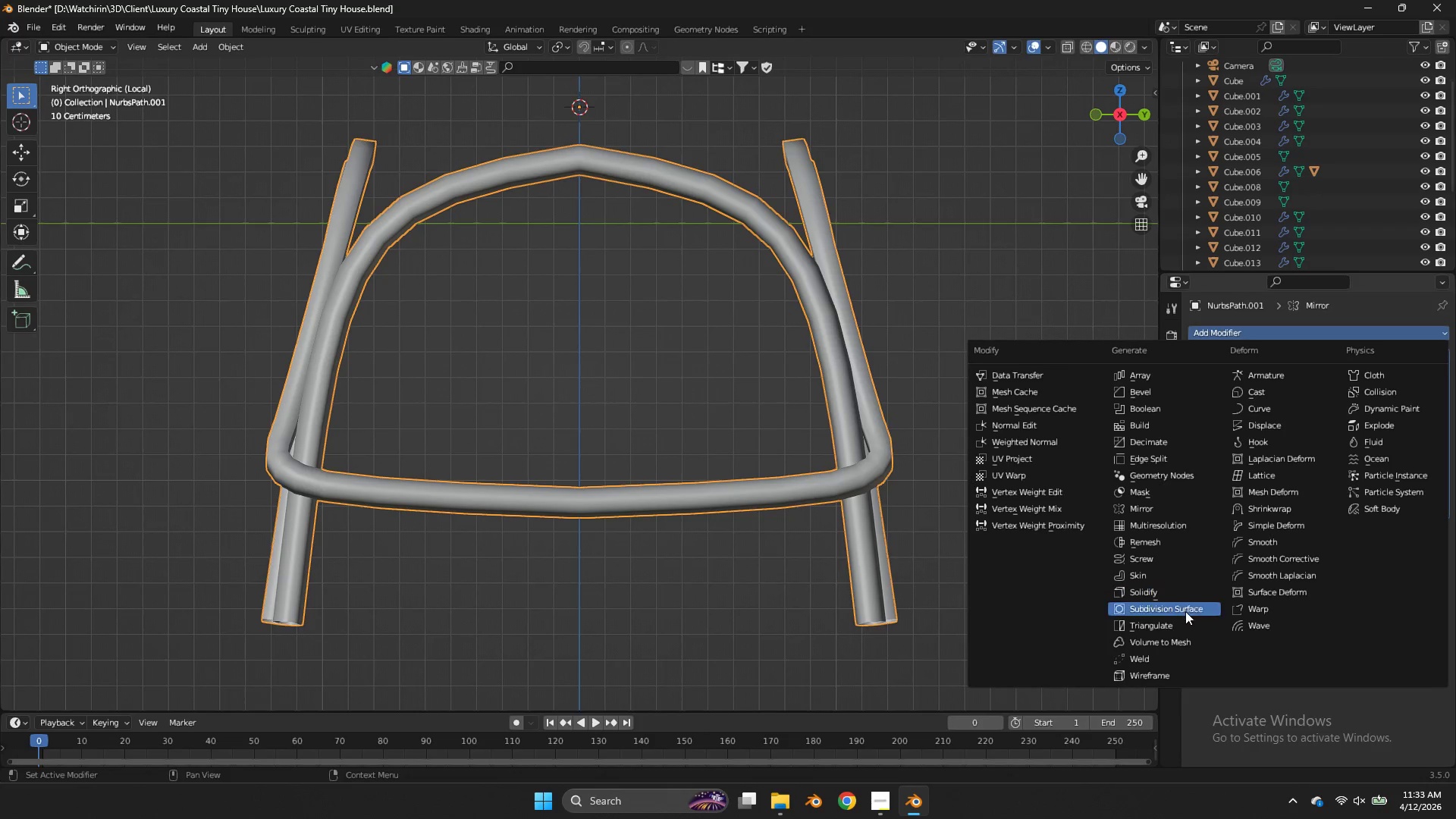 
left_click([1178, 609])
 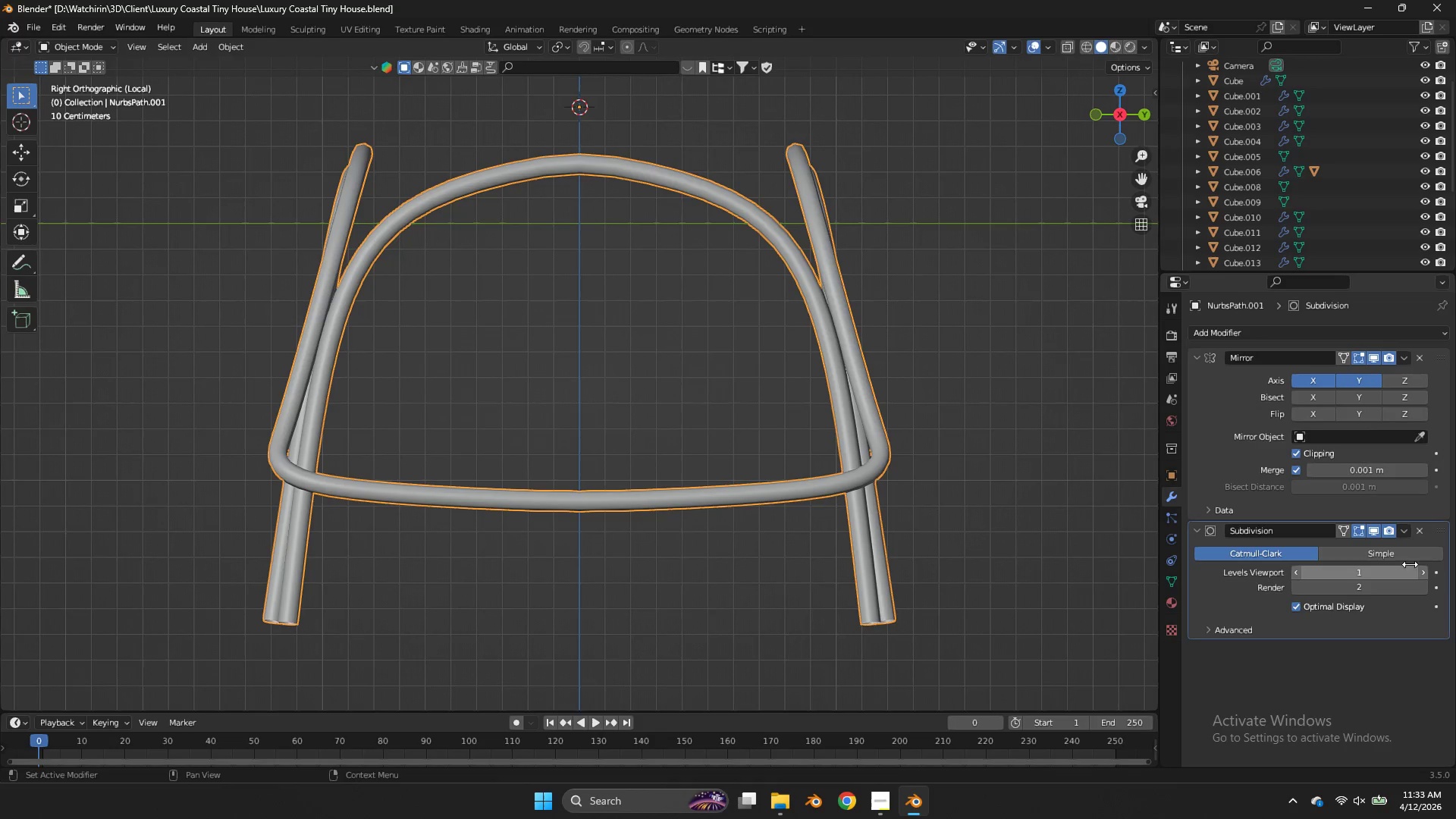 
left_click_drag(start_coordinate=[1424, 573], to_coordinate=[697, 382])
 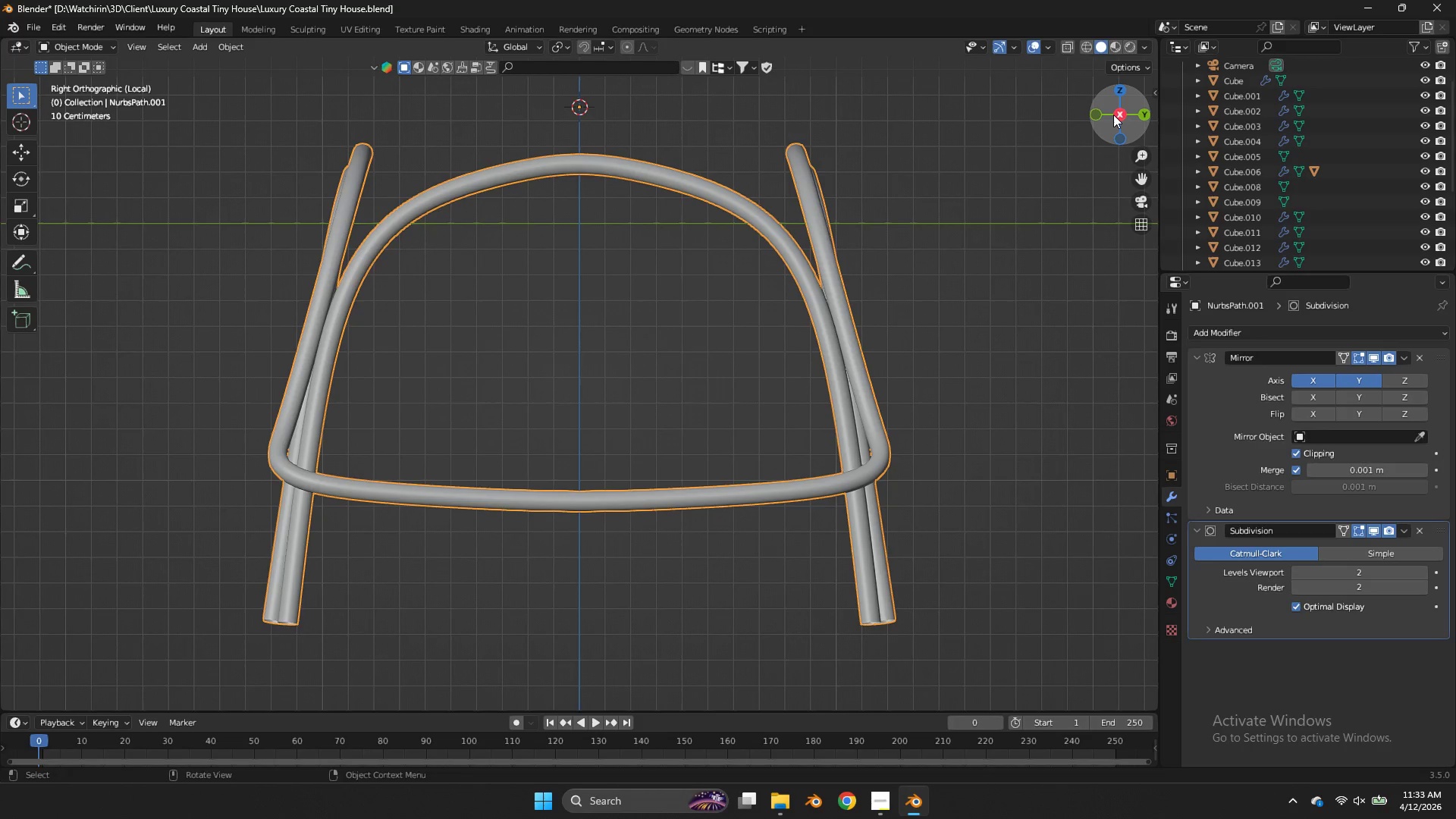 
left_click_drag(start_coordinate=[1110, 107], to_coordinate=[1031, 139])
 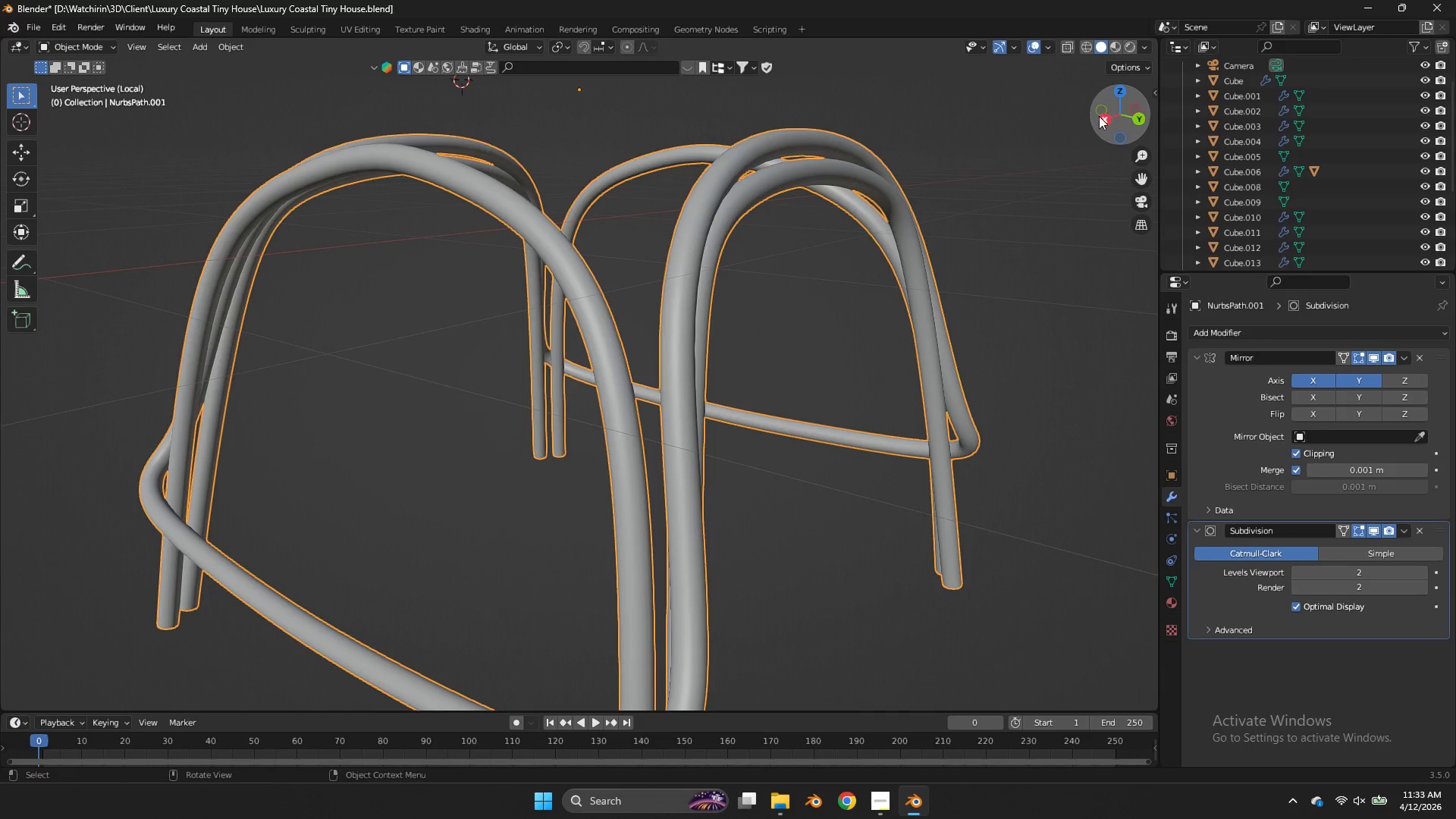 
key(CapsLock)
 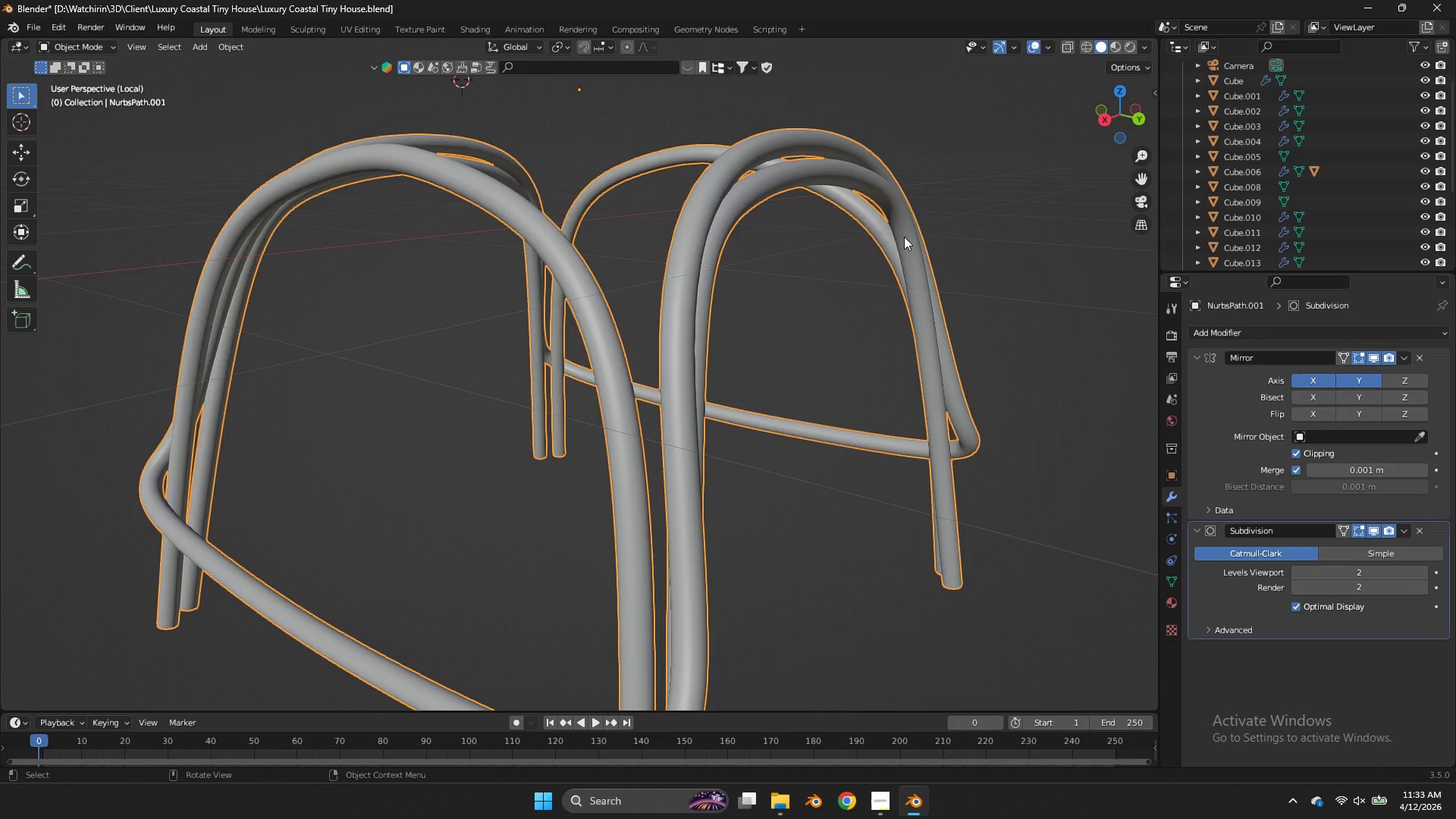 
key(CapsLock)
 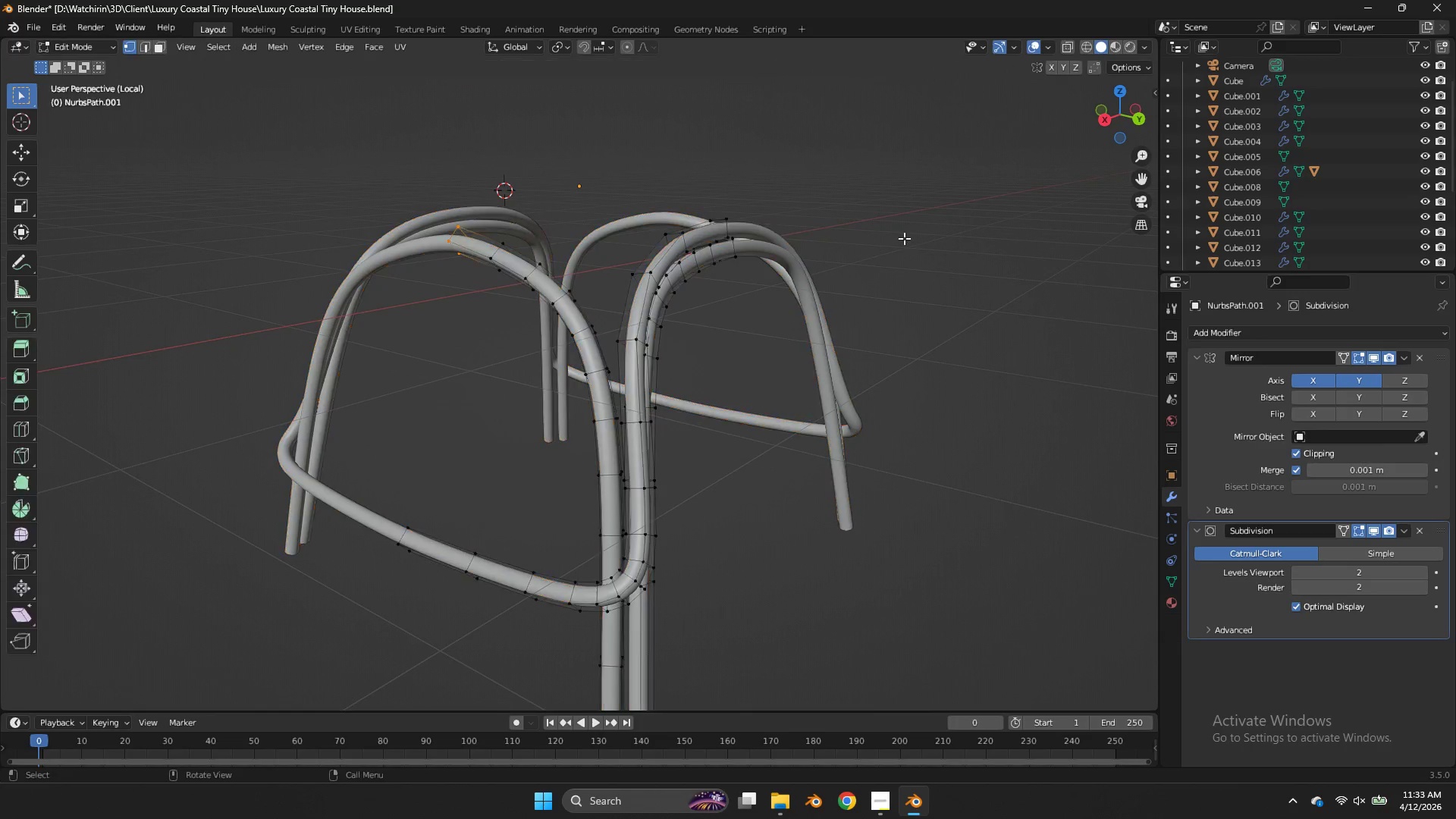 
key(Tab)
 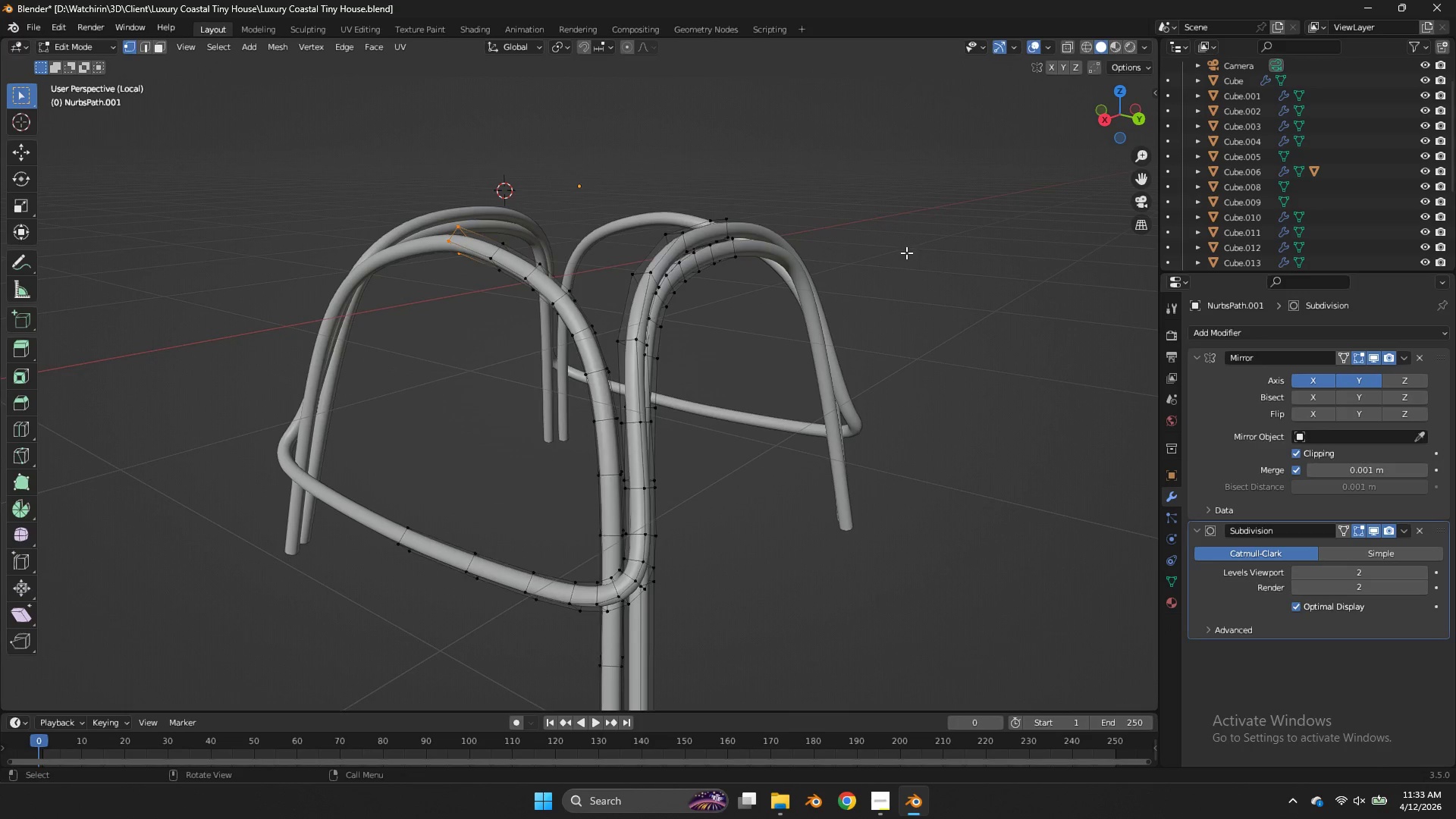 
scroll: coordinate [904, 238], scroll_direction: down, amount: 2.0
 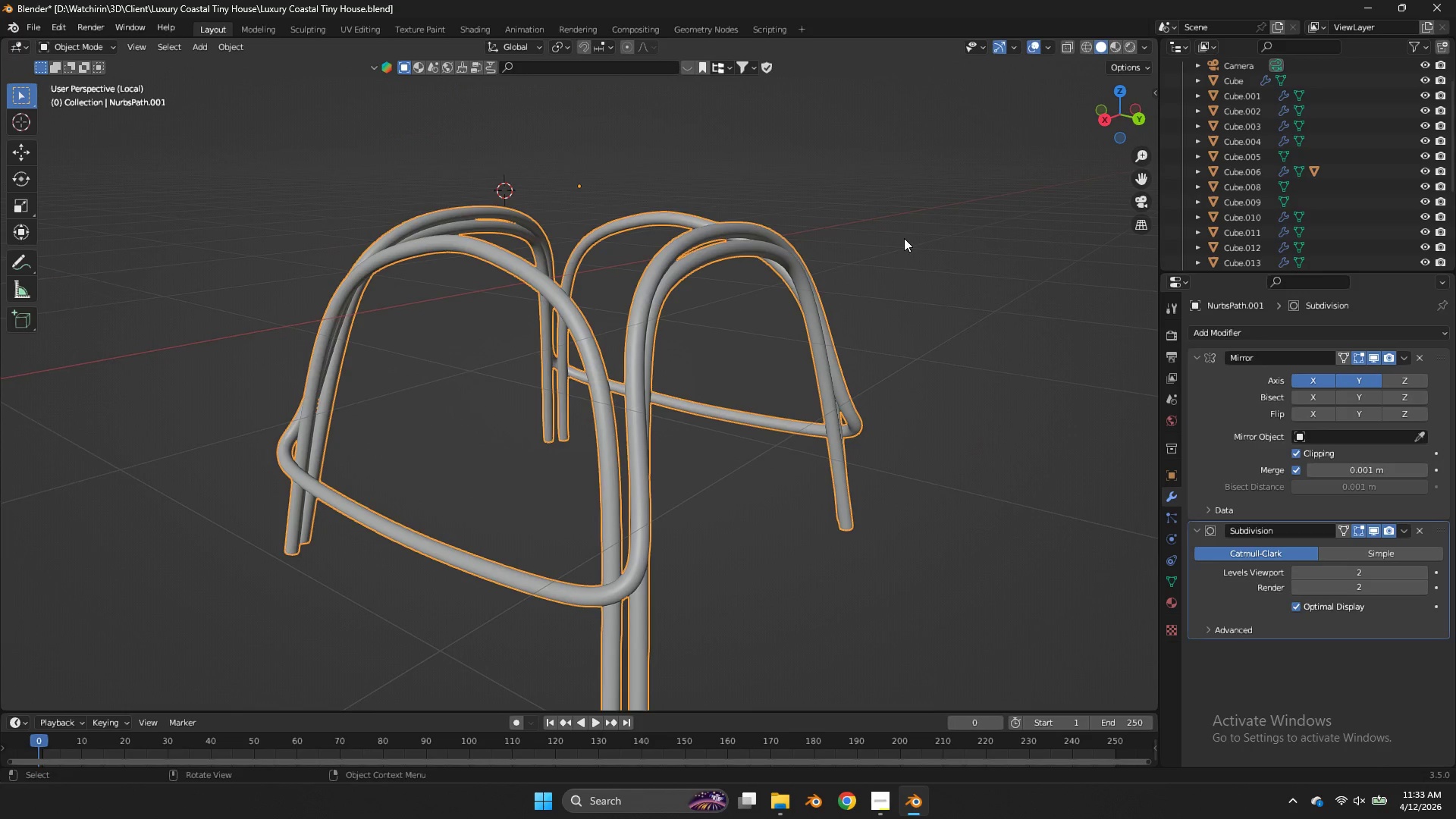 
key(A)
 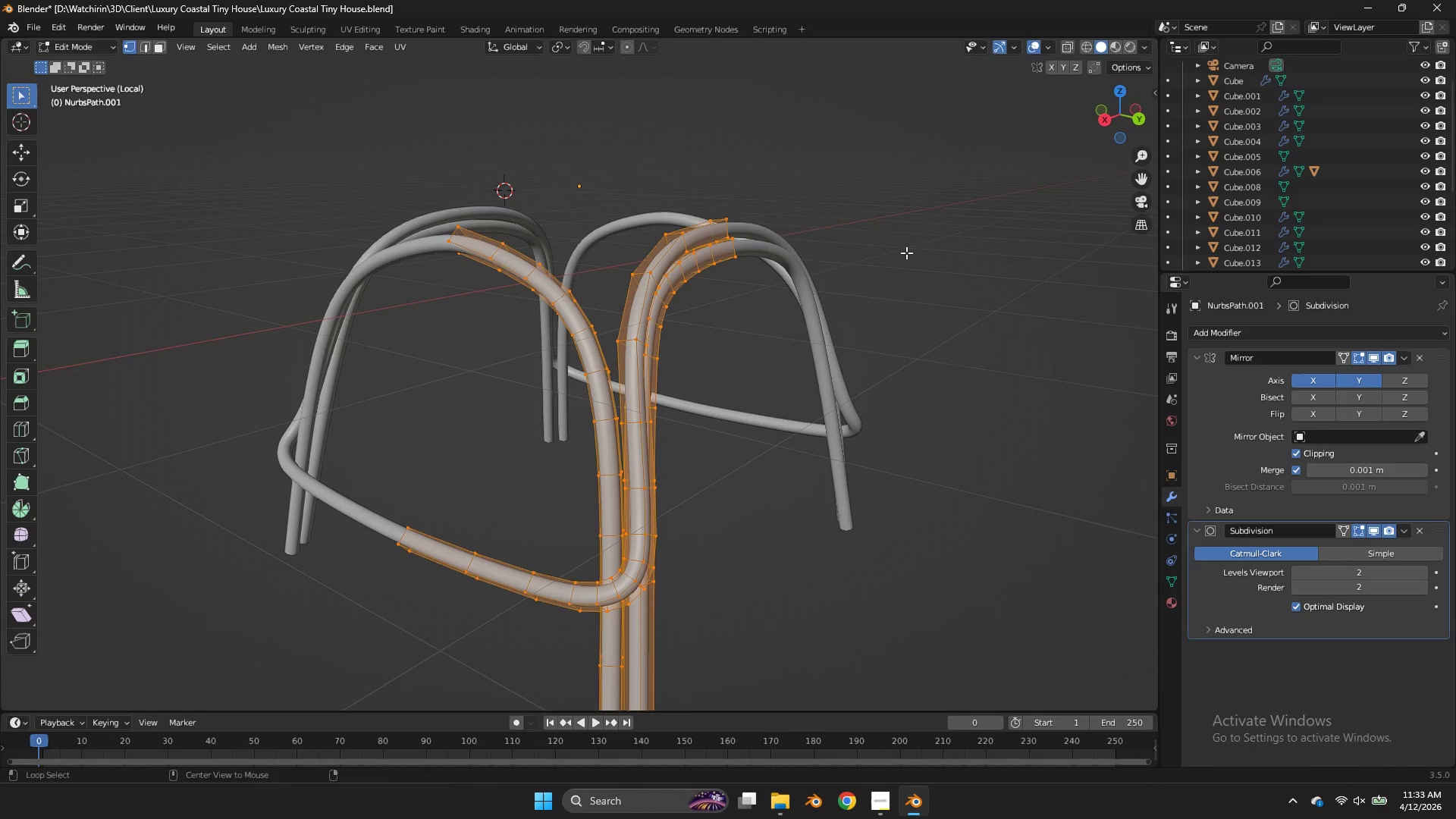 
key(Alt+AltLeft)
 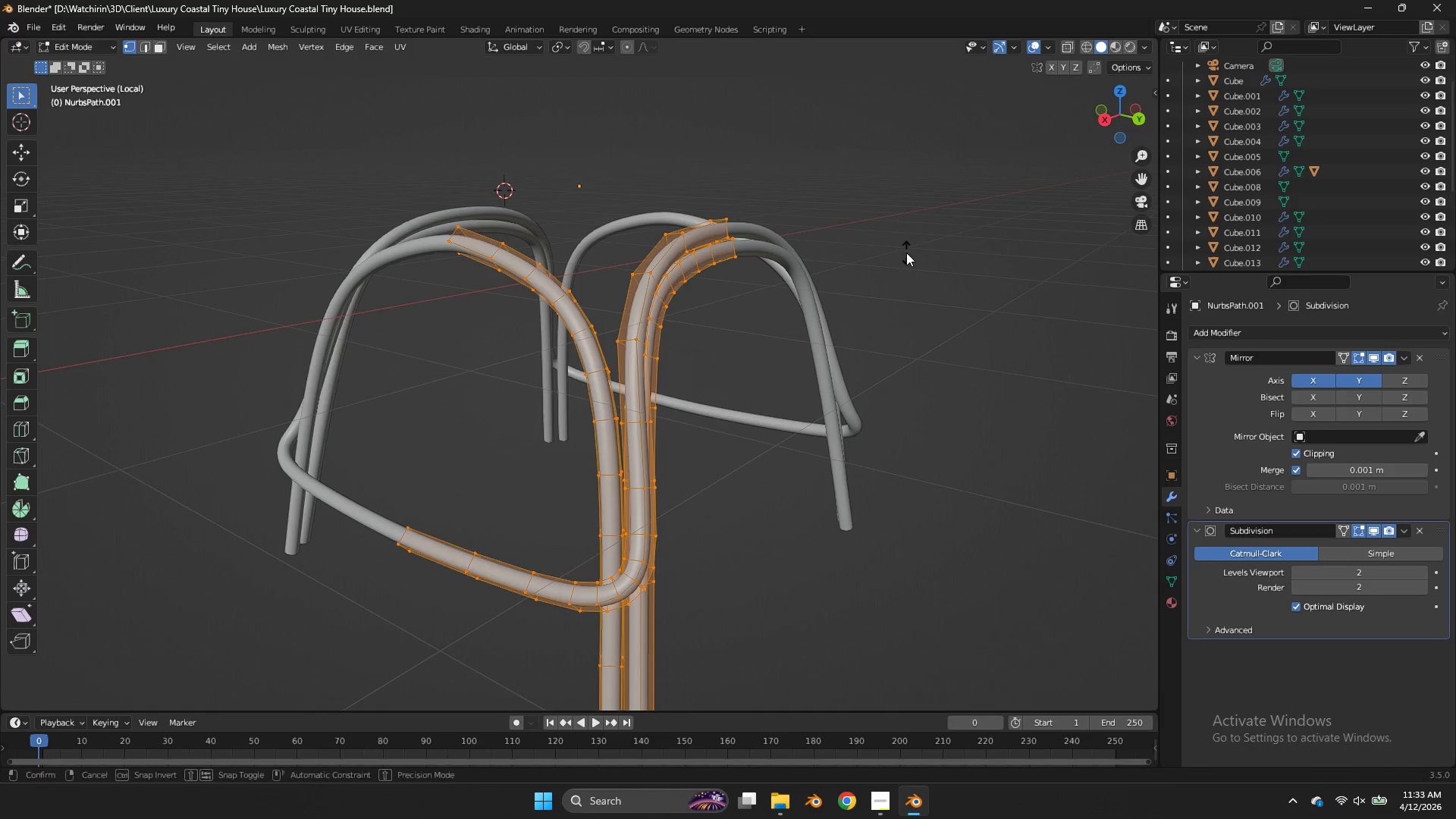 
key(Alt+S)
 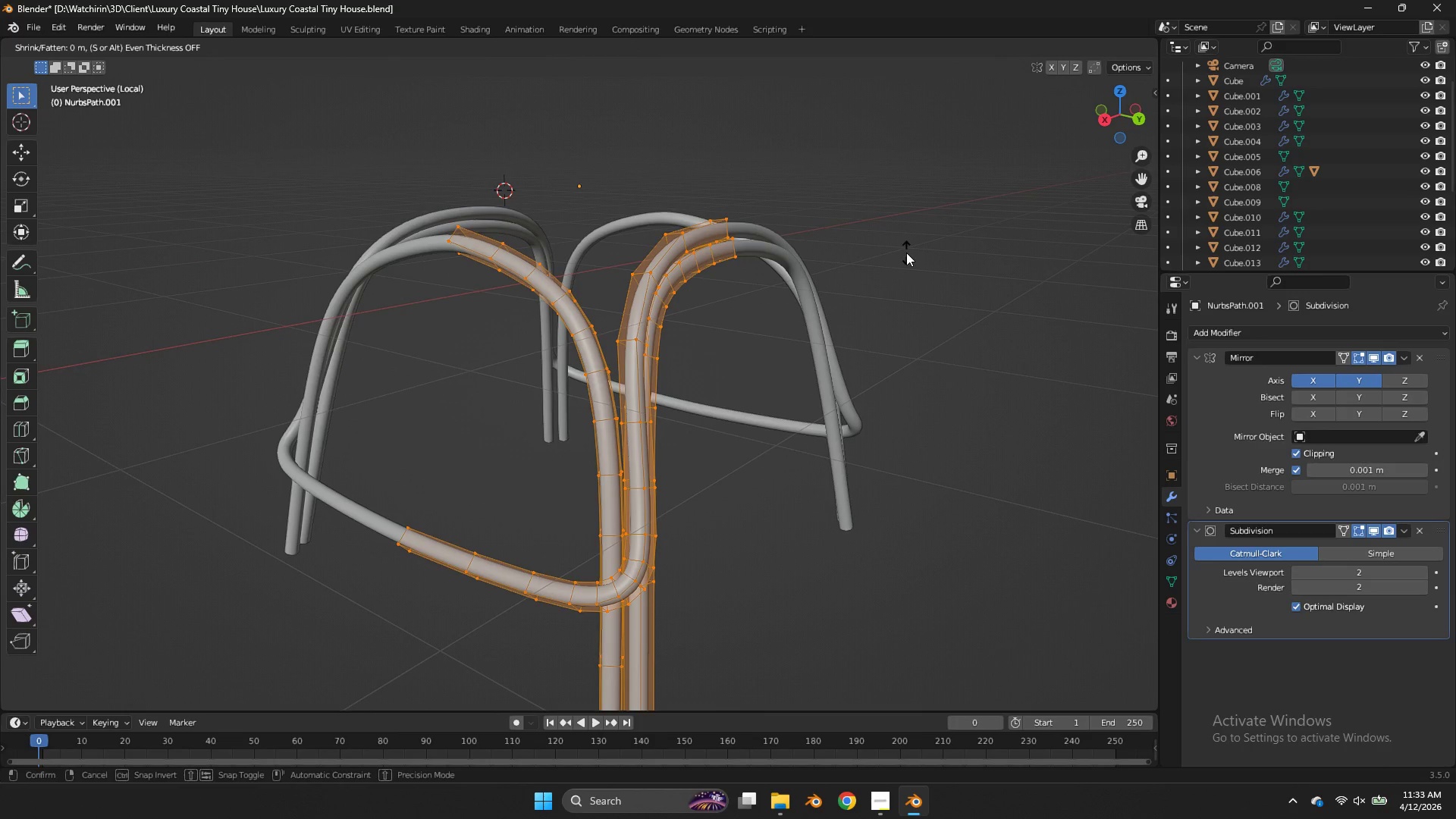 
hold_key(key=ShiftLeft, duration=1.28)
left_click([925, 224])
 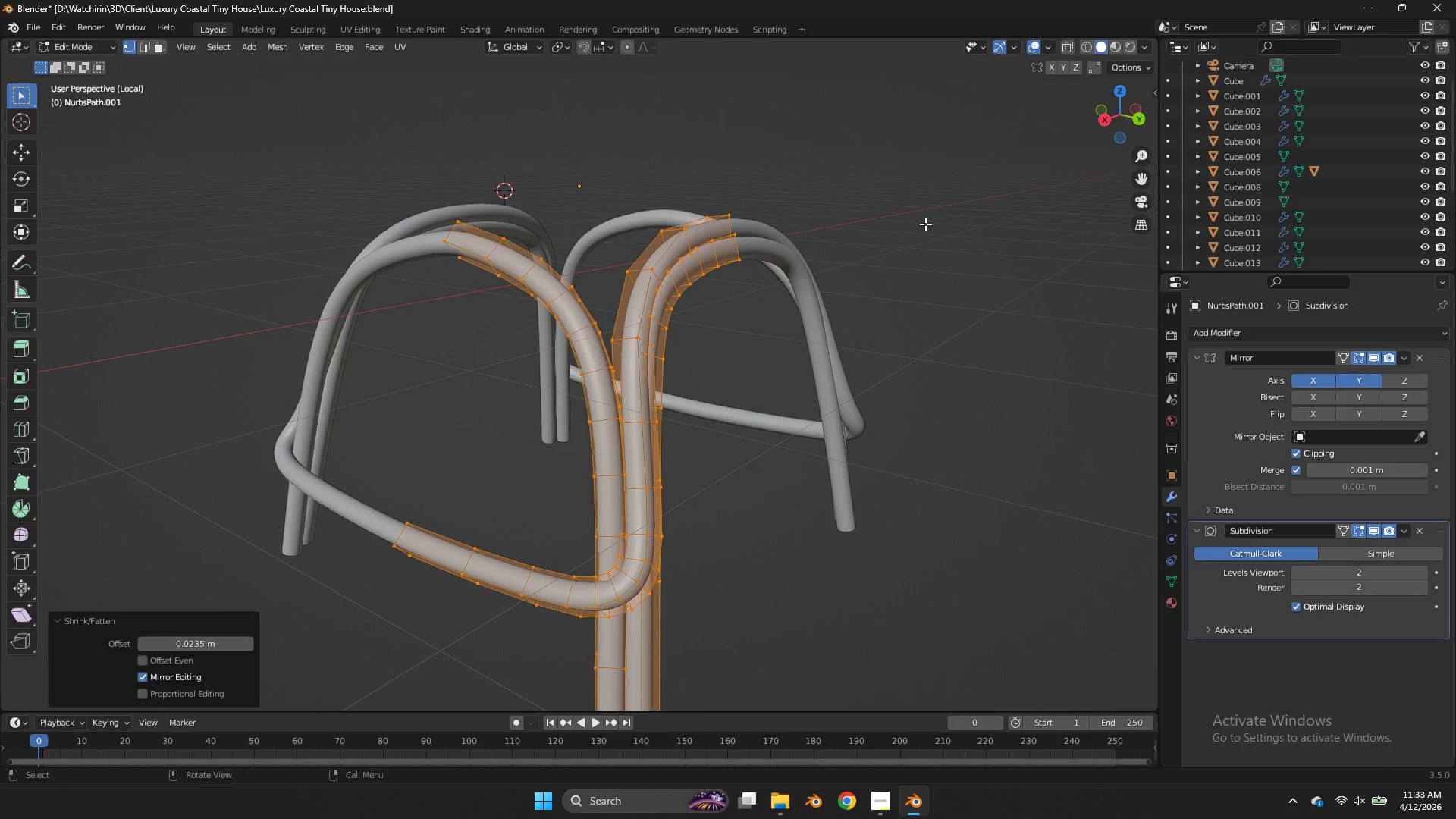 
key(Tab)
 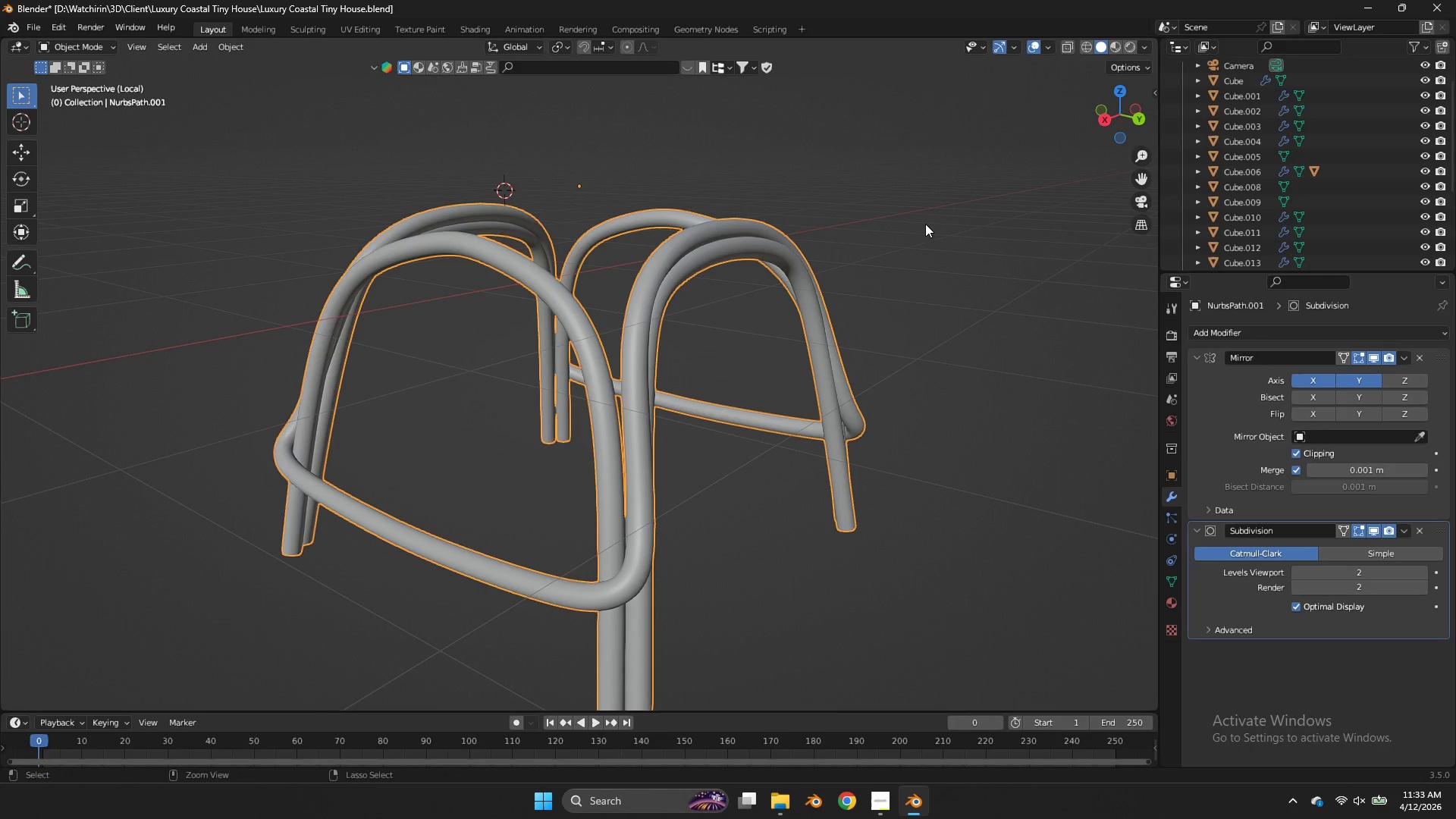 
key(Control+ControlLeft)
 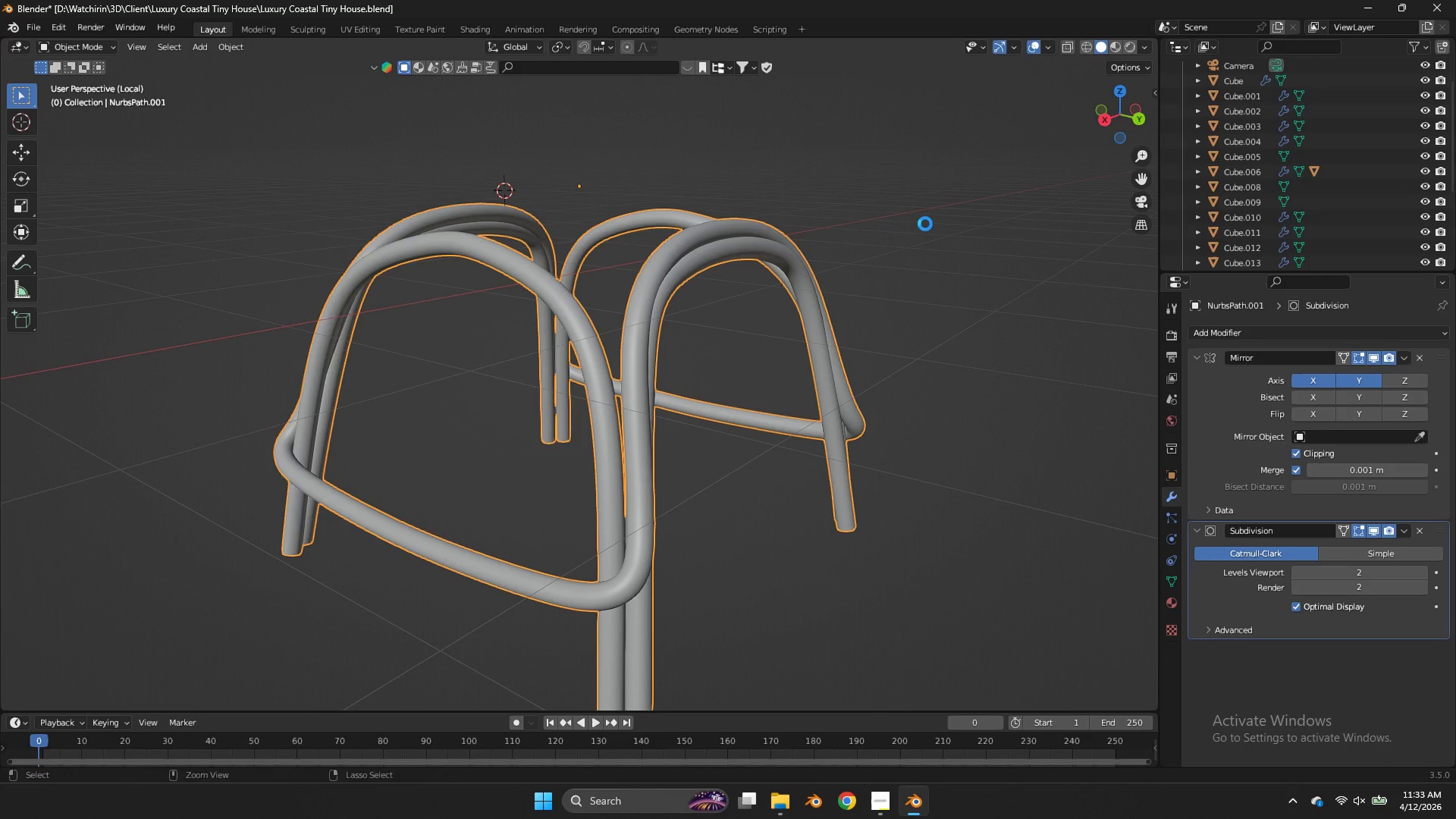 
key(Control+S)
 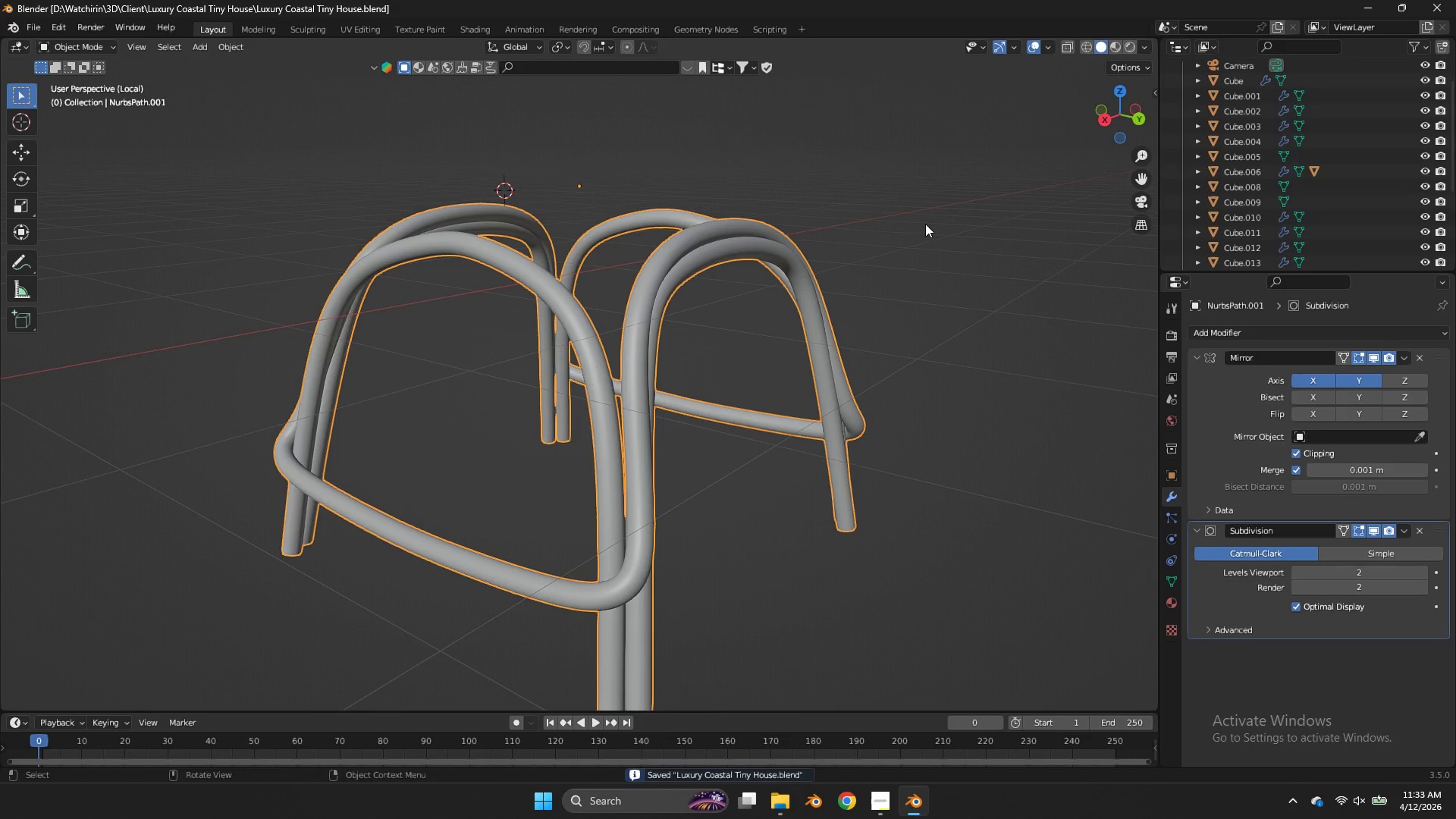 
key(NumpadDivide)
 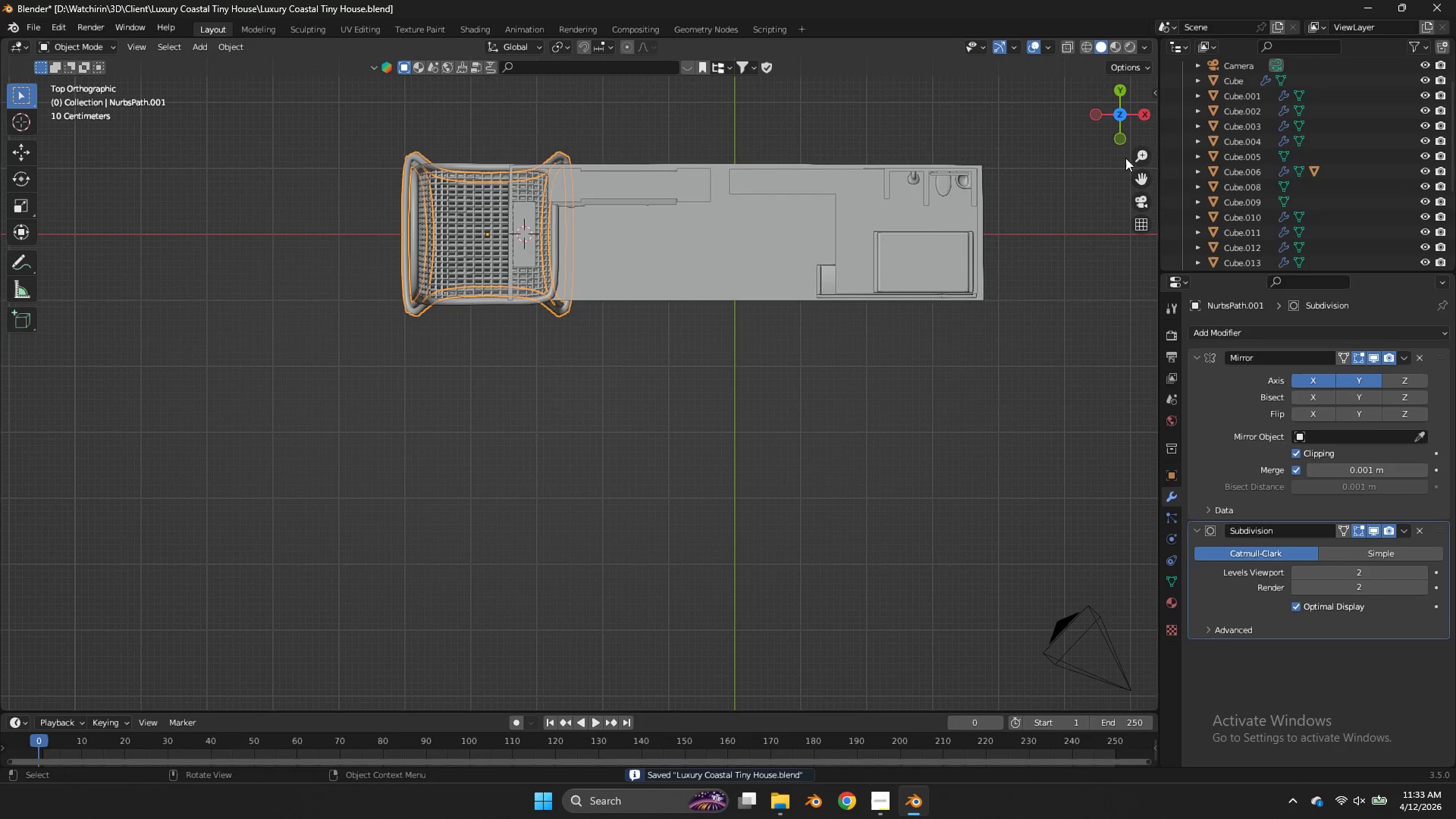 
left_click_drag(start_coordinate=[1111, 119], to_coordinate=[24, 613])
 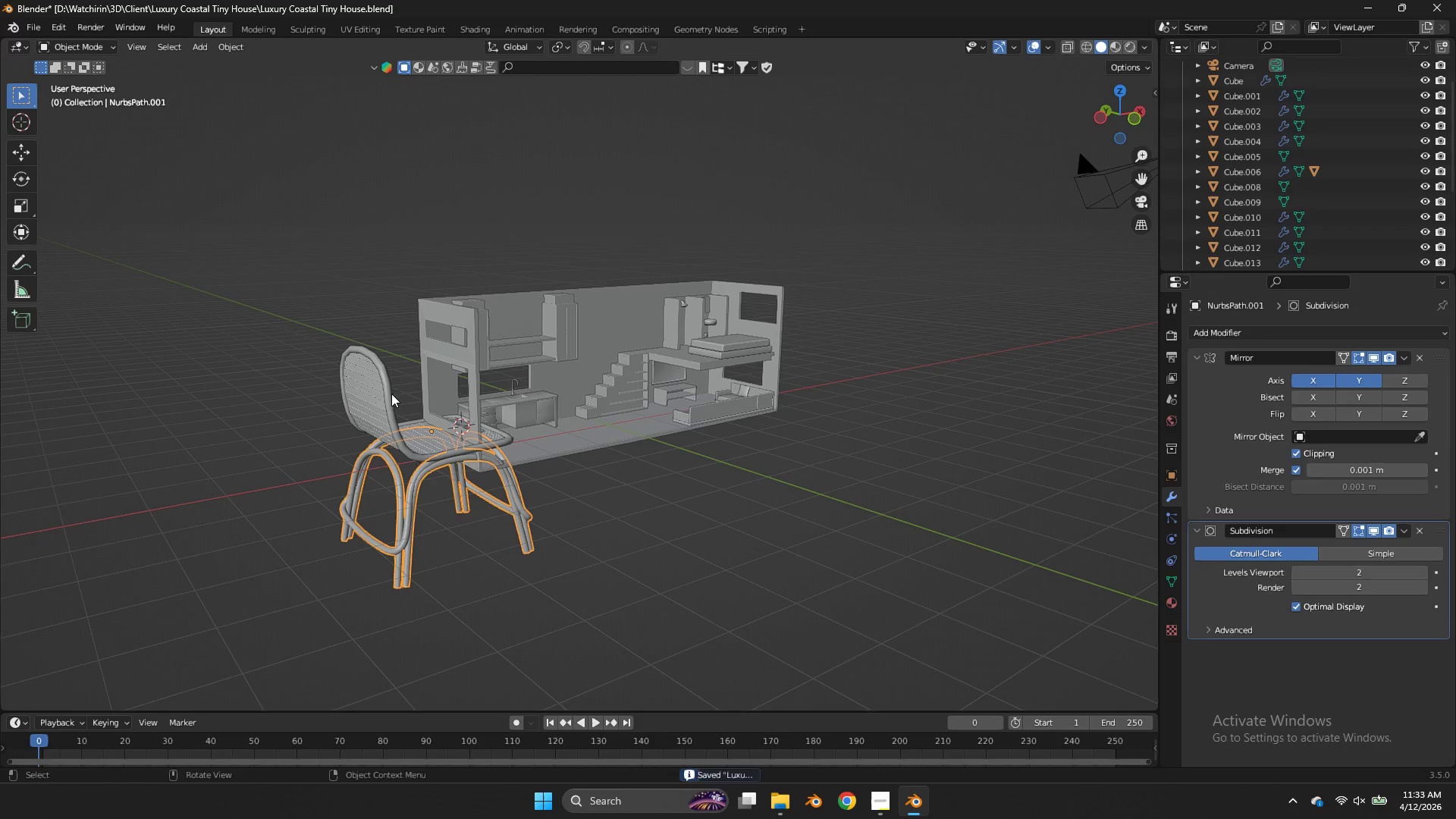 
left_click([388, 390])
 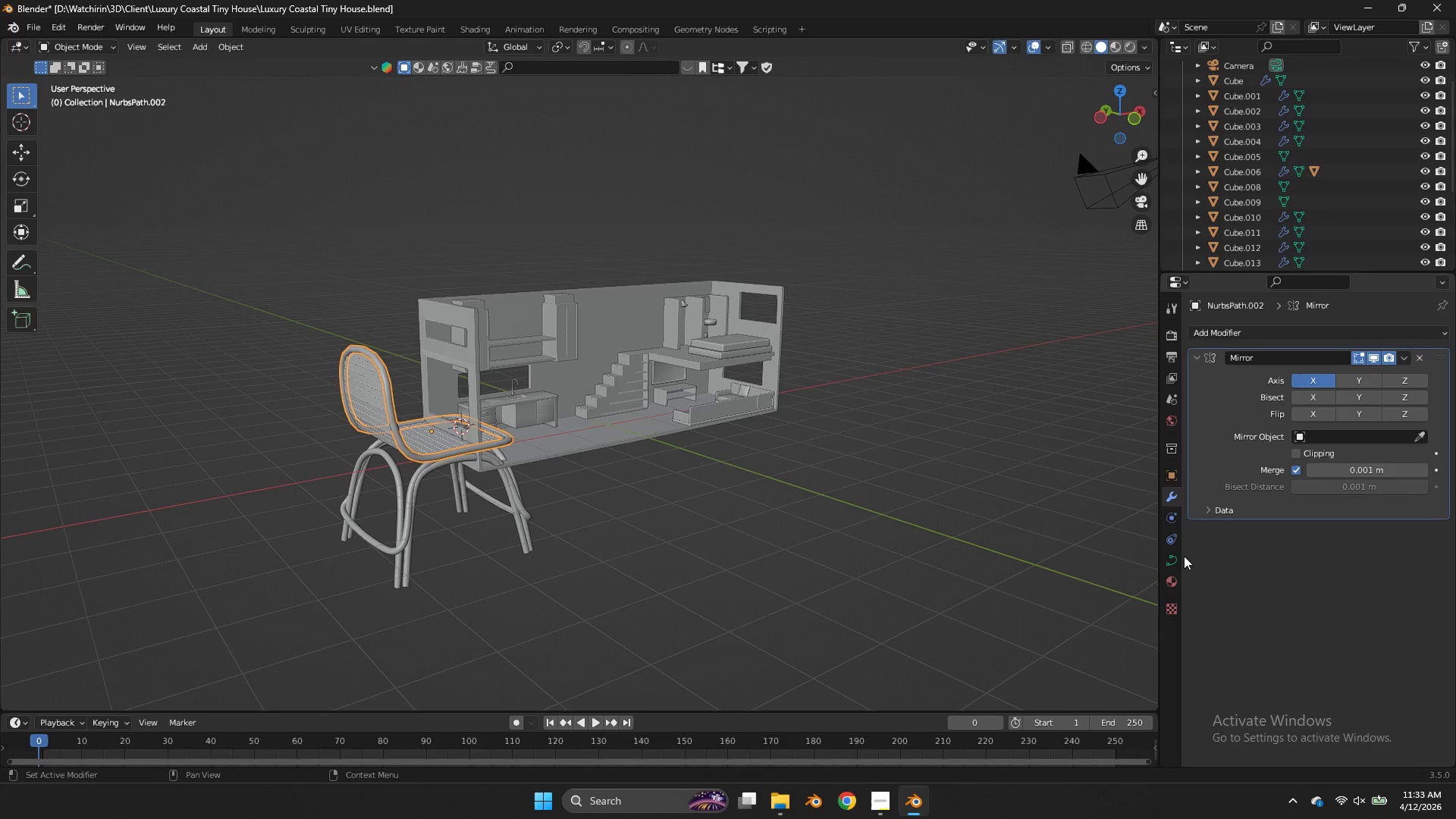 
left_click([1170, 564])
 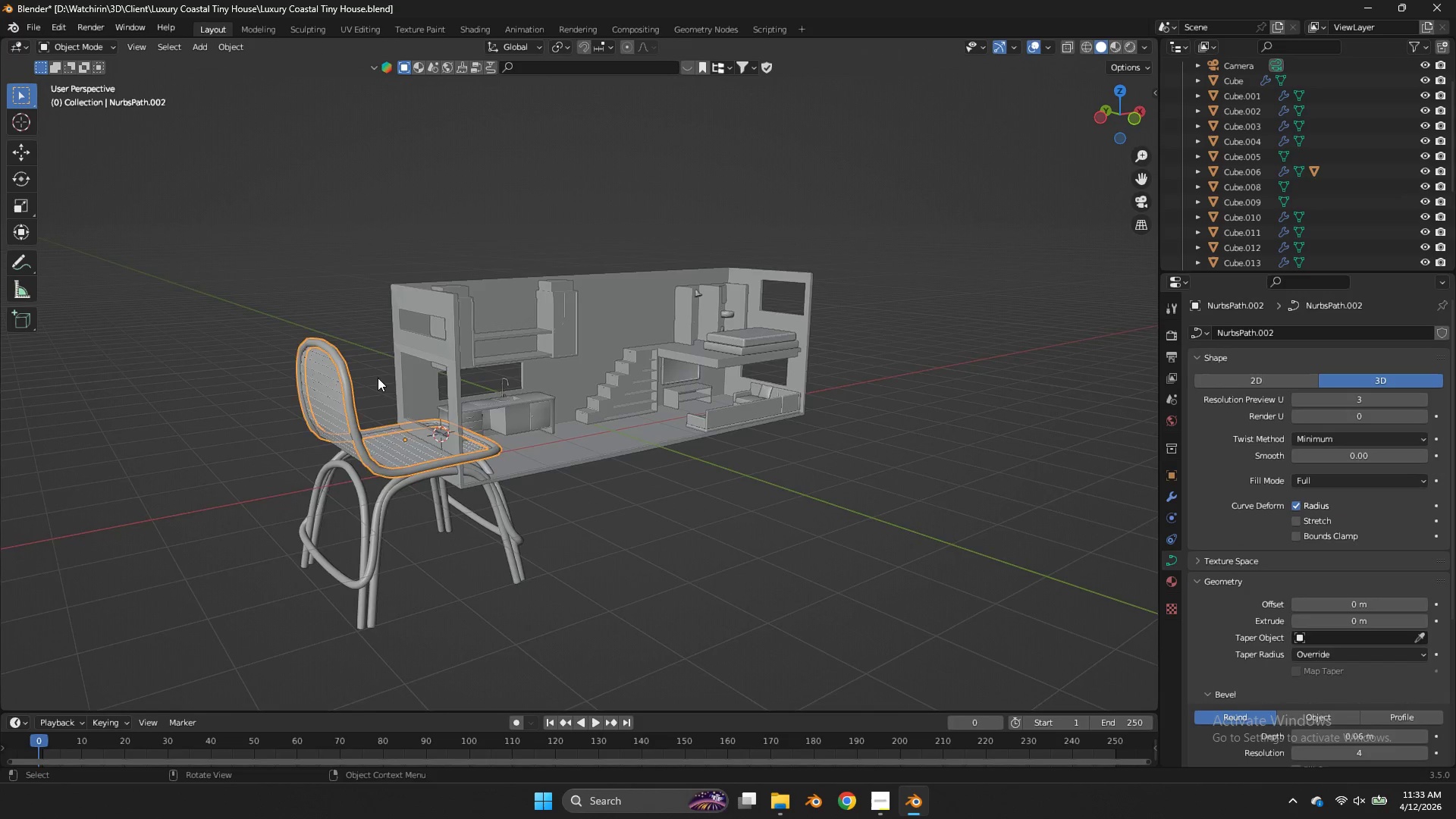 
scroll: coordinate [378, 378], scroll_direction: up, amount: 4.0
 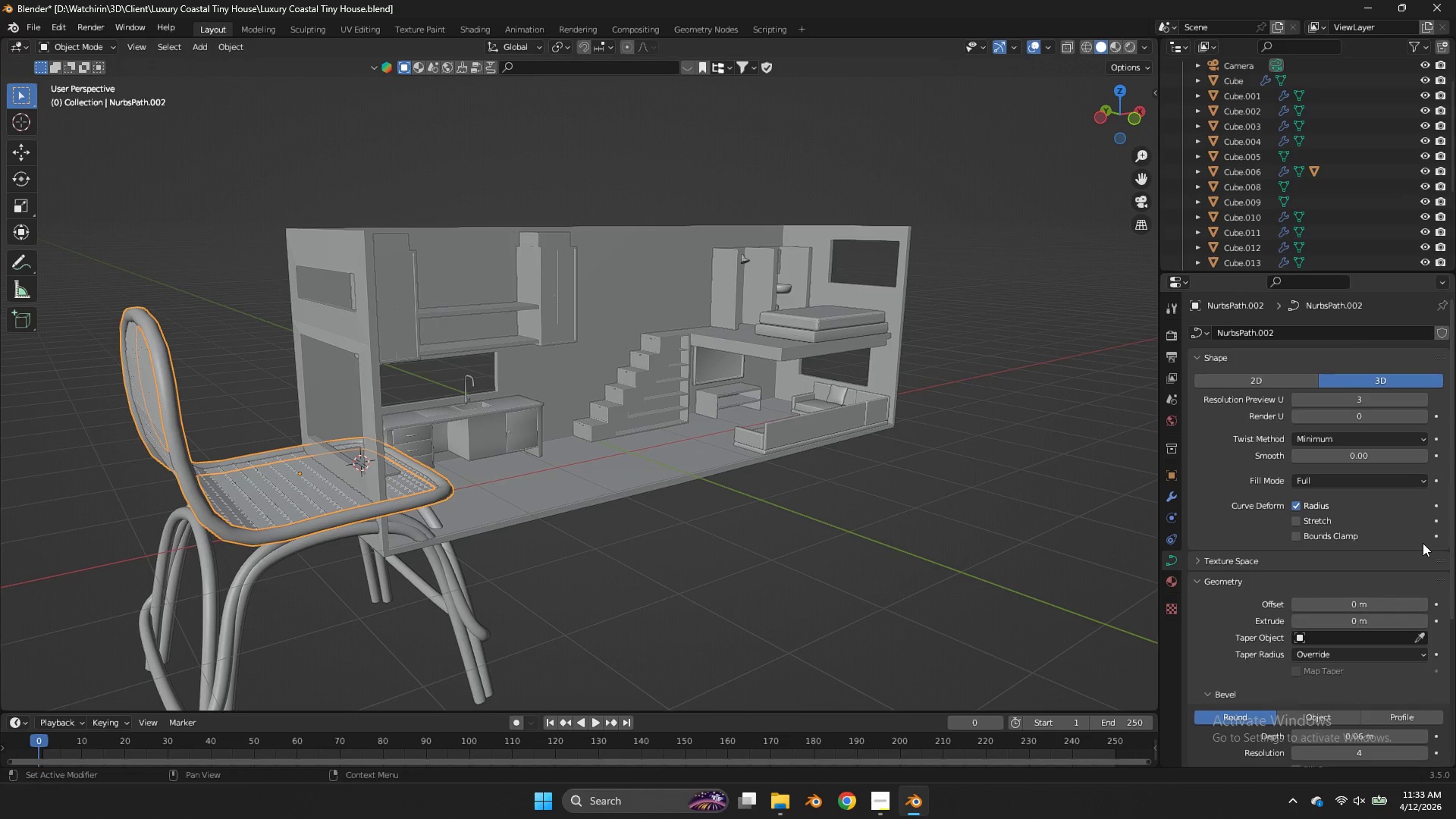 
scroll: coordinate [1316, 605], scroll_direction: down, amount: 4.0
 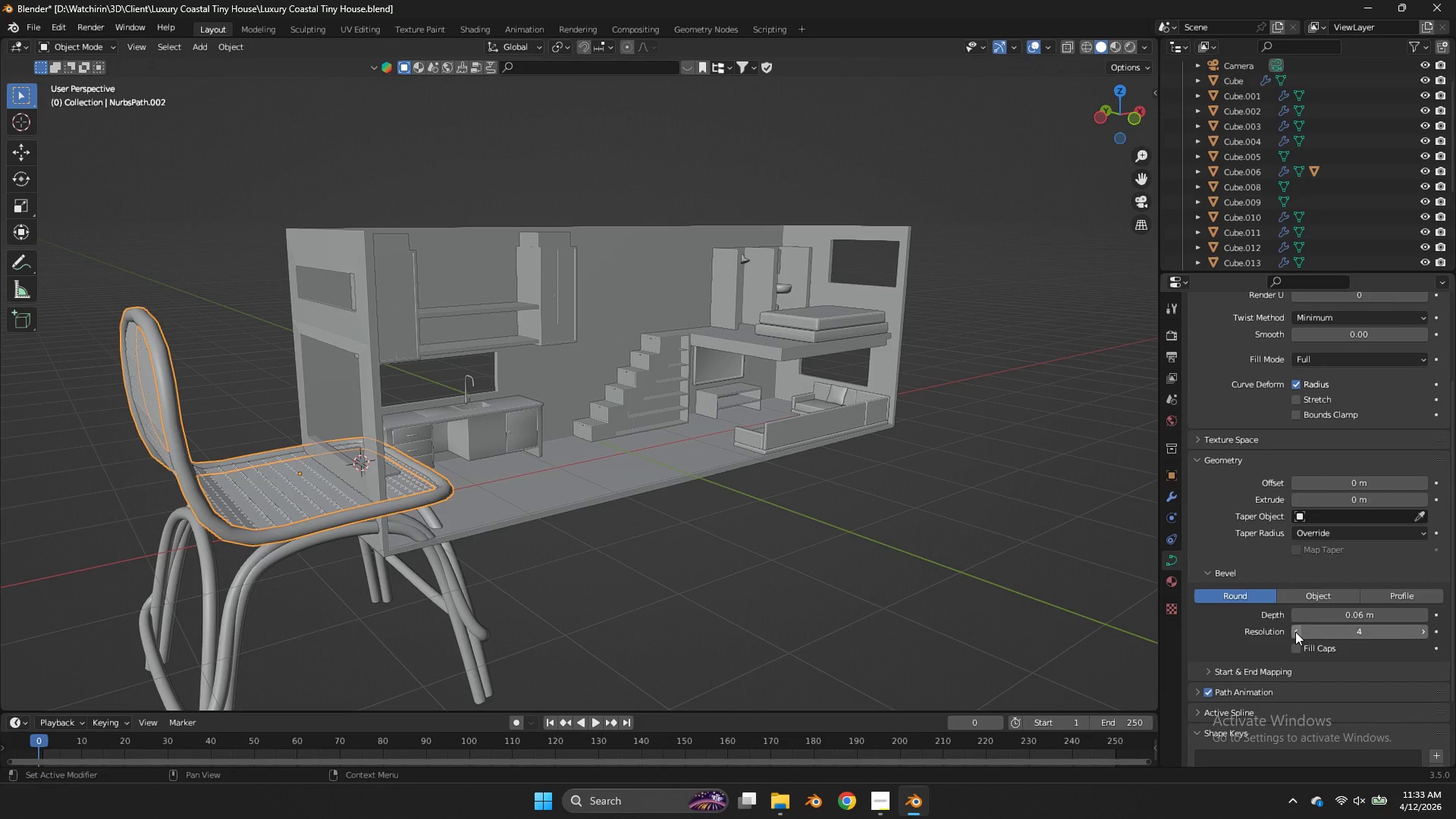 
double_click([1295, 632])
 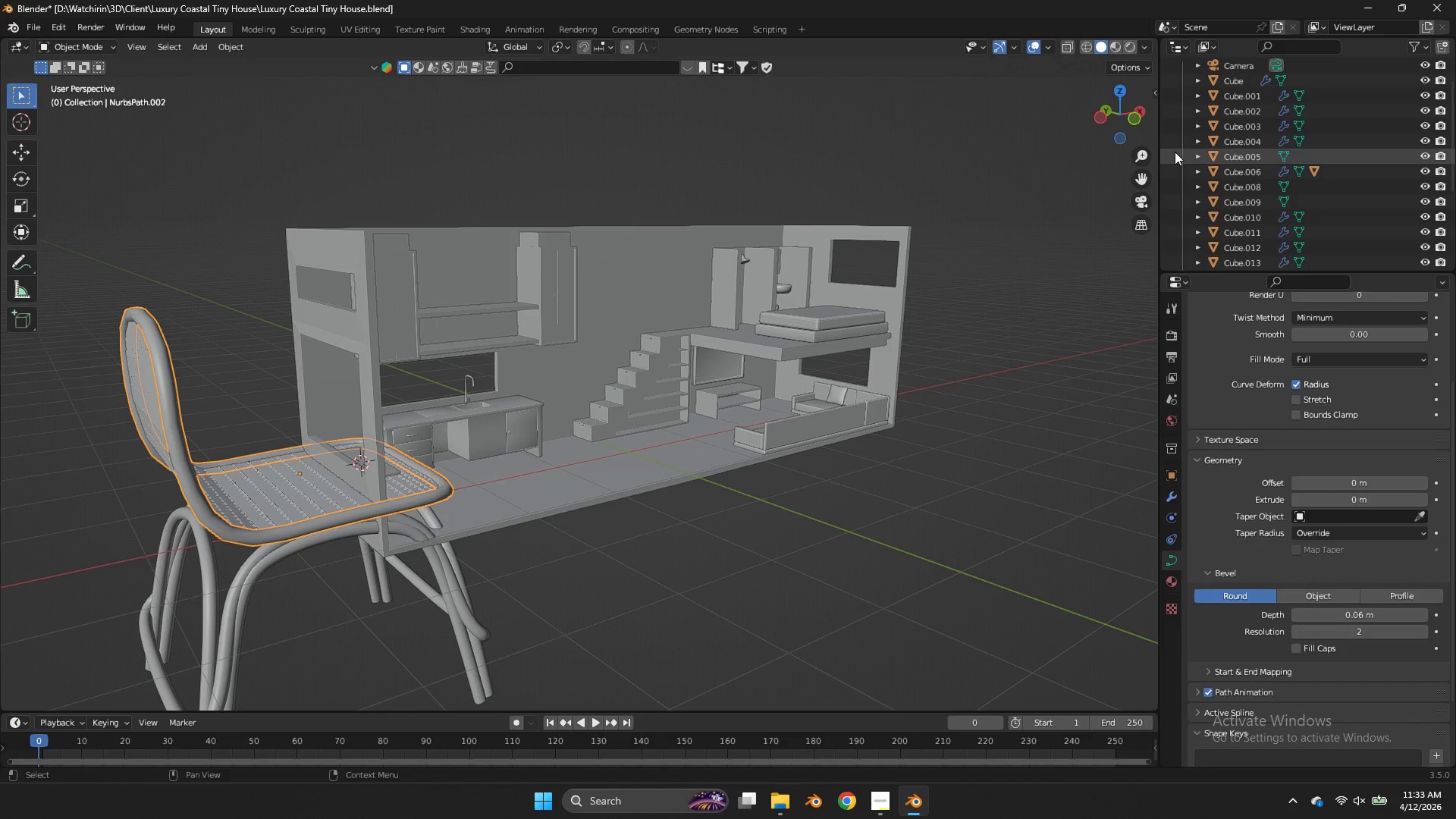 
left_click_drag(start_coordinate=[1130, 121], to_coordinate=[120, 97])
 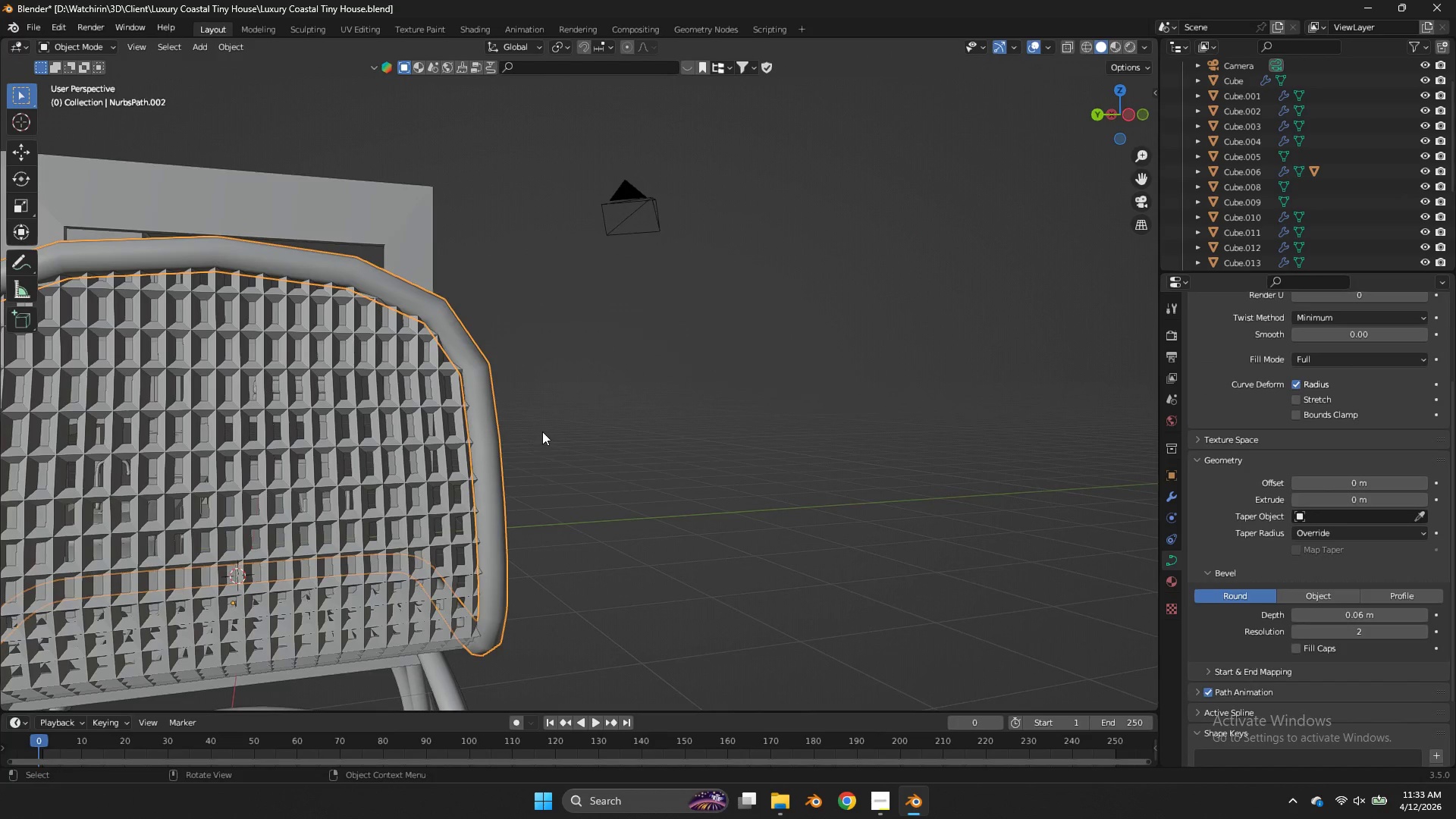 
right_click([542, 431])
 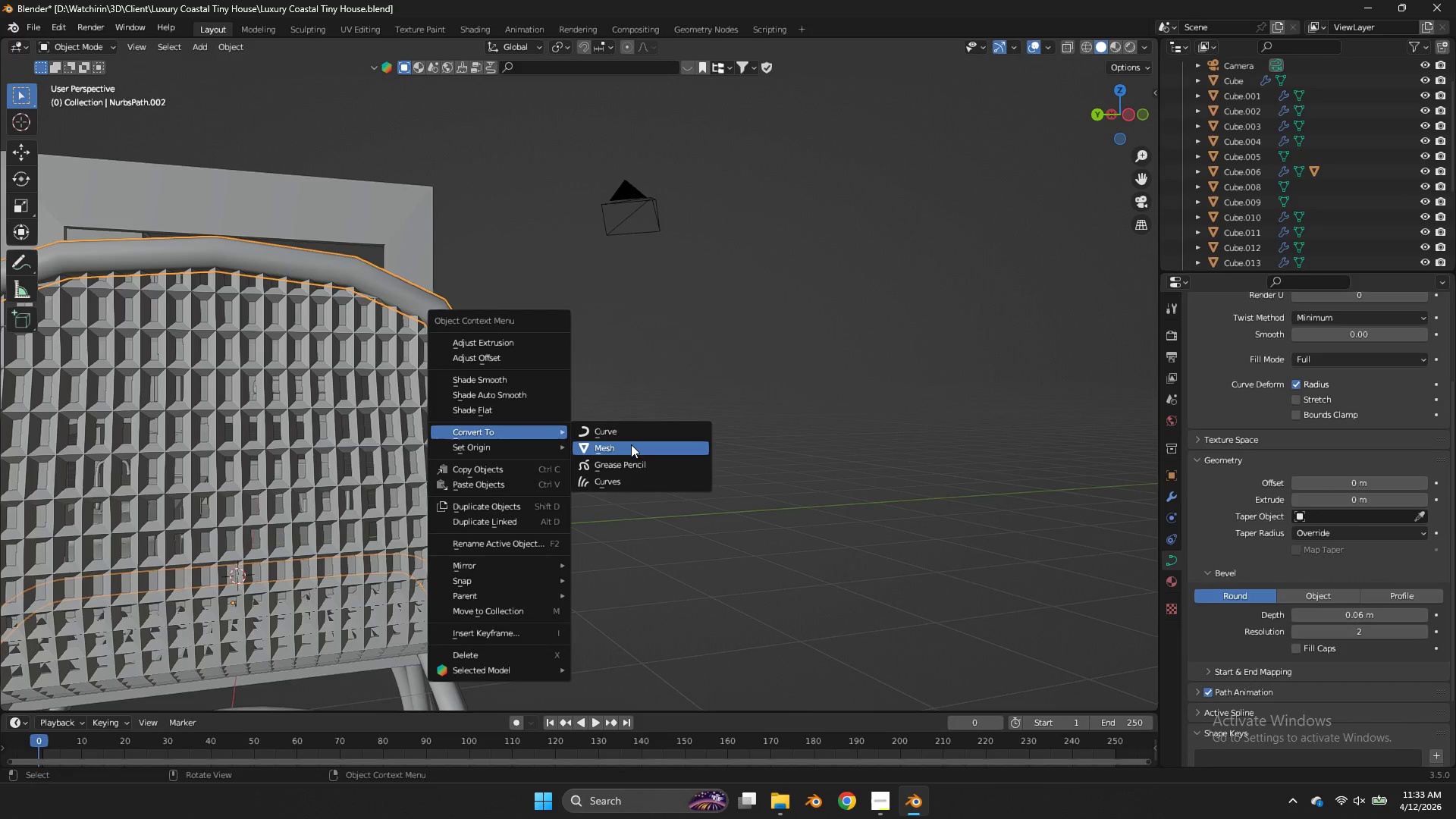 
left_click([631, 446])
 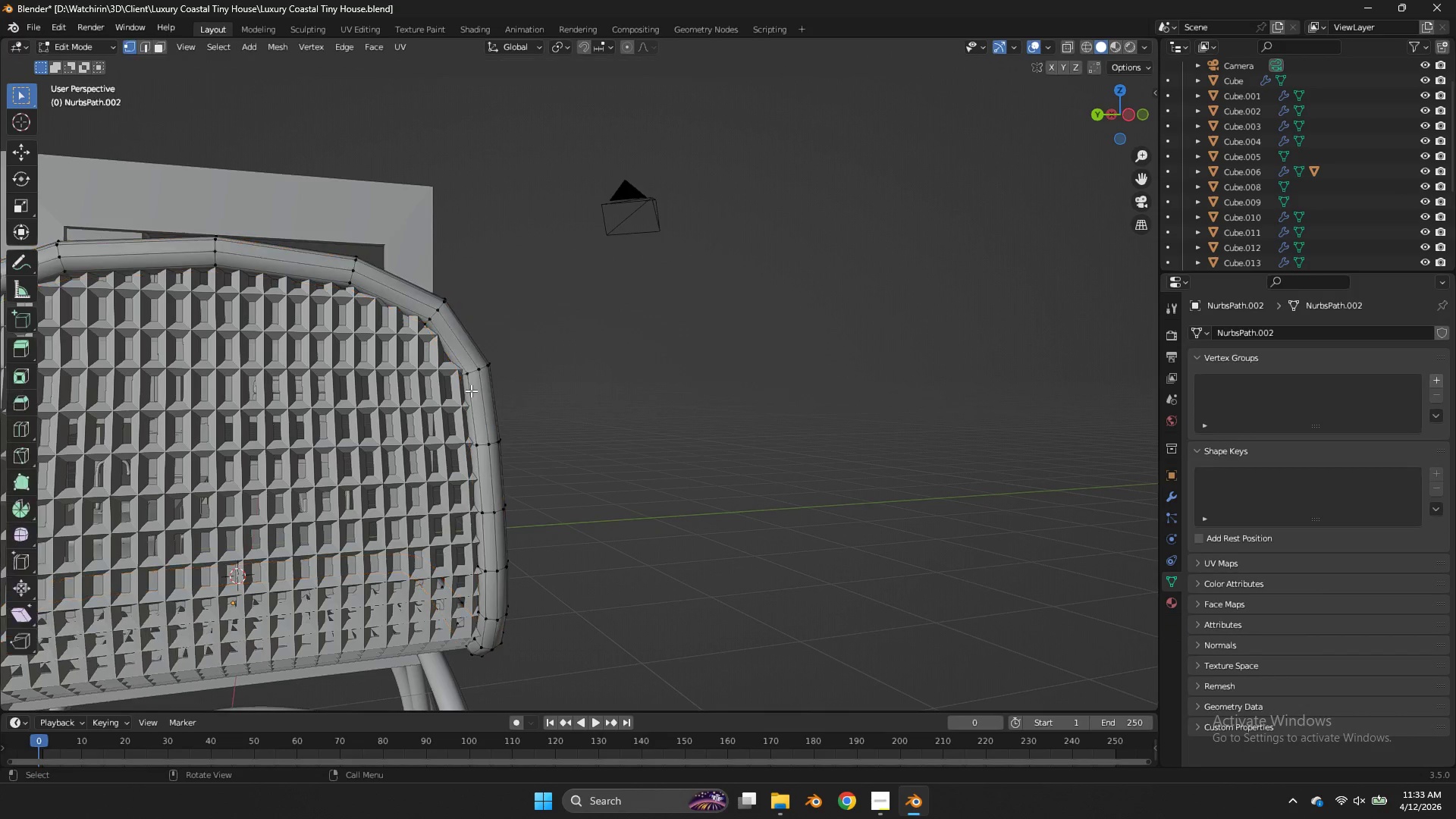 
key(Tab)
 